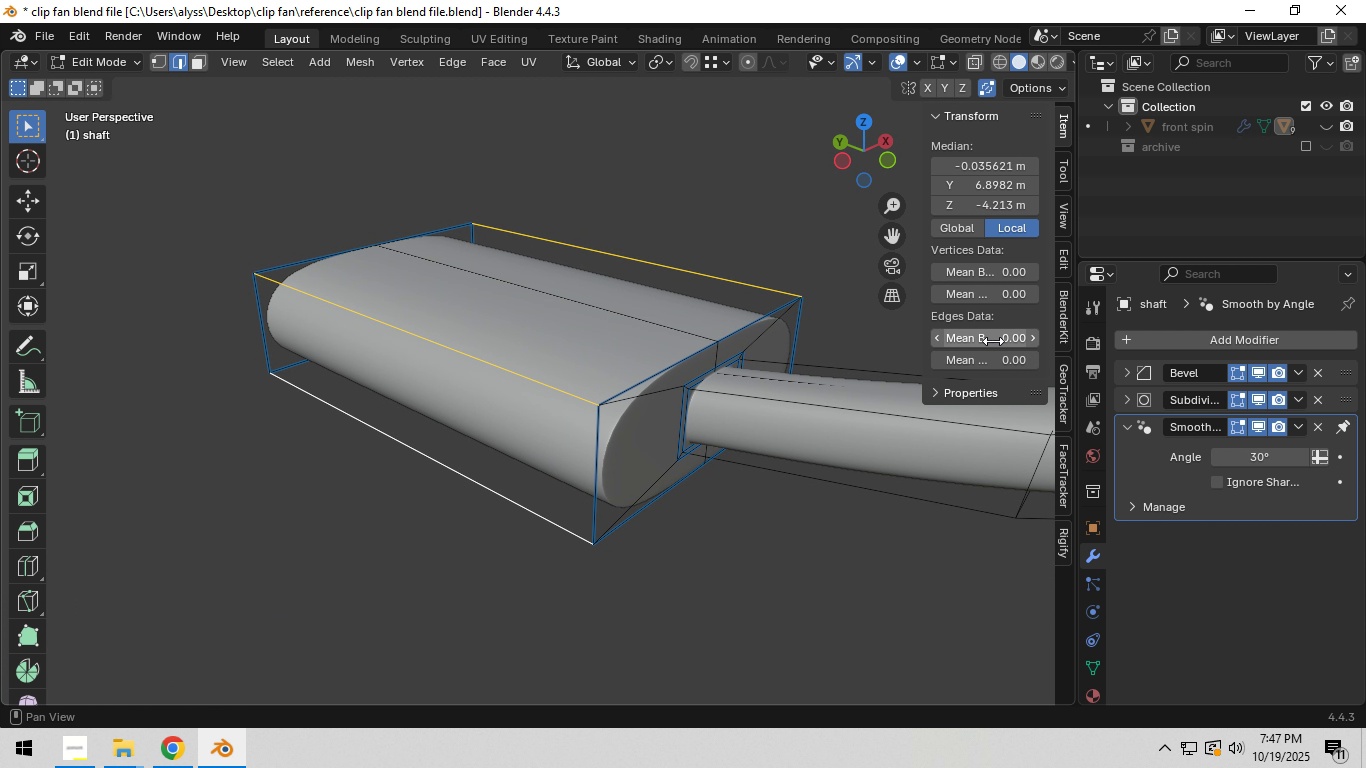 
left_click([993, 339])
 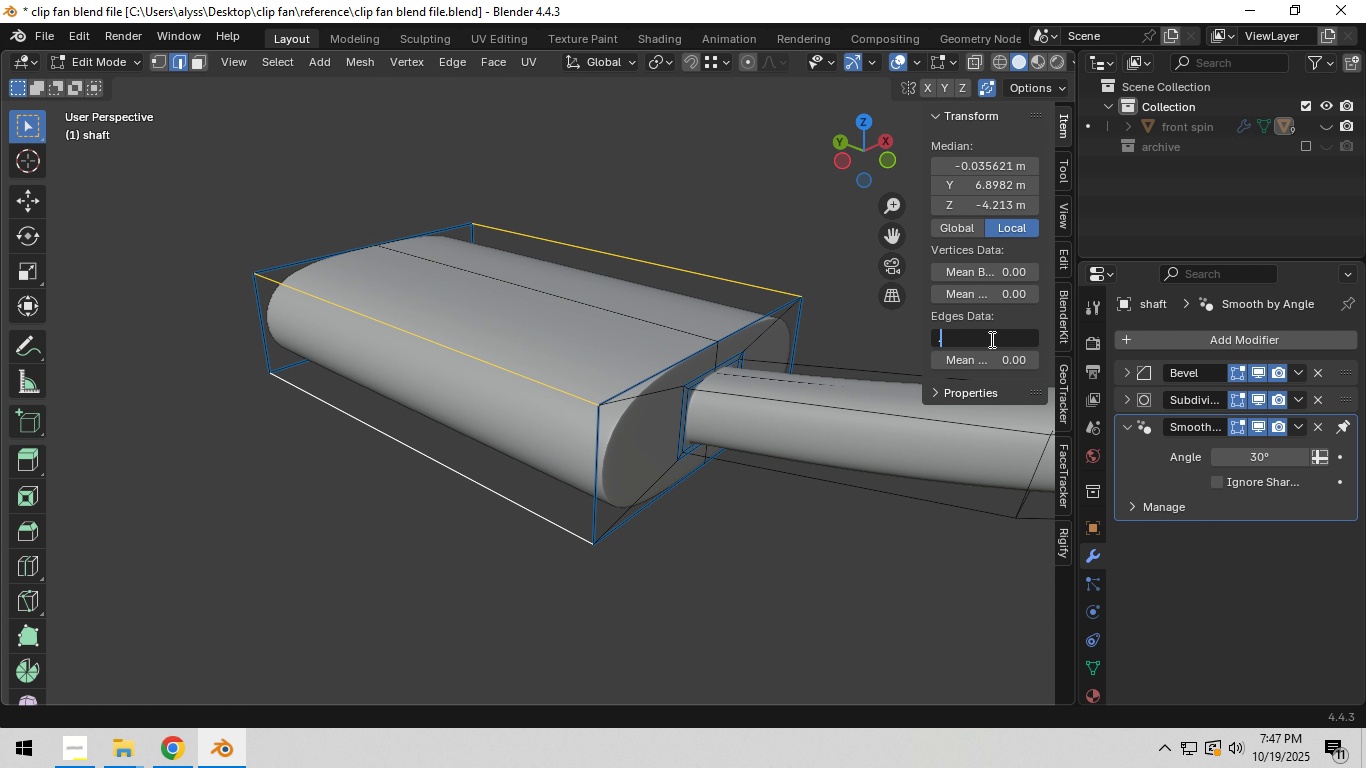 
key(NumpadDecimal)
 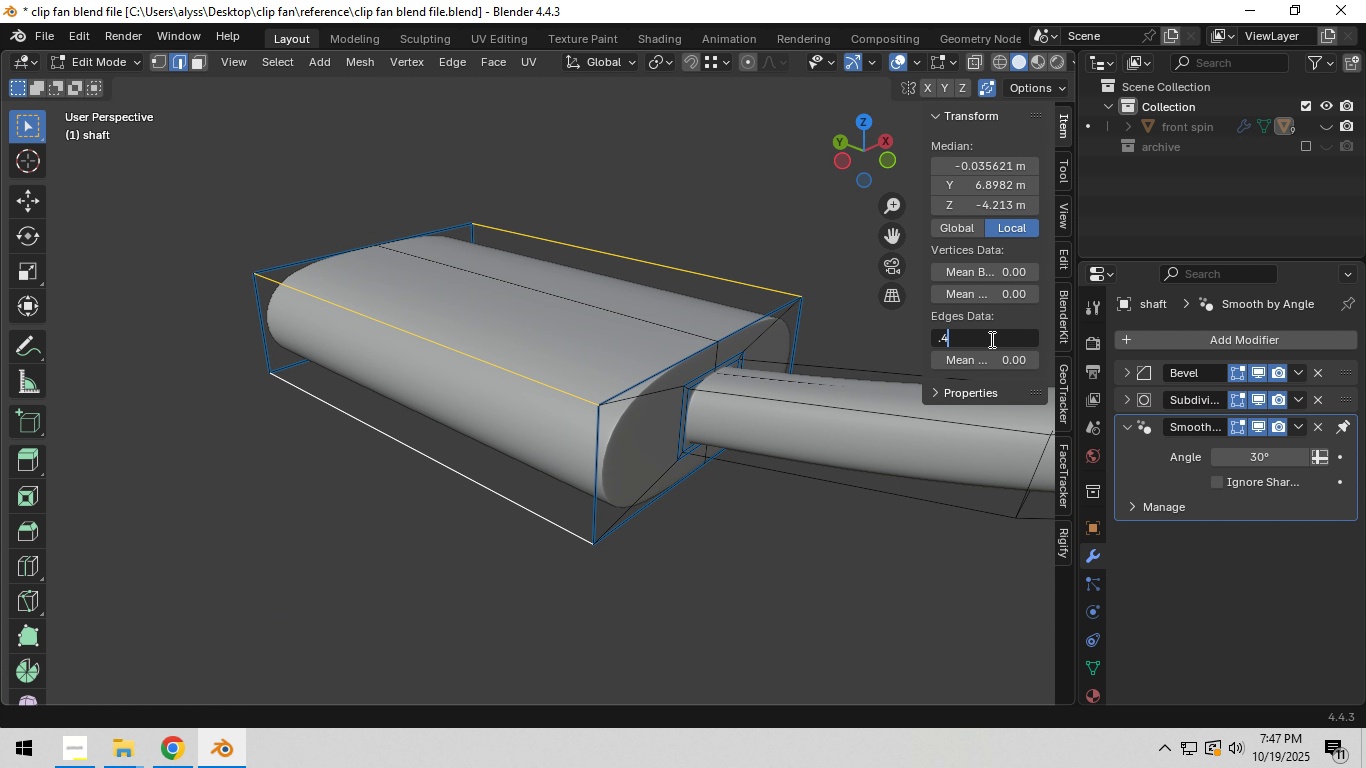 
key(Numpad4)
 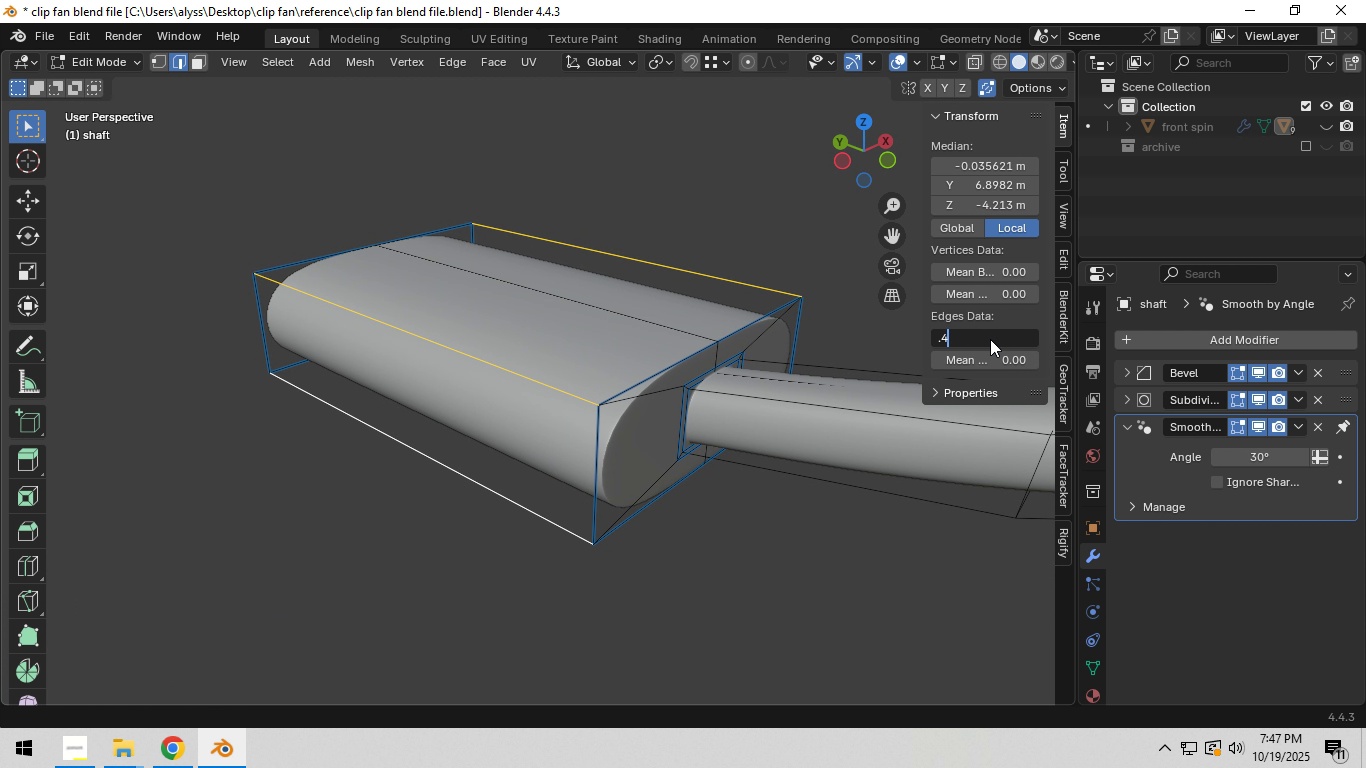 
key(NumpadEnter)
 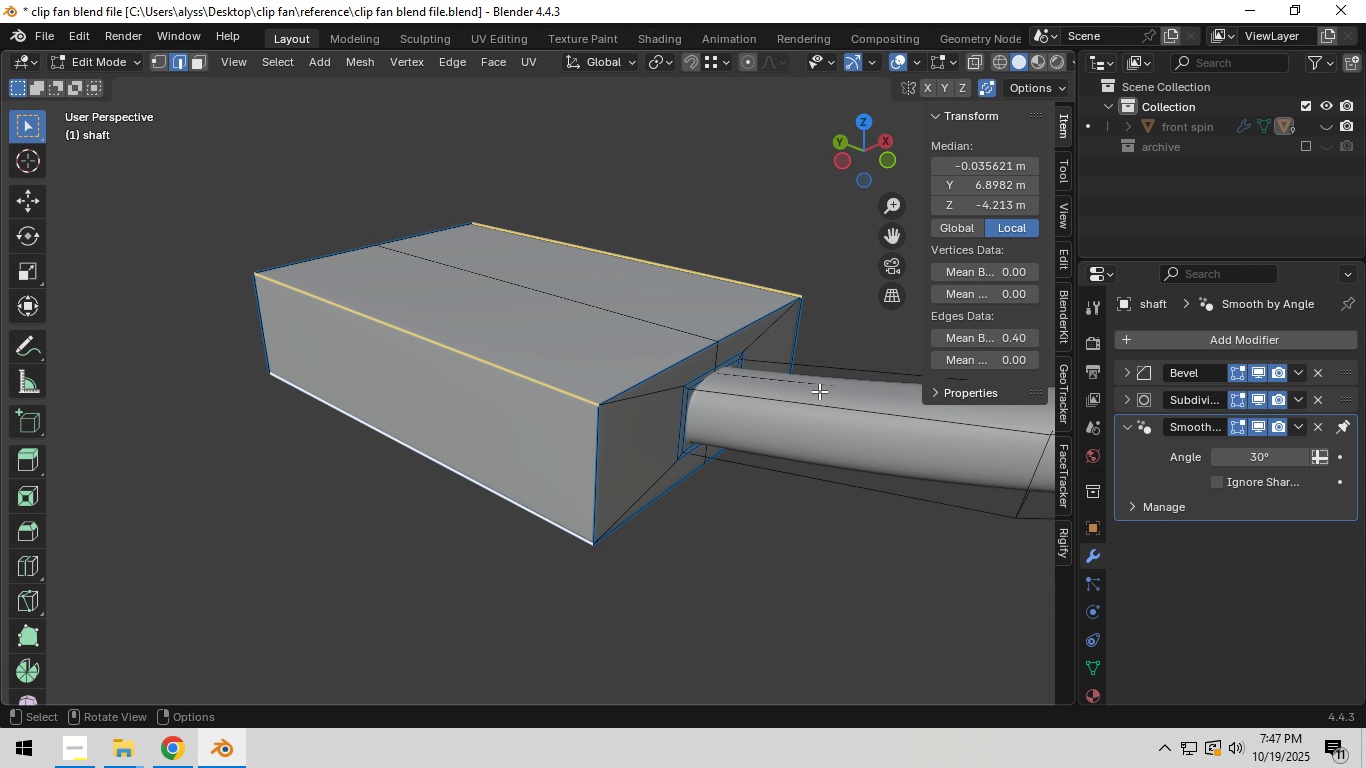 
key(Tab)
 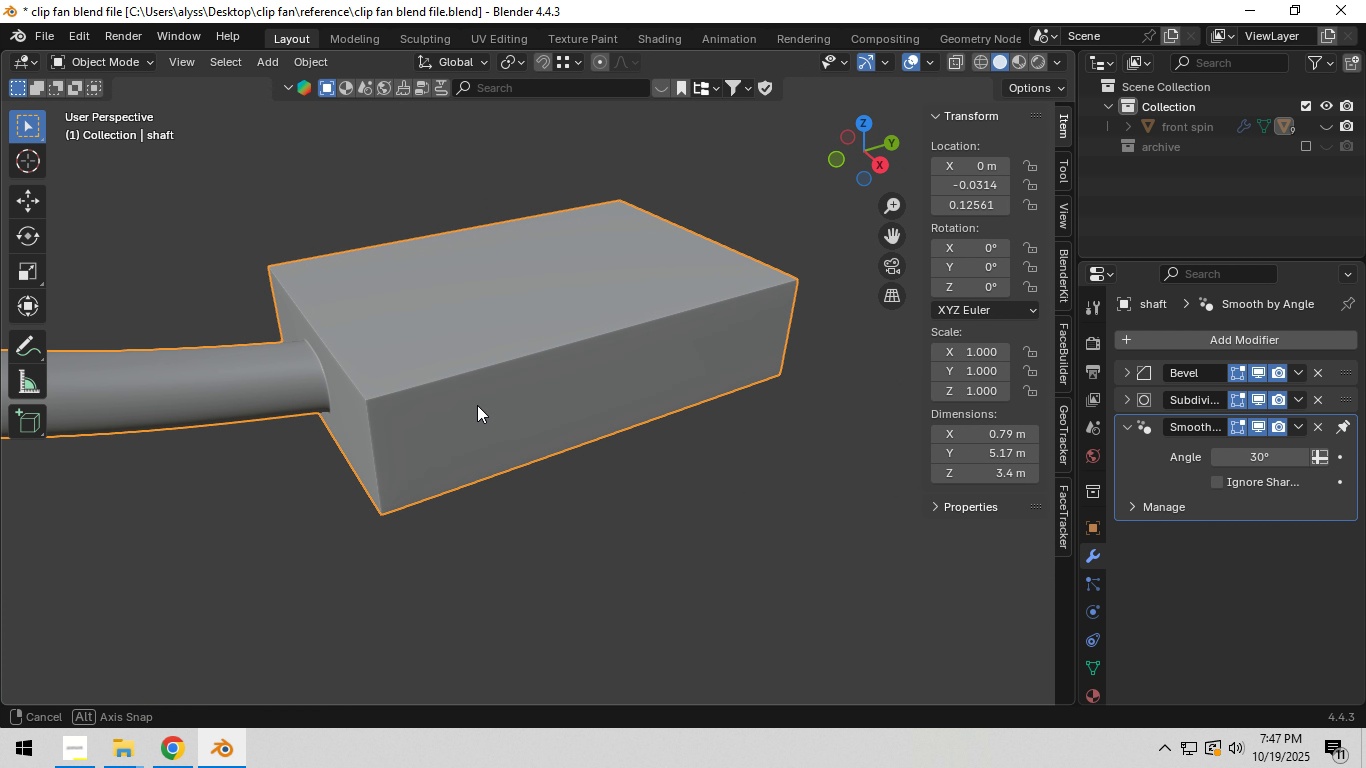 
key(Tab)
 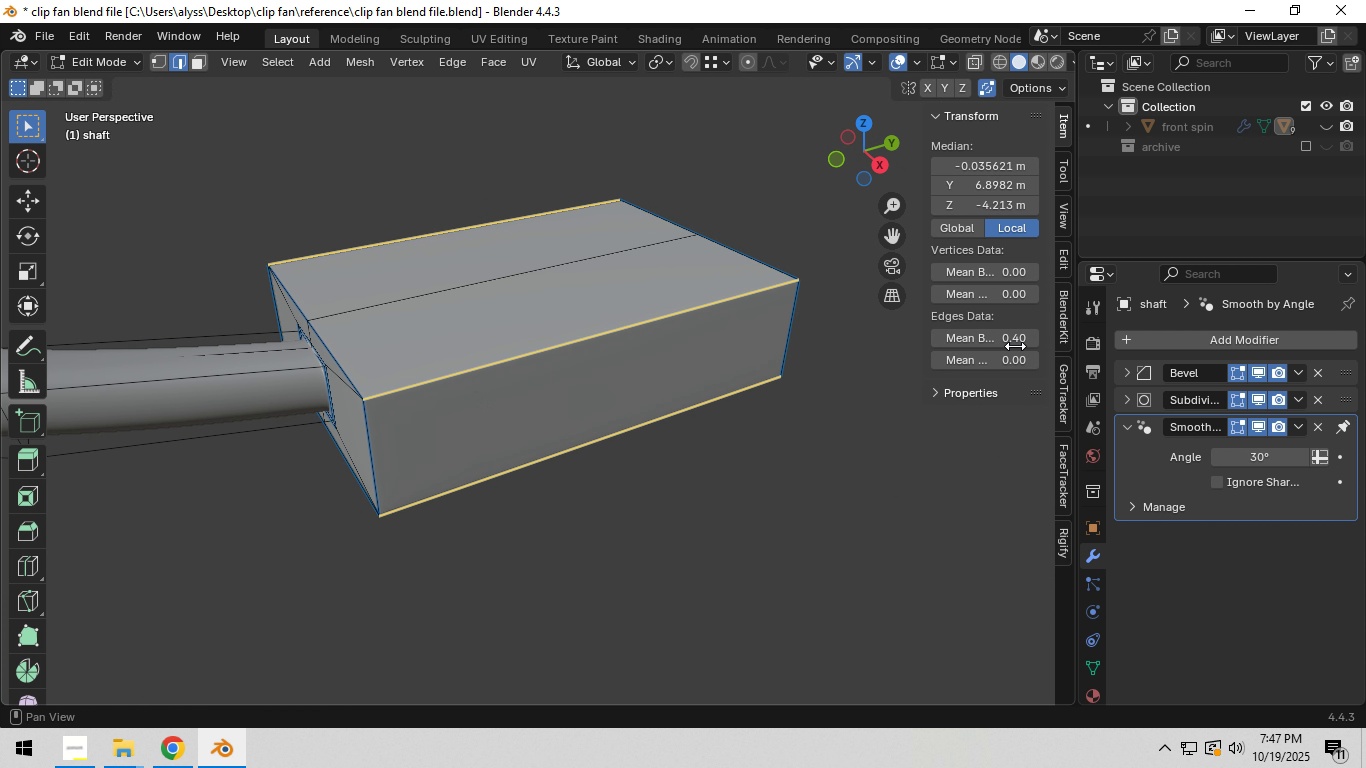 
left_click_drag(start_coordinate=[1012, 339], to_coordinate=[552, 340])
 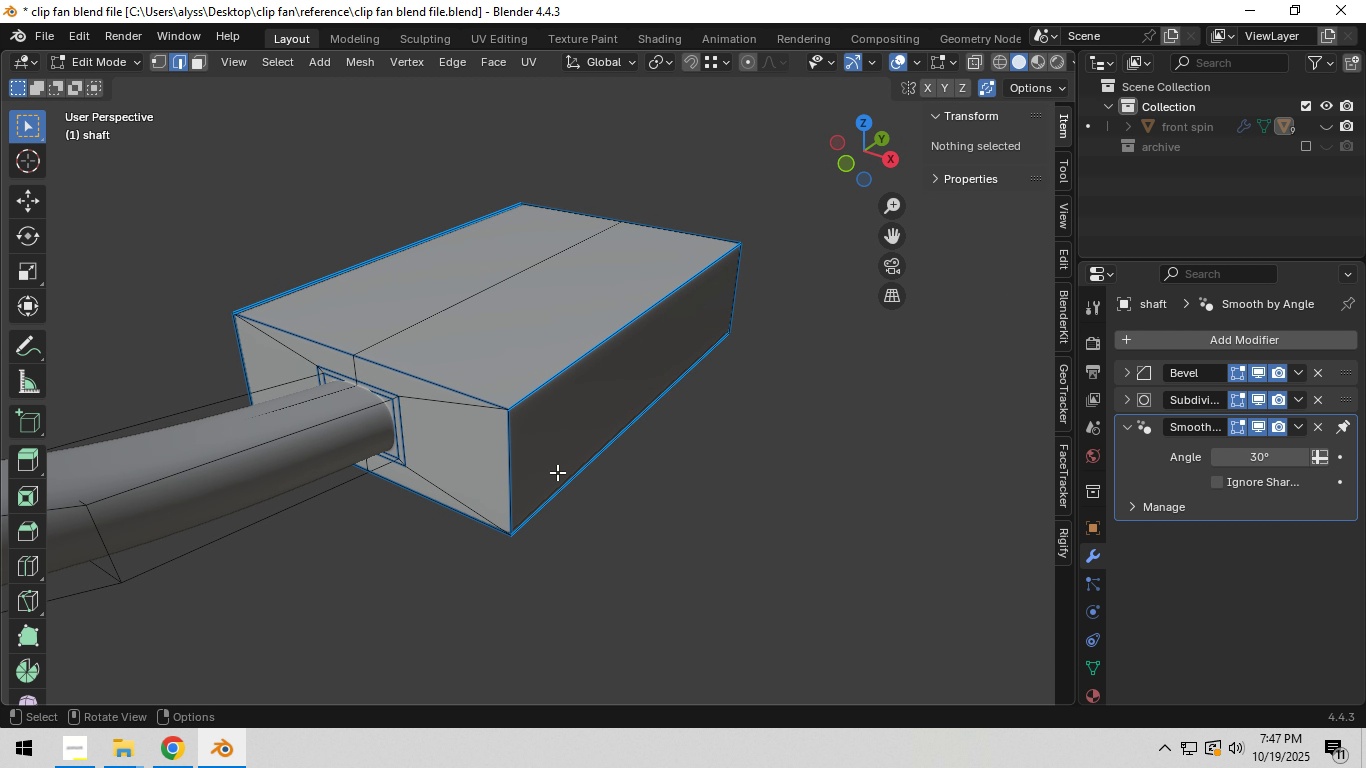 
left_click([428, 377])
 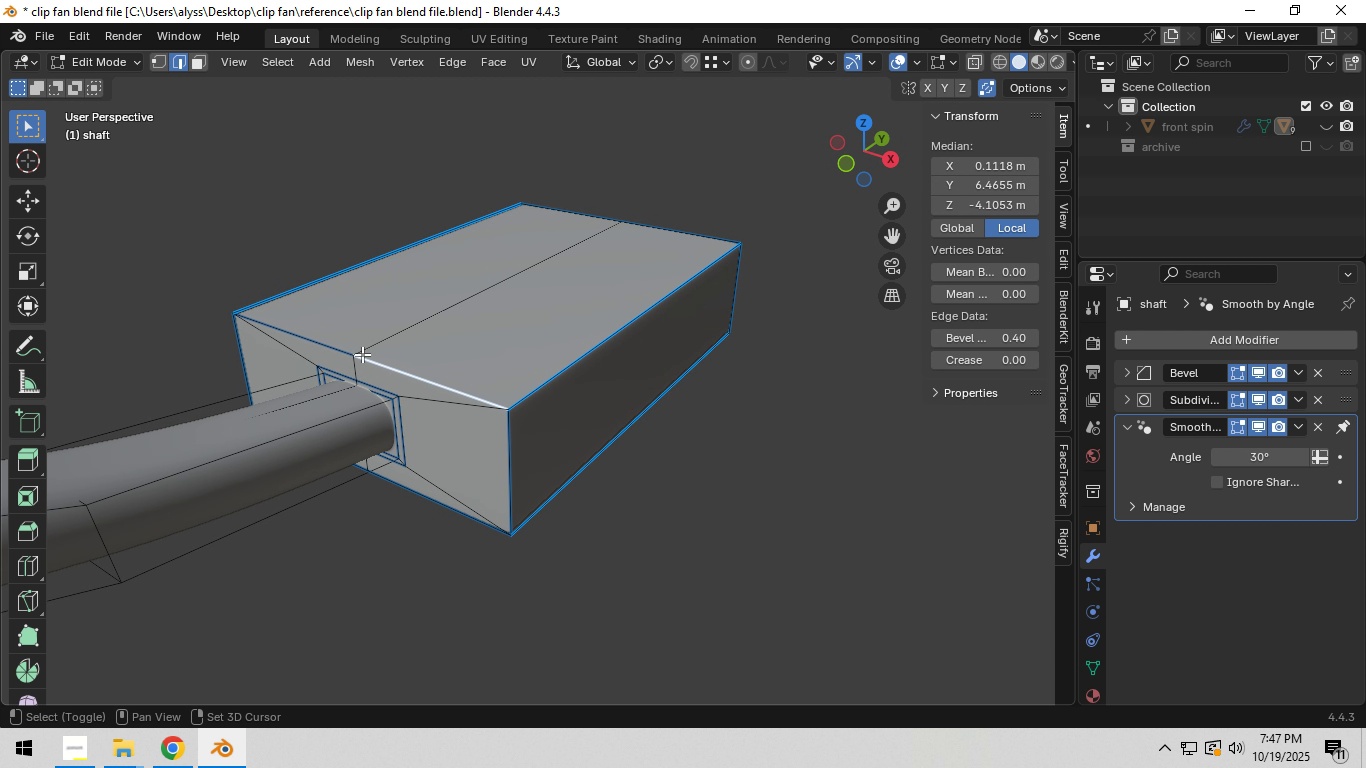 
hold_key(key=ShiftLeft, duration=0.72)
left_click([316, 337])
 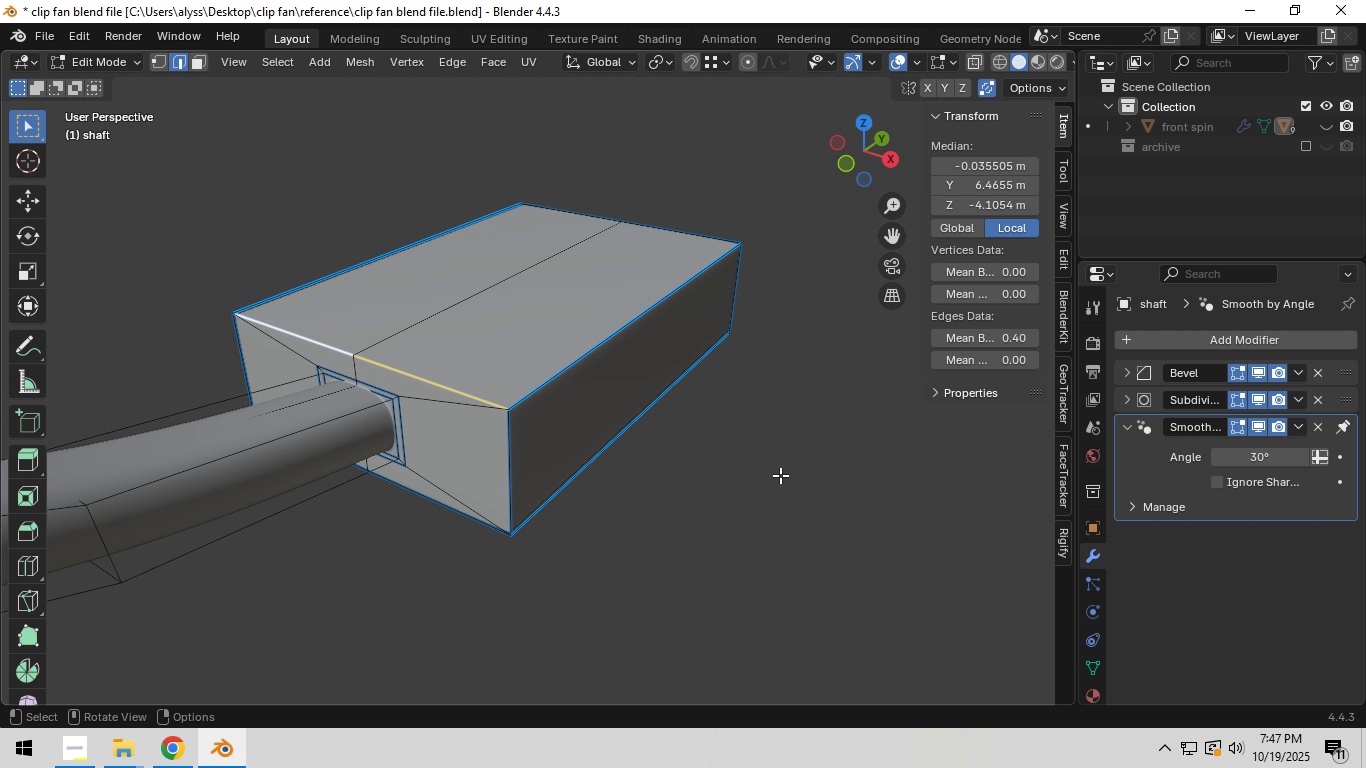 
hold_key(key=ShiftLeft, duration=0.5)
left_click([454, 517])
 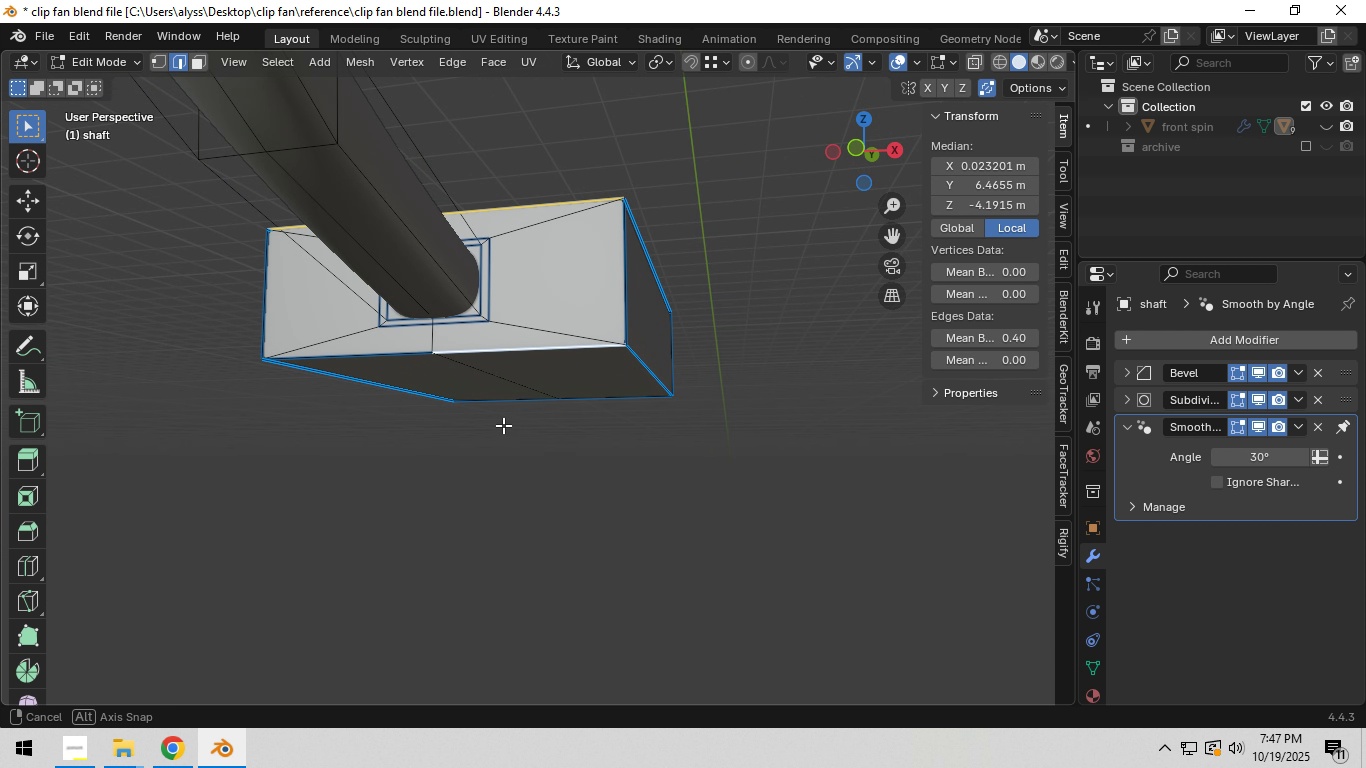 
hold_key(key=ShiftLeft, duration=0.55)
left_click([386, 356])
 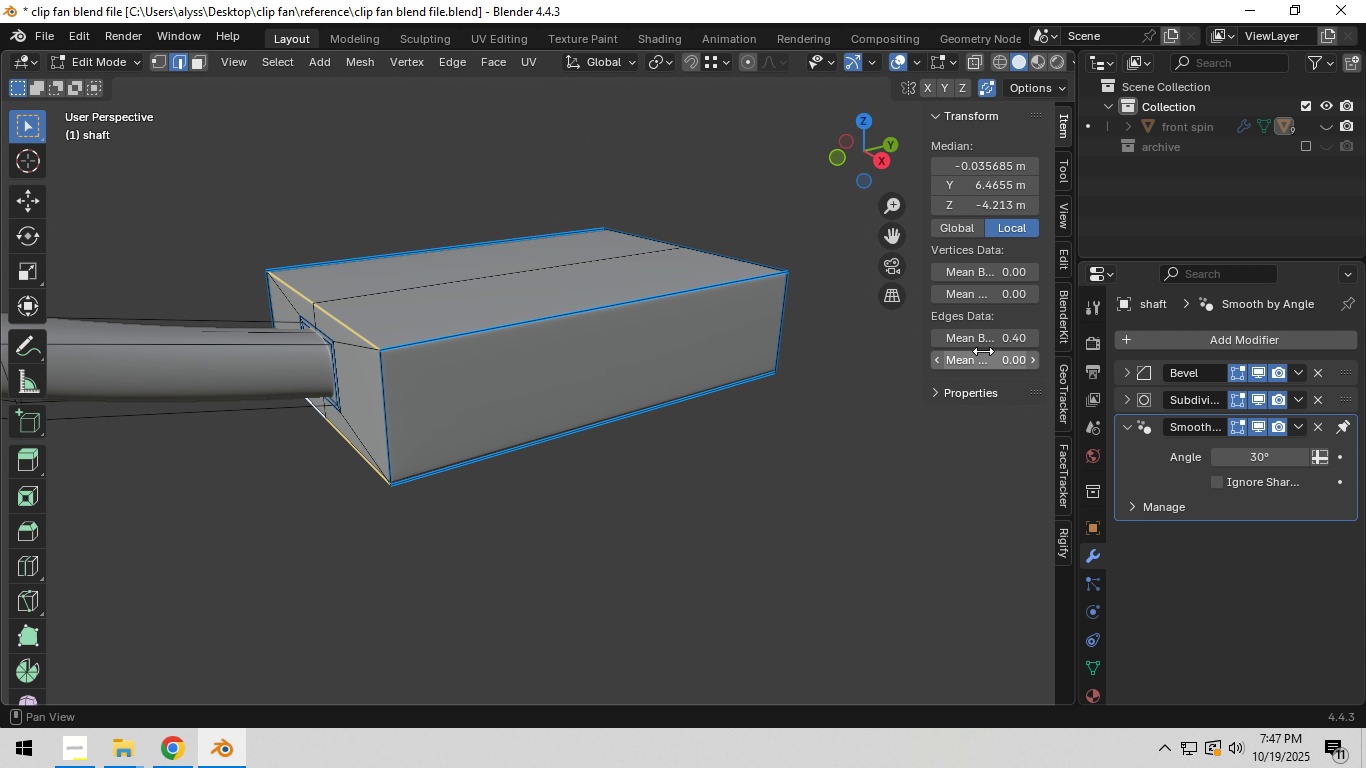 
left_click_drag(start_coordinate=[1005, 340], to_coordinate=[752, 364])
 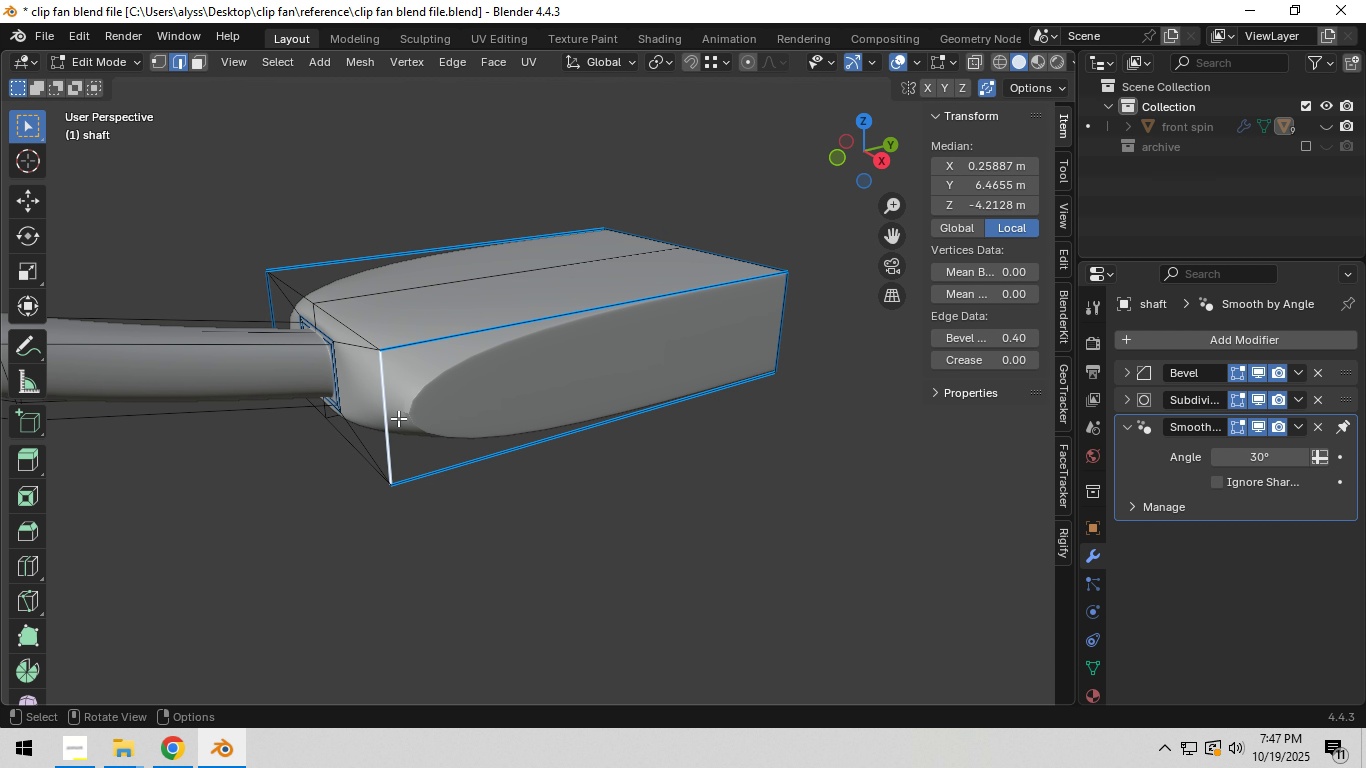 
left_click([398, 418])
 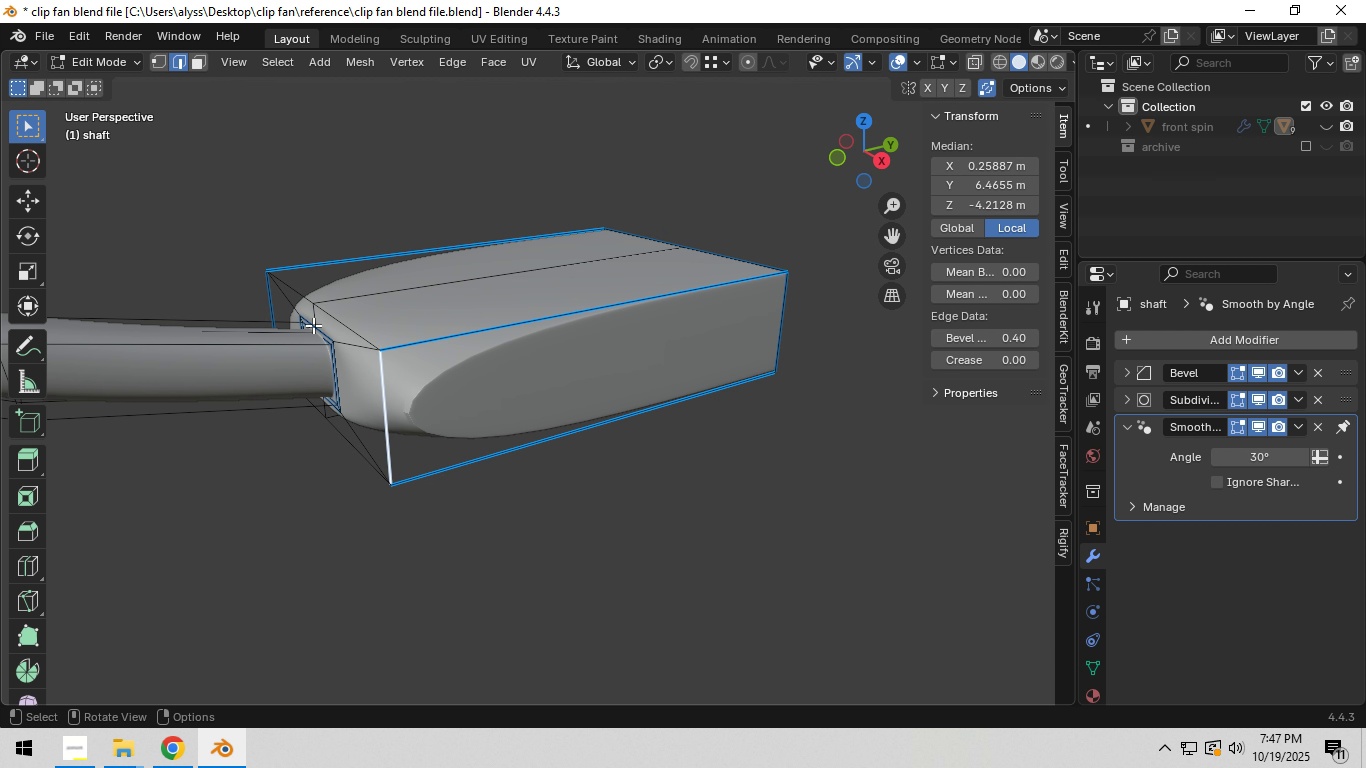 
hold_key(key=ShiftLeft, duration=0.6)
left_click([271, 300])
 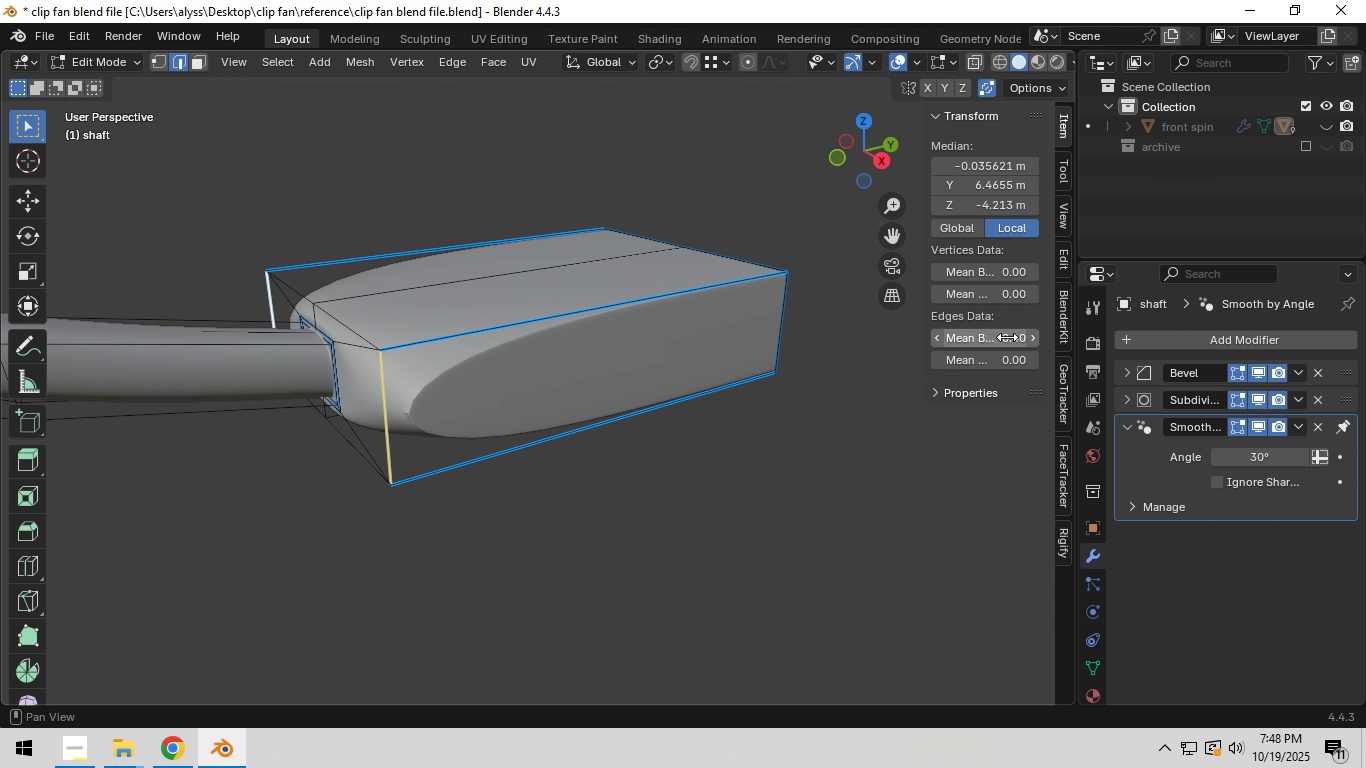 
left_click_drag(start_coordinate=[1007, 337], to_coordinate=[718, 355])
 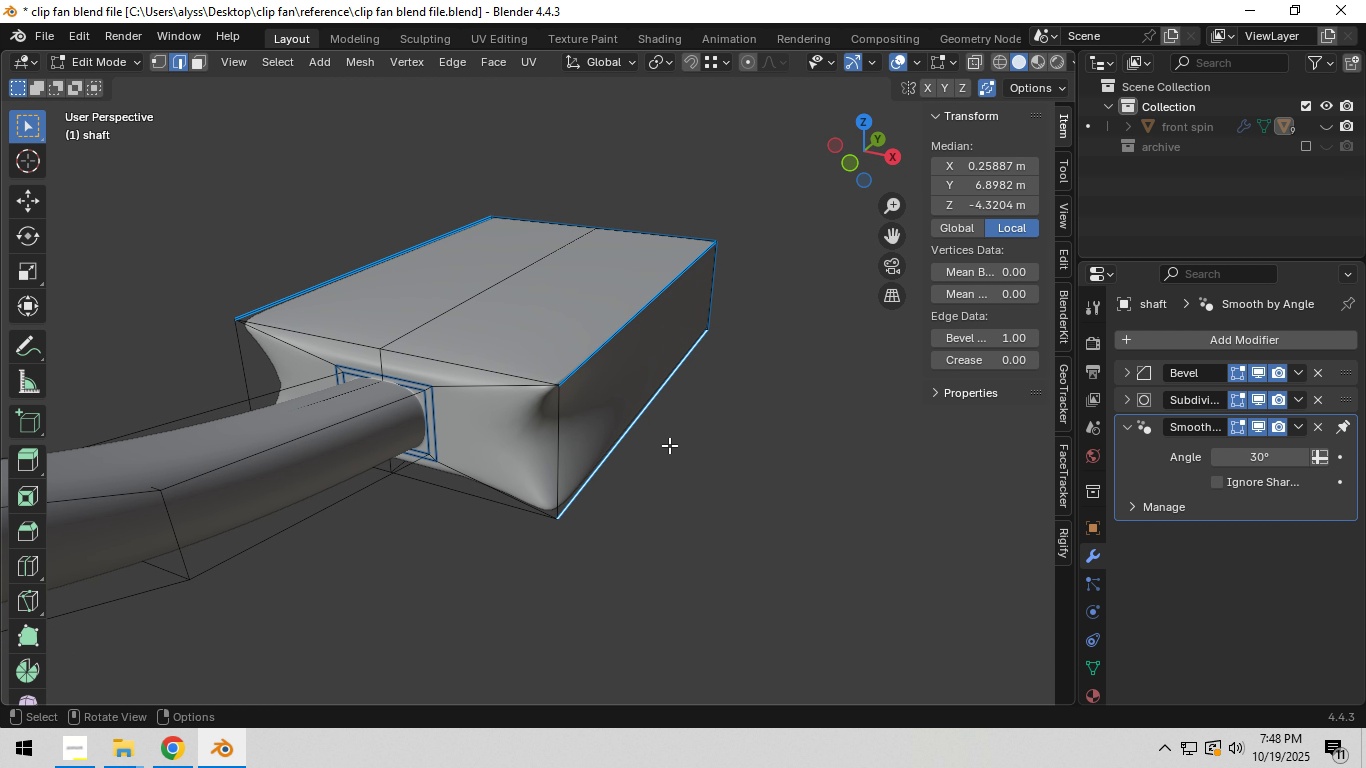 
left_click([479, 366])
 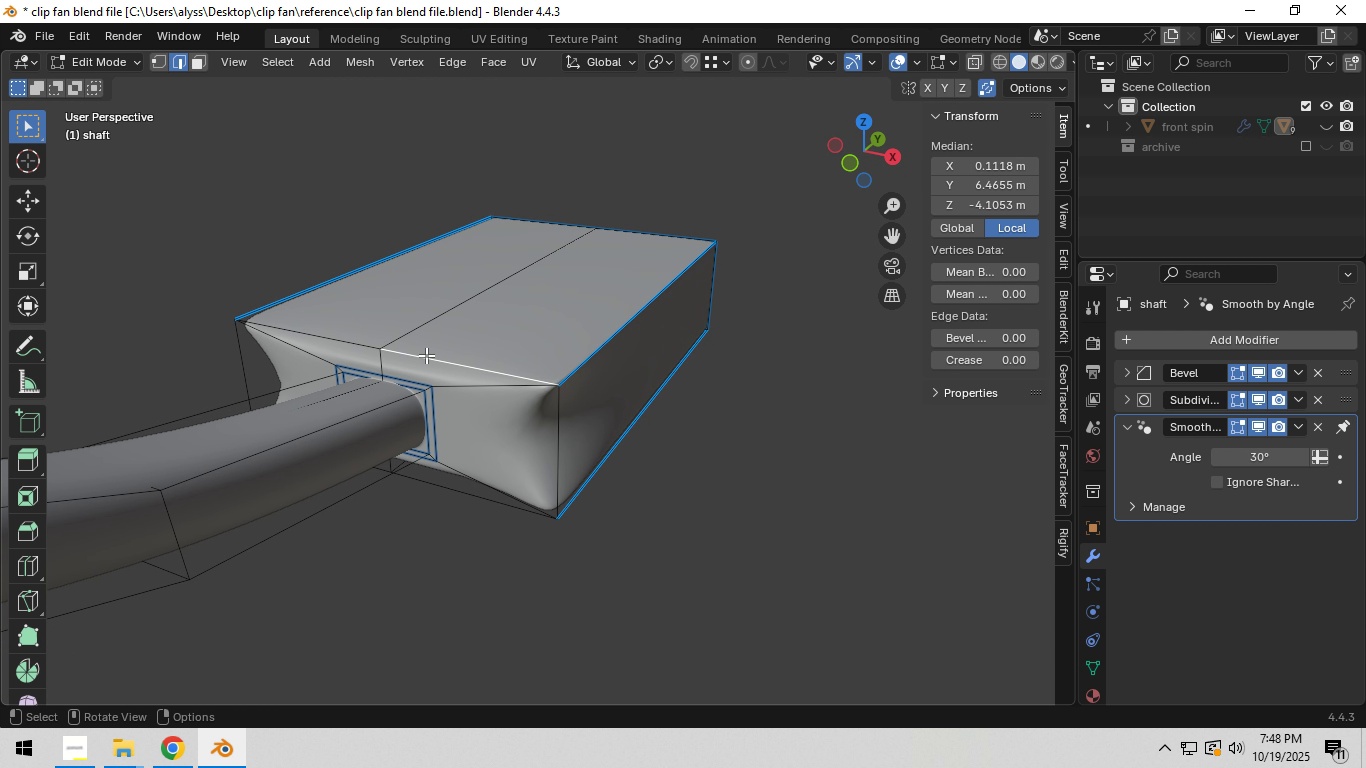 
hold_key(key=ShiftLeft, duration=1.1)
left_click([351, 339])
 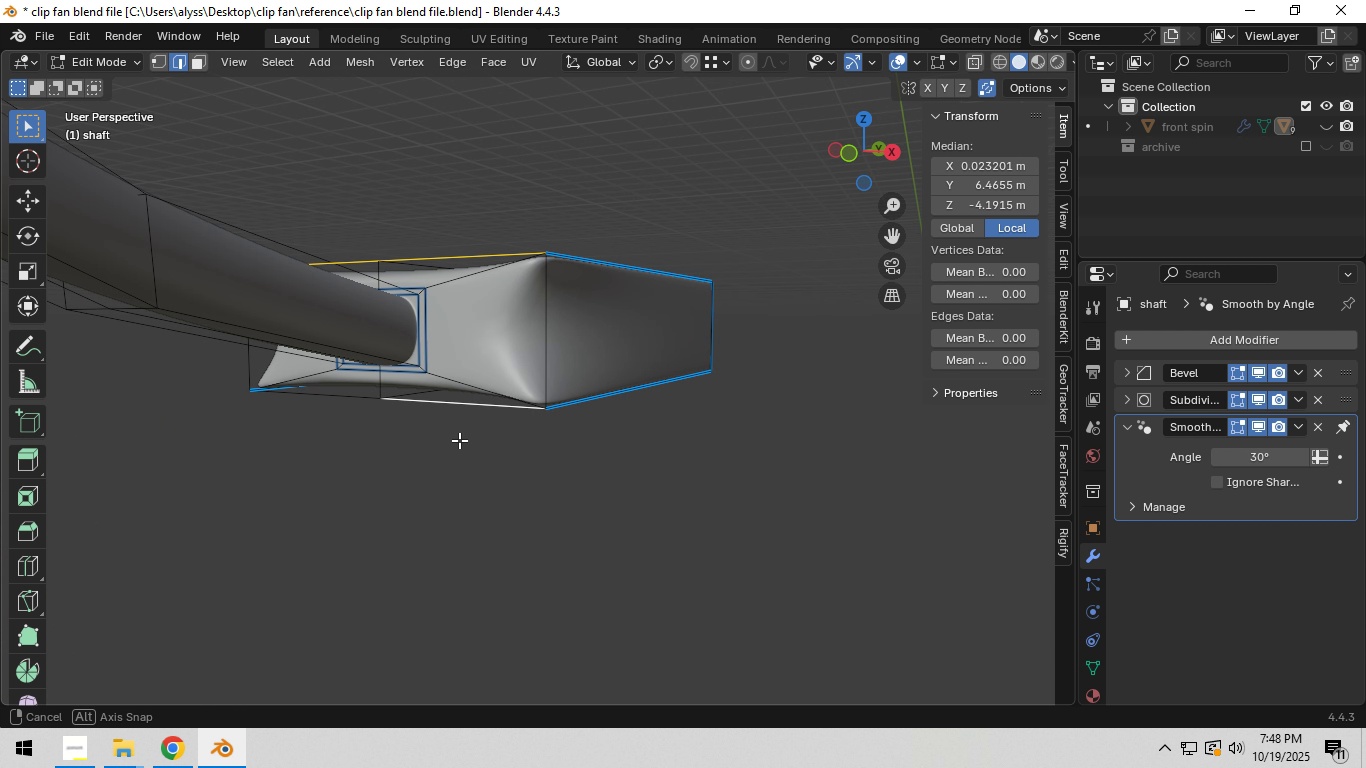 
hold_key(key=ShiftLeft, duration=0.72)
left_click([354, 397])
 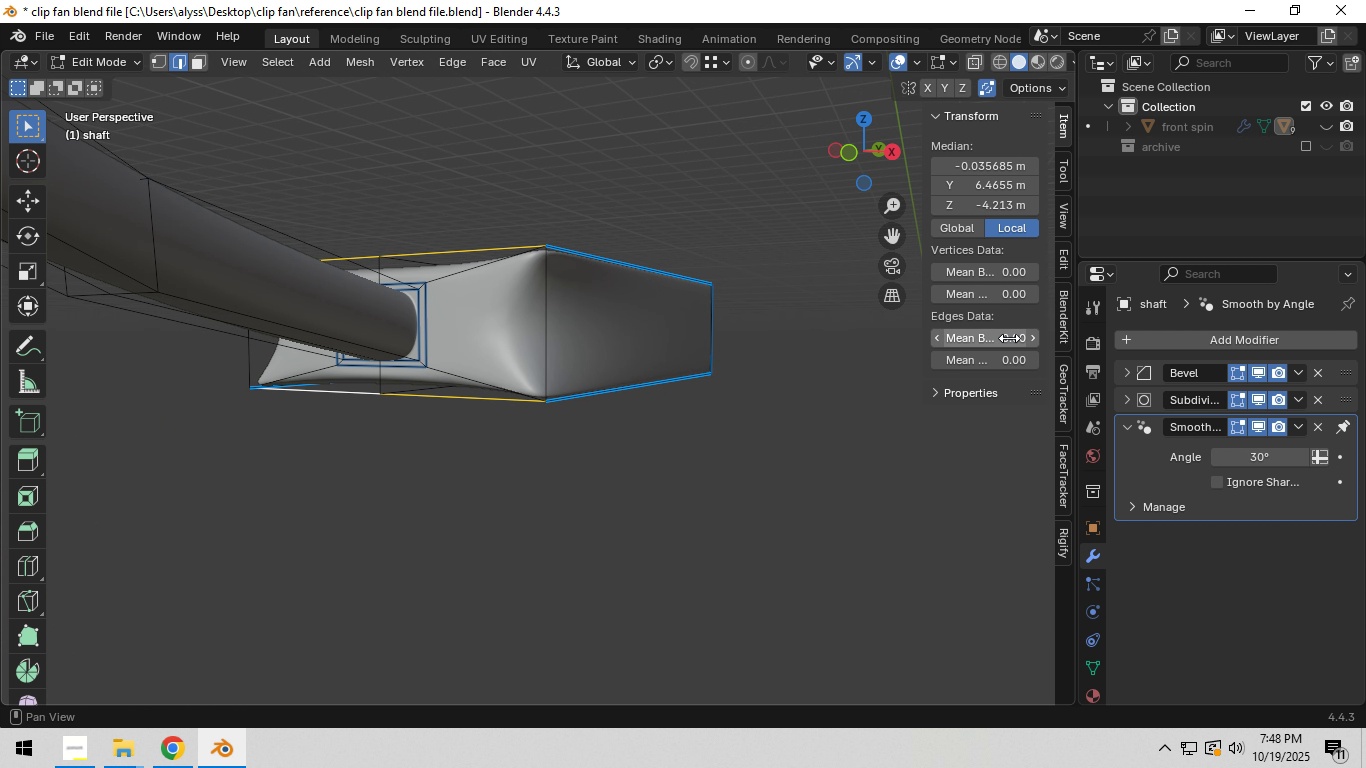 
left_click_drag(start_coordinate=[1000, 338], to_coordinate=[295, 355])
 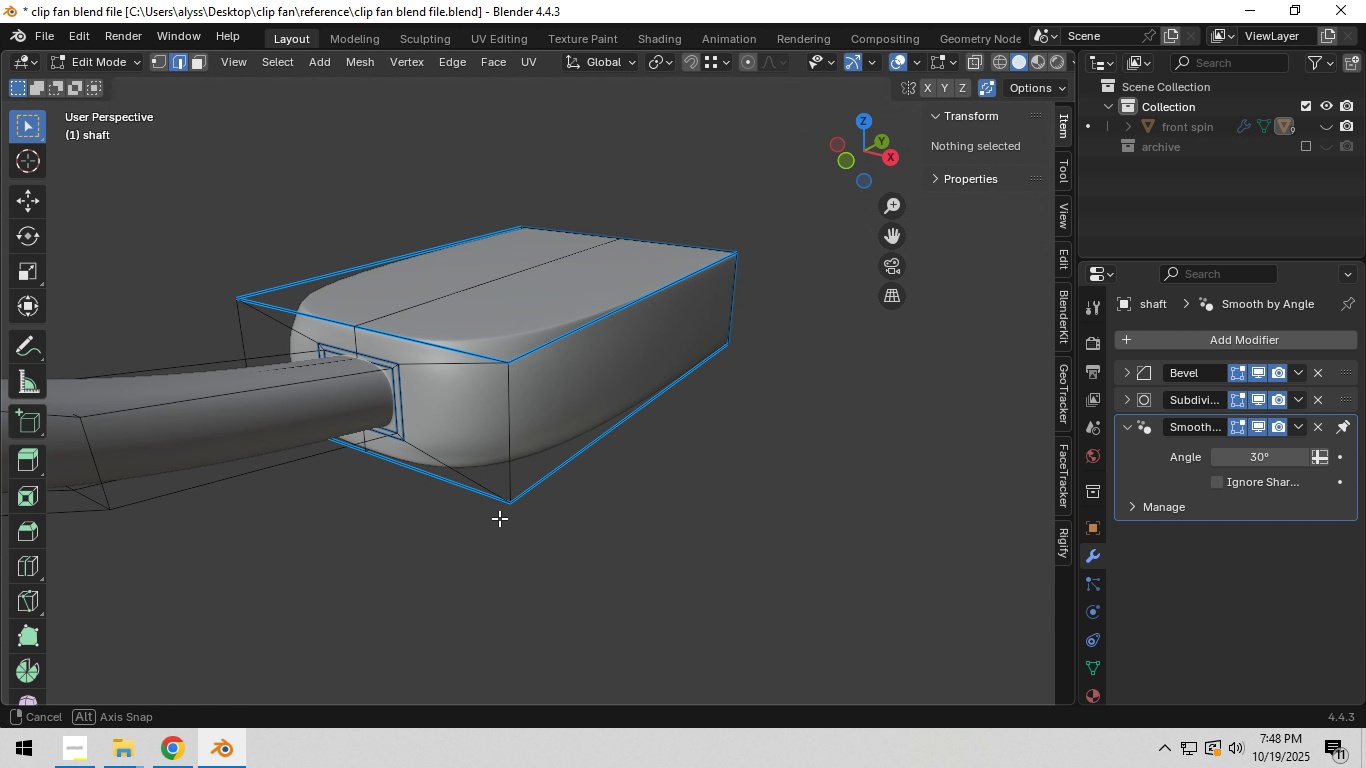 
key(Tab)
 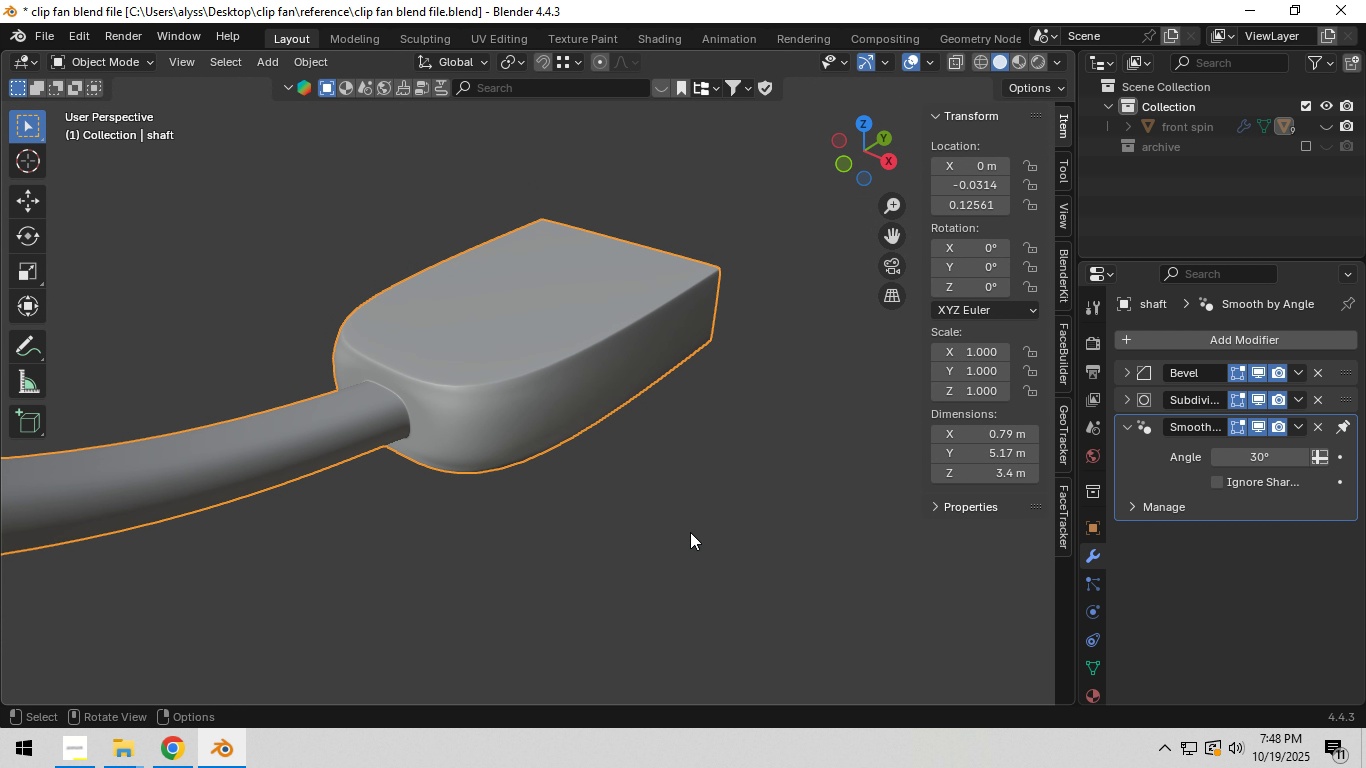 
scroll: coordinate [690, 532], scroll_direction: down, amount: 2.0
 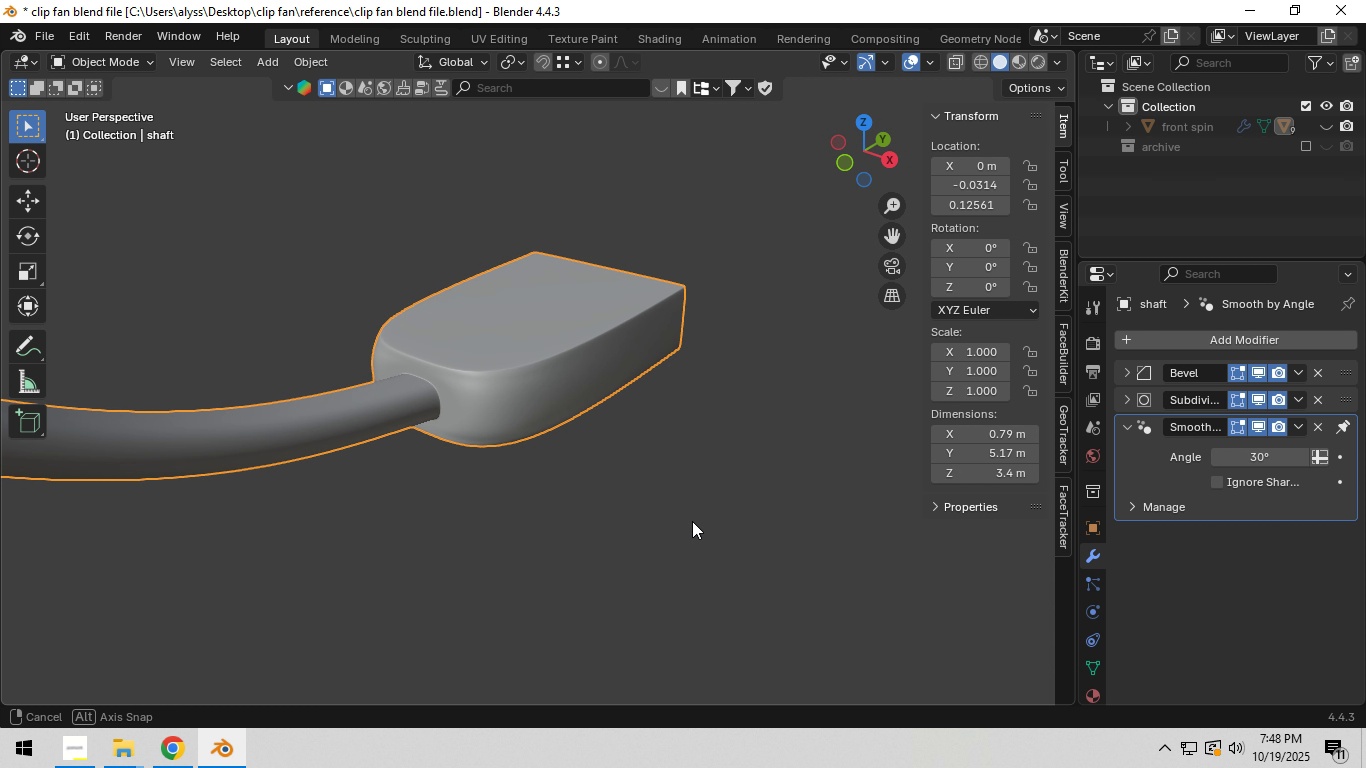 
key(Tab)
 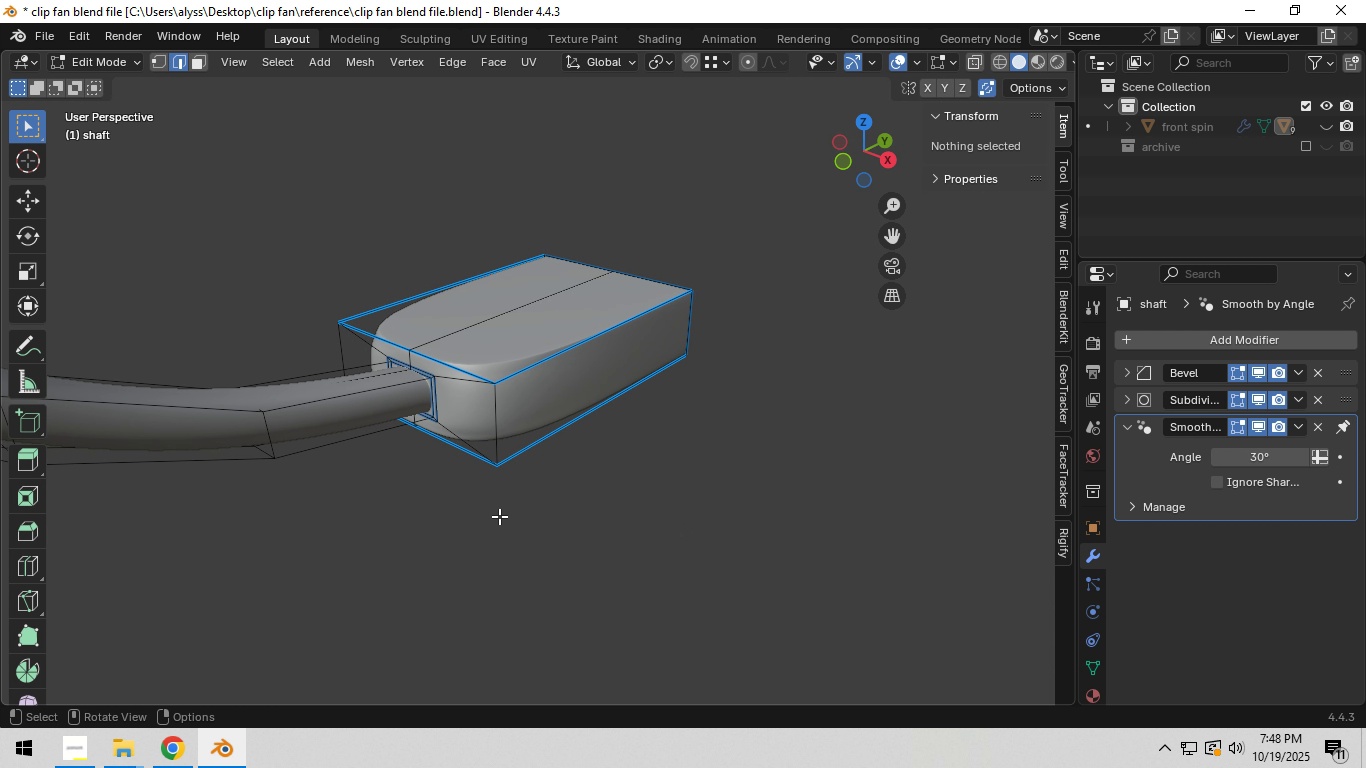 
scroll: coordinate [499, 516], scroll_direction: up, amount: 4.0
 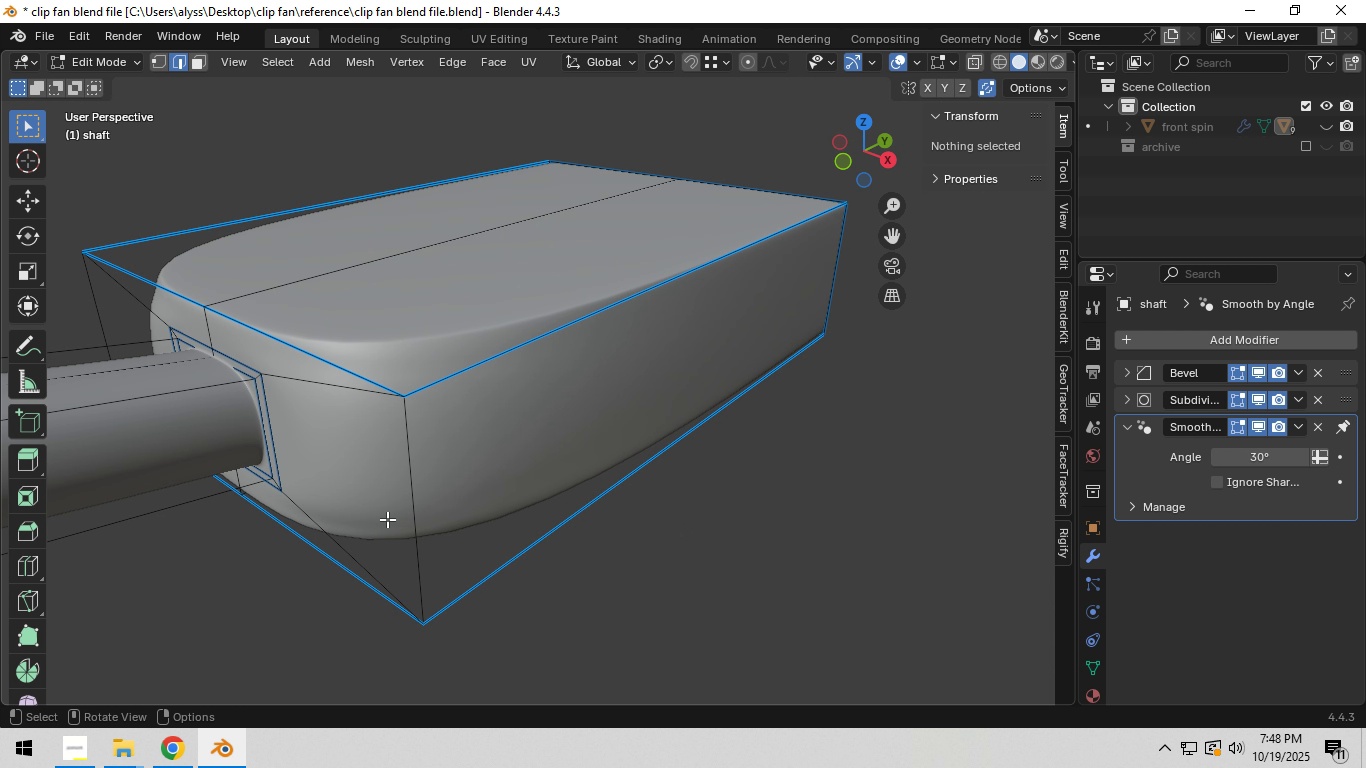 
hold_key(key=ShiftLeft, duration=0.38)
scroll: coordinate [536, 515], scroll_direction: up, amount: 3.0
 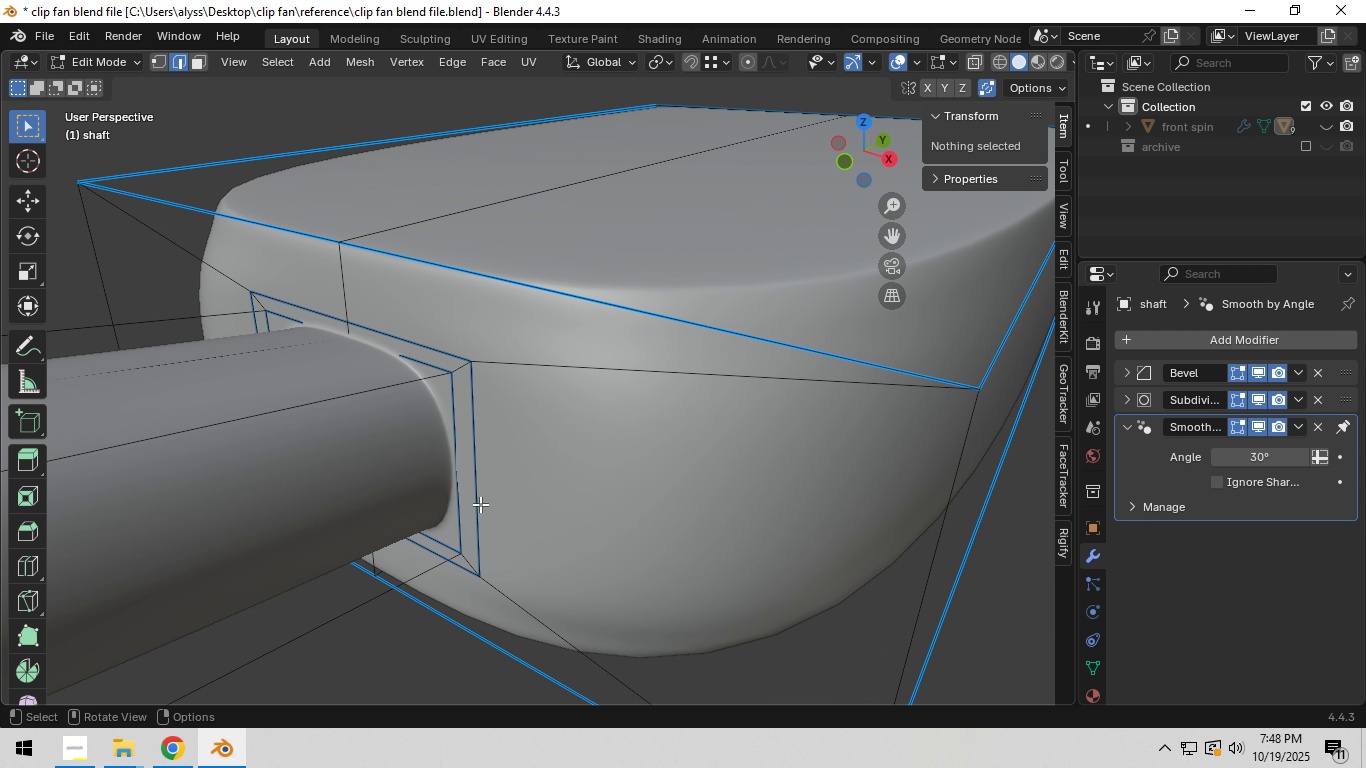 
key(2)
 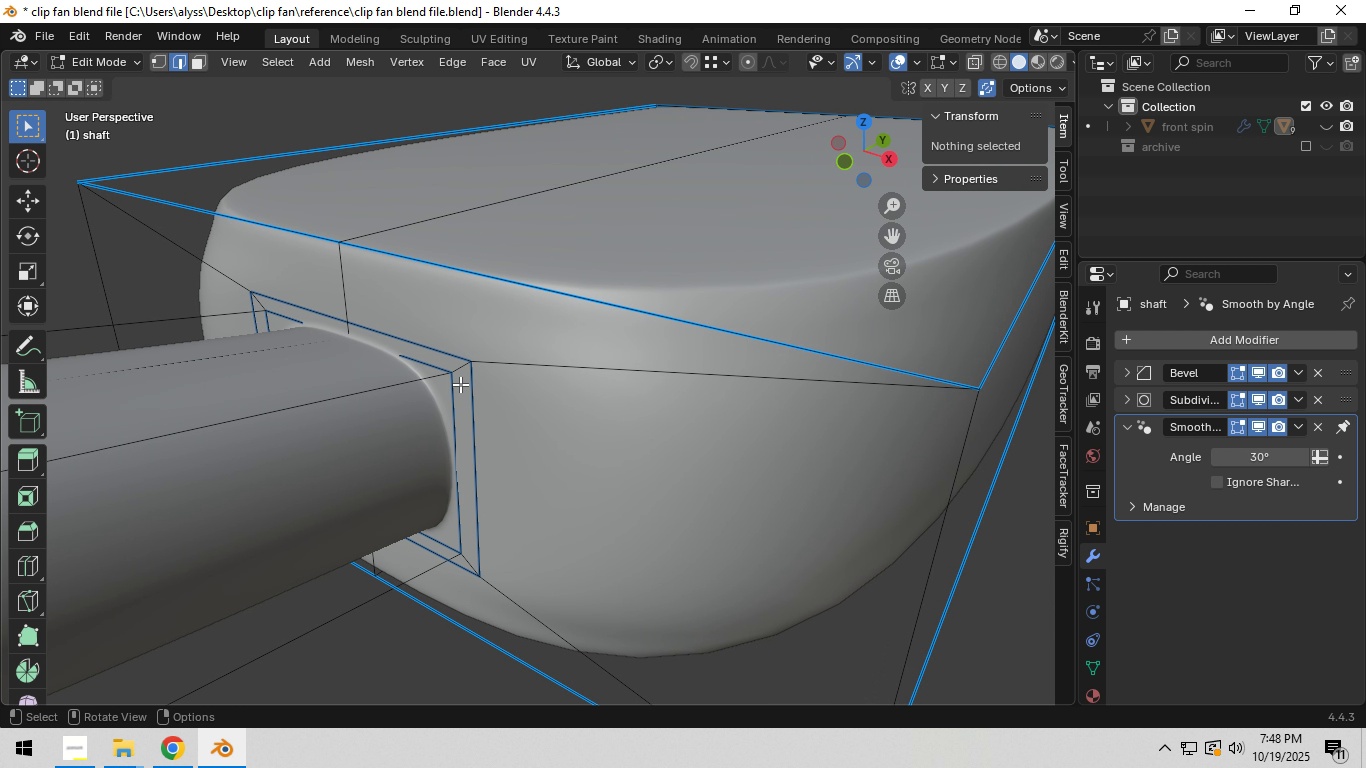 
hold_key(key=AltLeft, duration=0.63)
left_click([460, 378])
 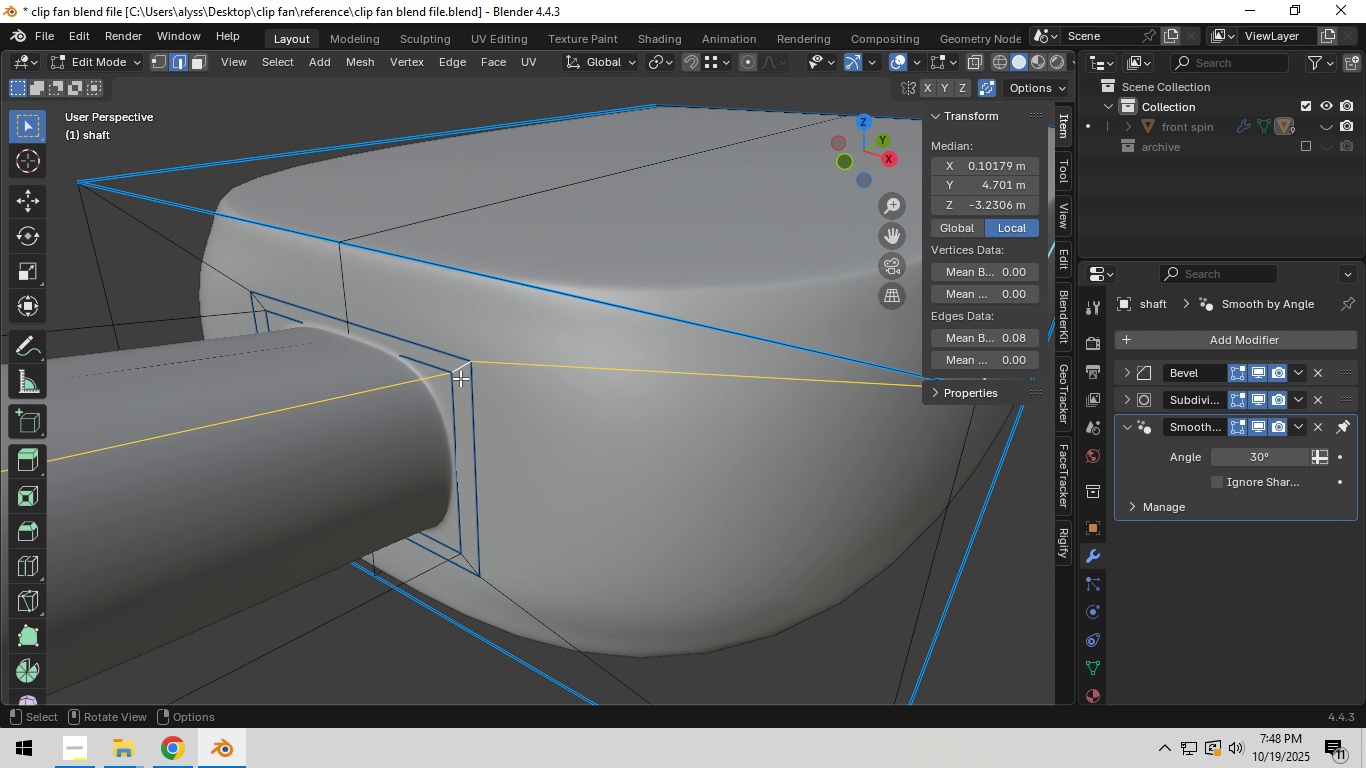 
key(3)
 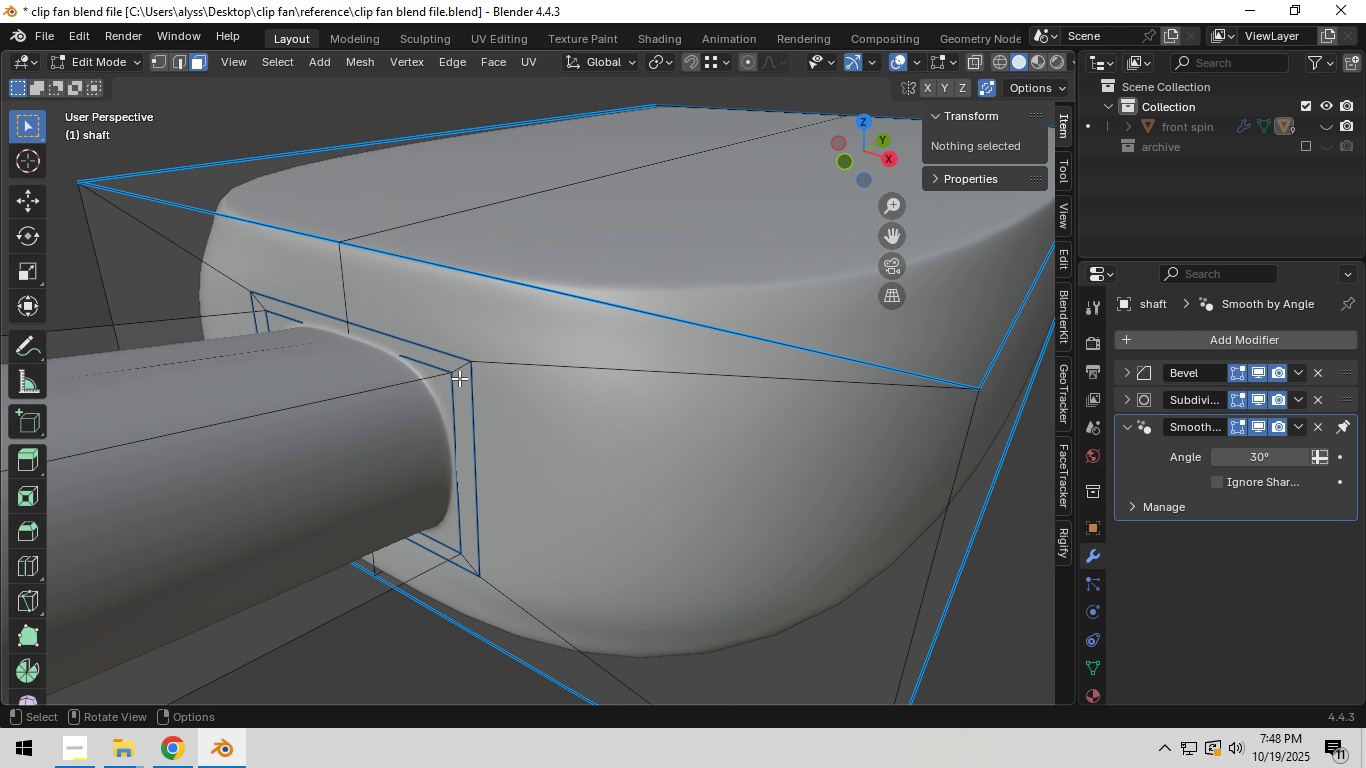 
hold_key(key=AltLeft, duration=0.54)
left_click([459, 378])
 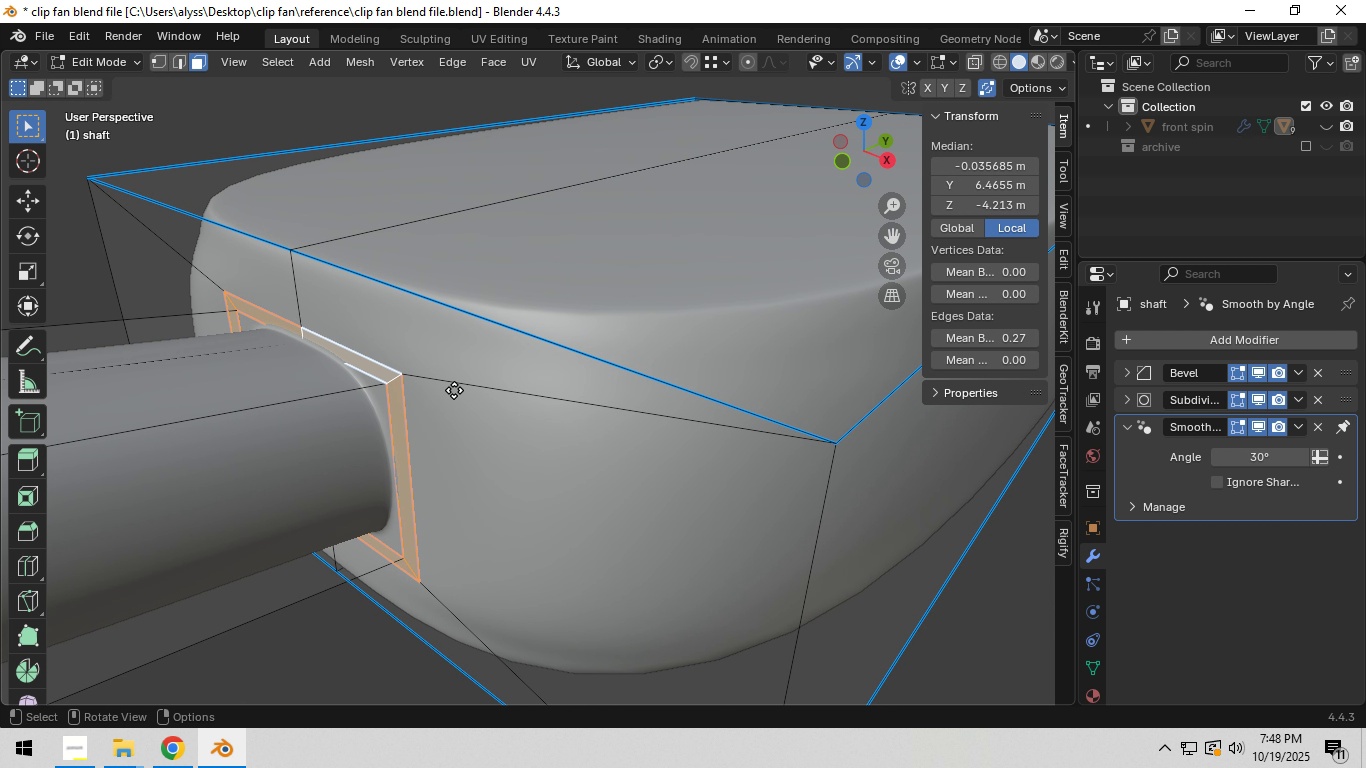 
key(E)
 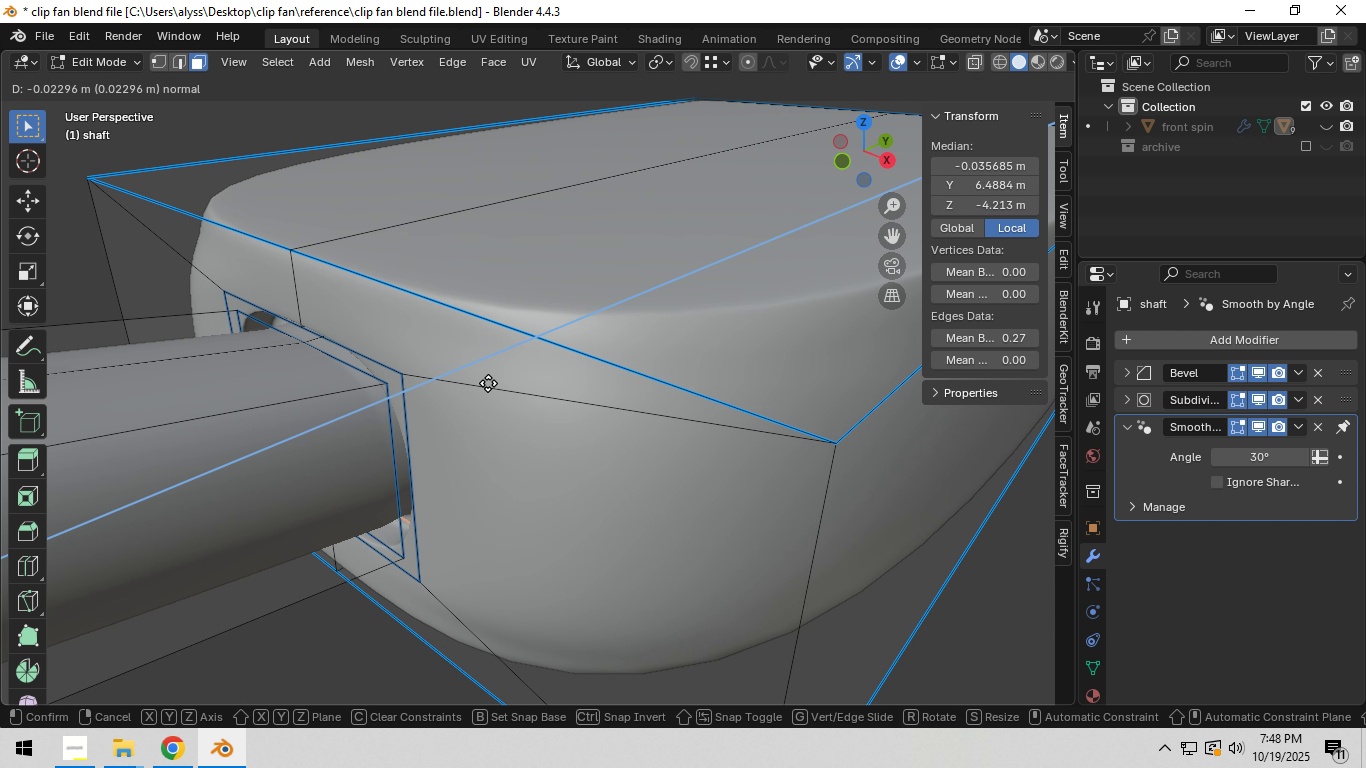 
left_click([498, 381])
 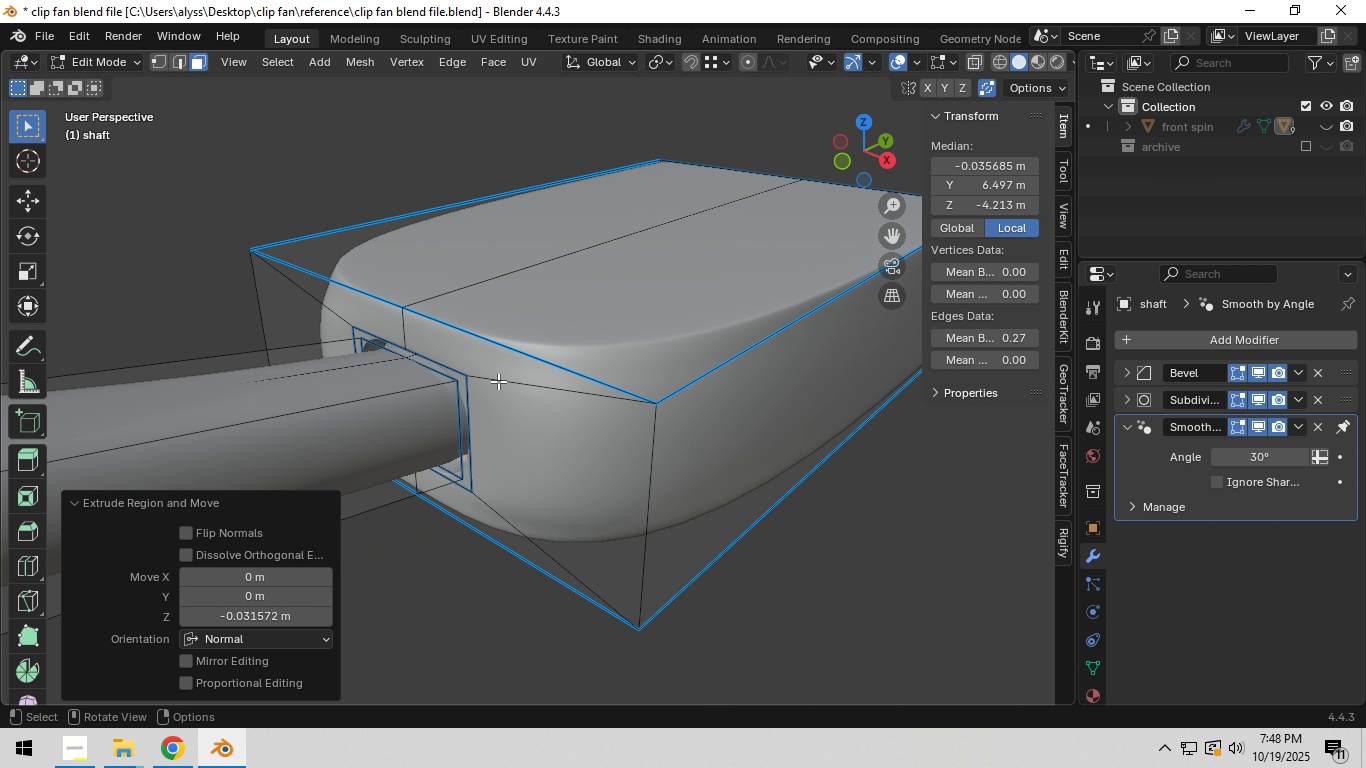 
scroll: coordinate [498, 381], scroll_direction: down, amount: 6.0
 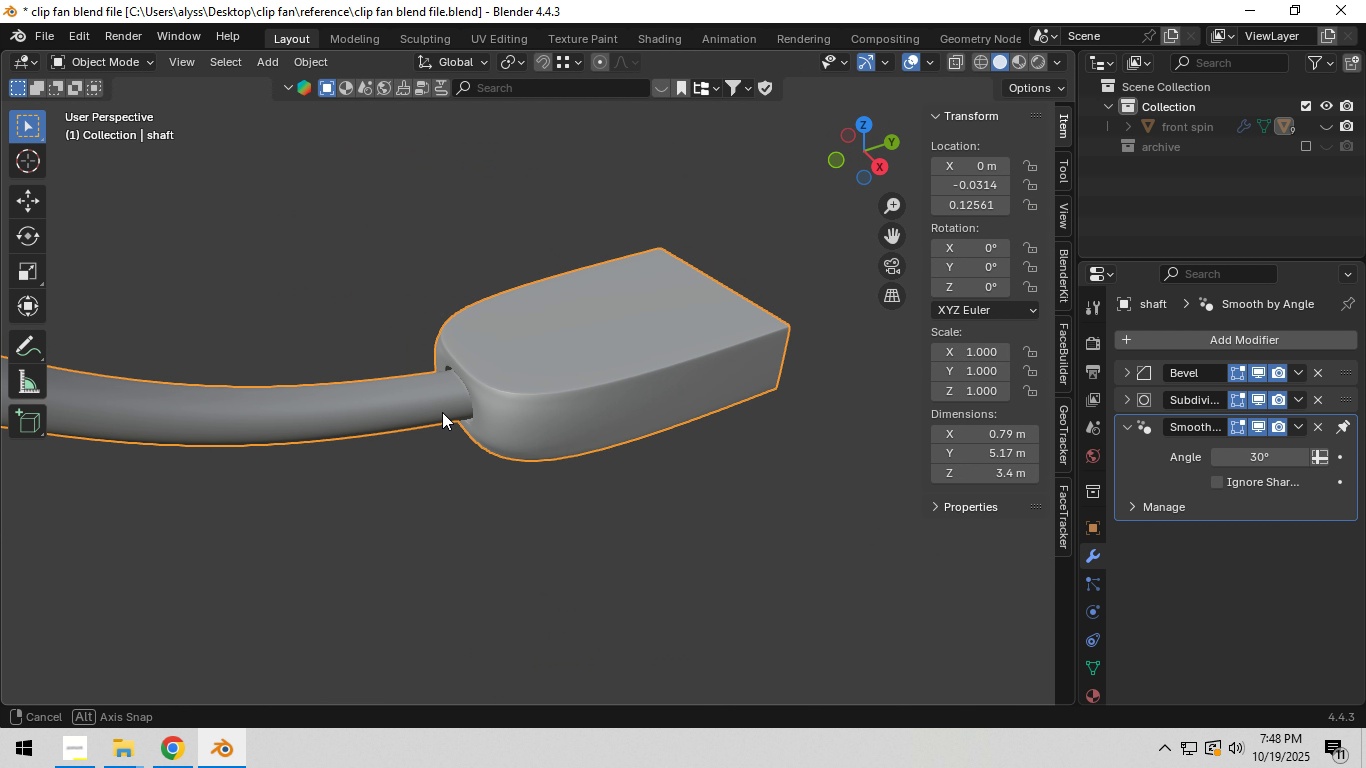 
key(Tab)
 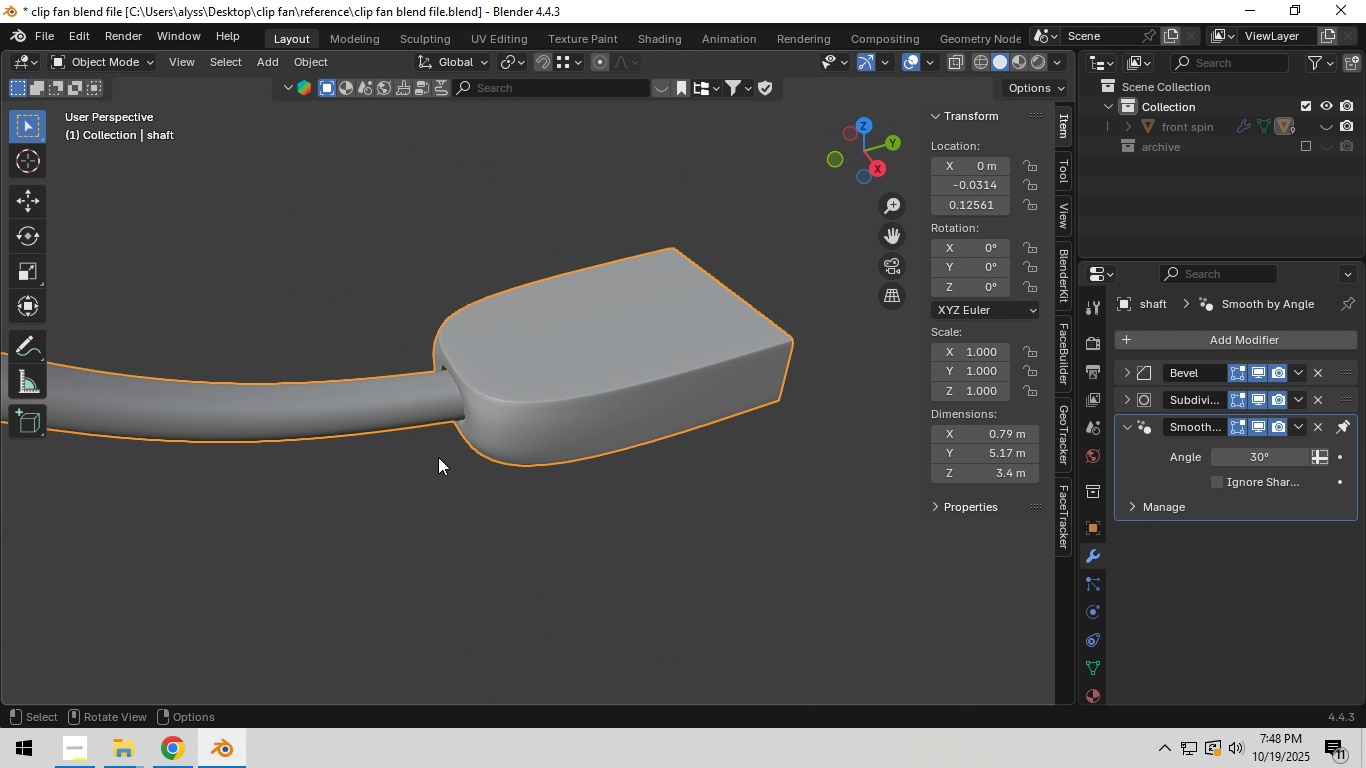 
left_click([440, 460])
 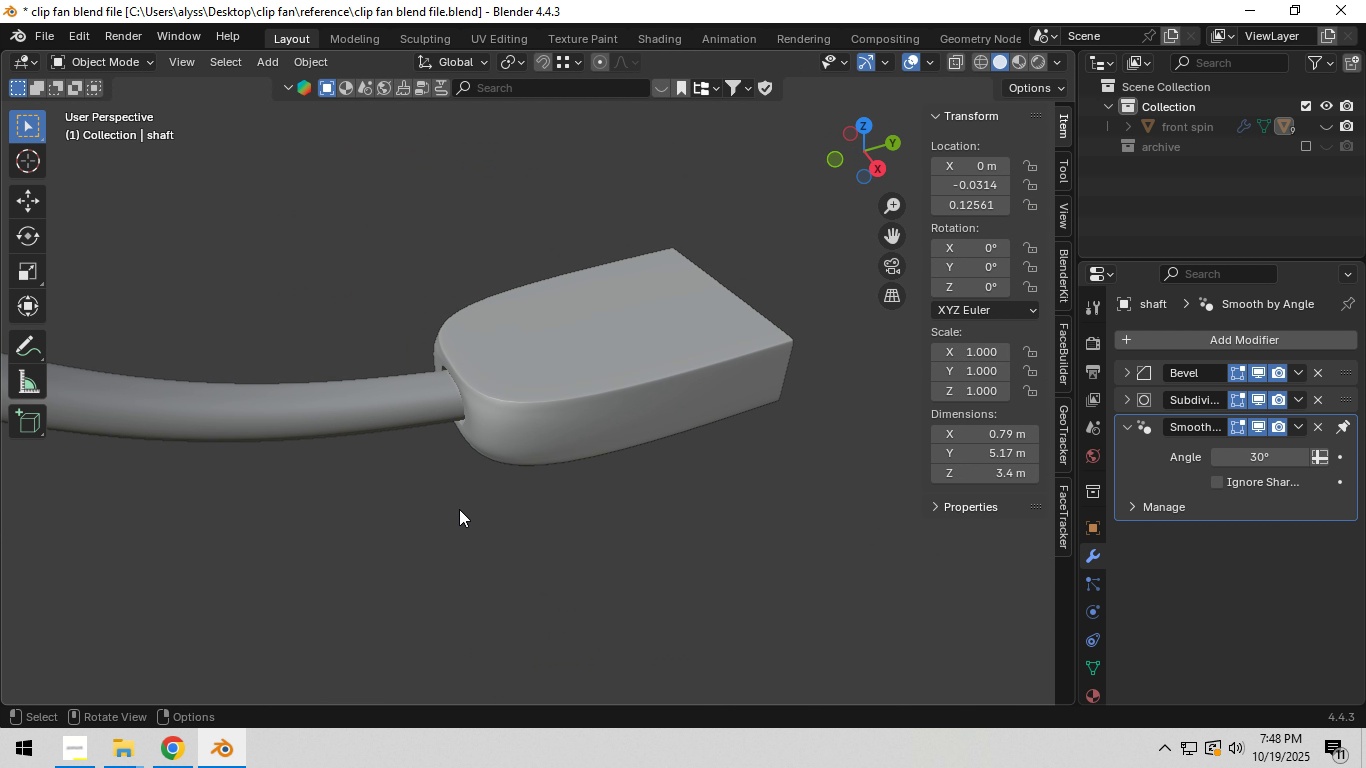 
key(Control+S)
 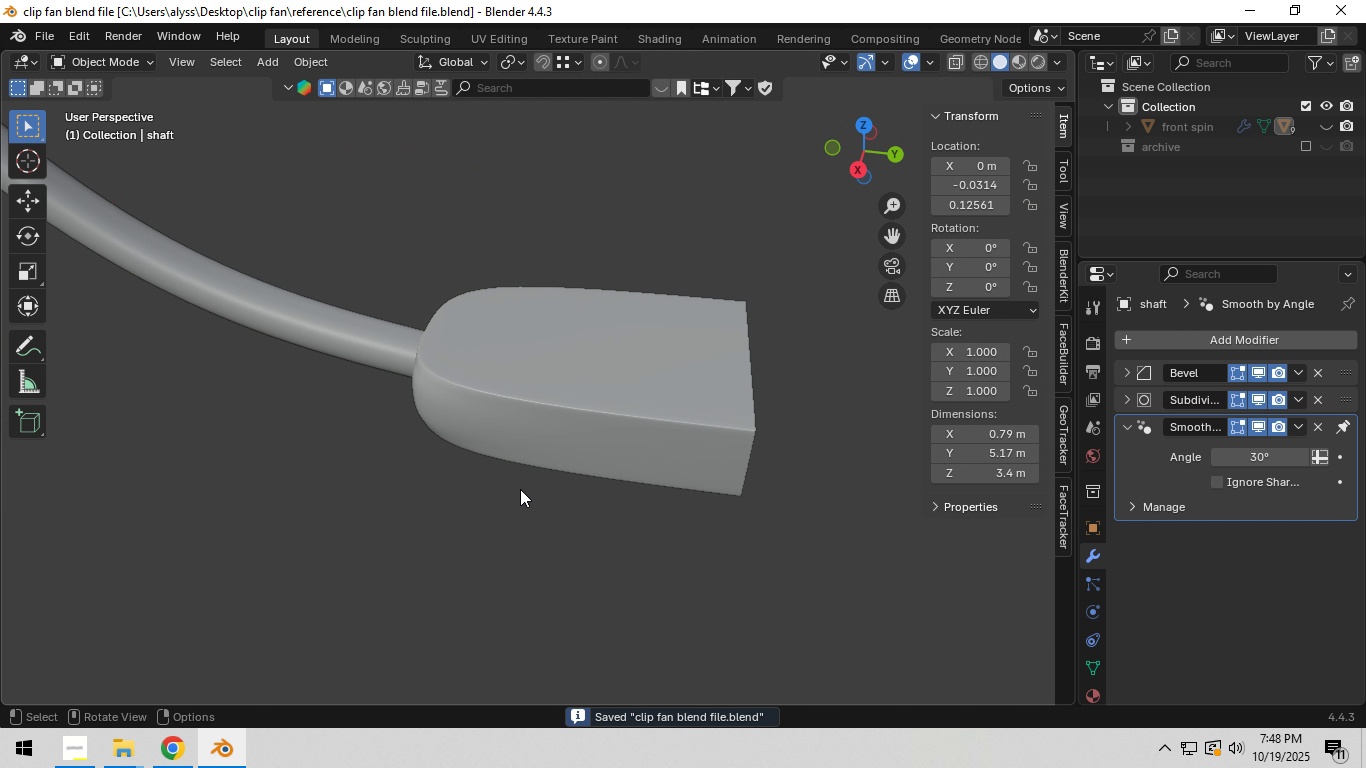 
hold_key(key=ShiftLeft, duration=0.5)
 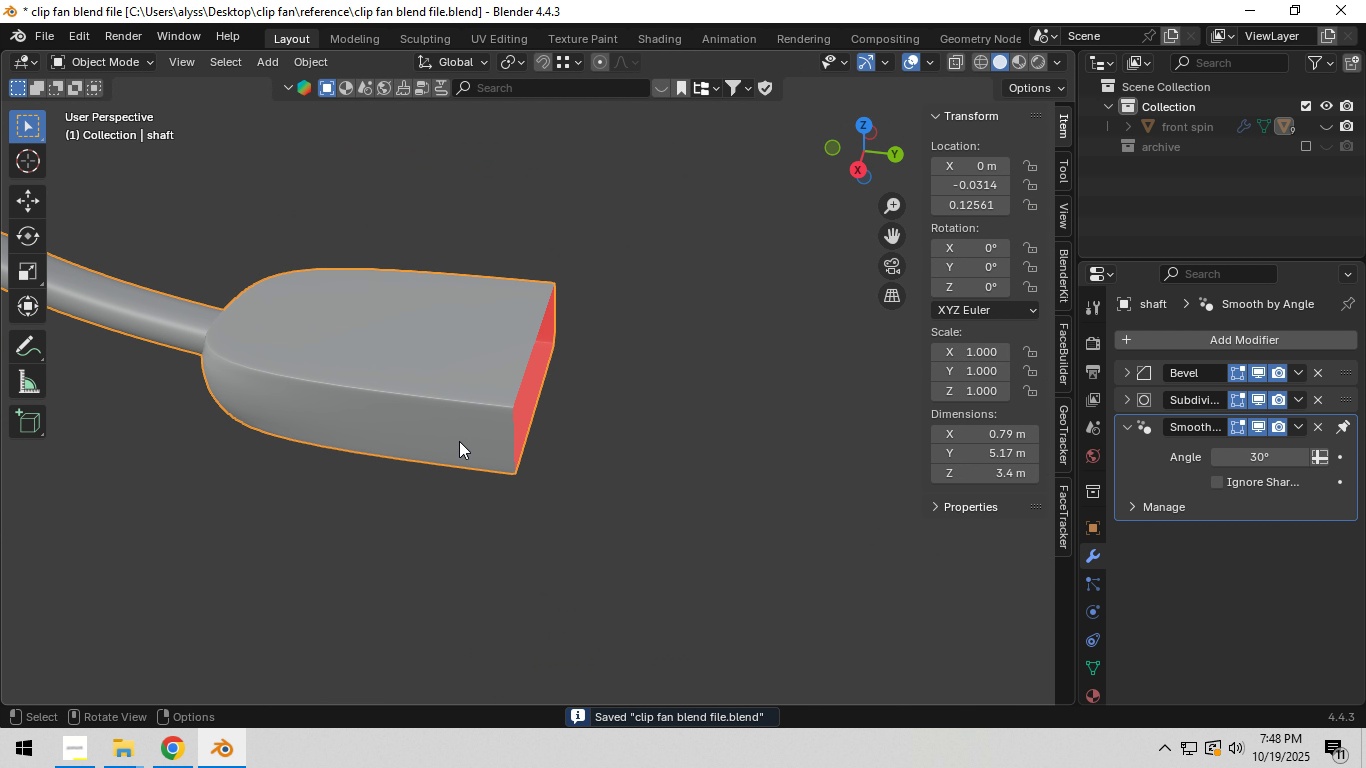 
left_click([459, 441])
 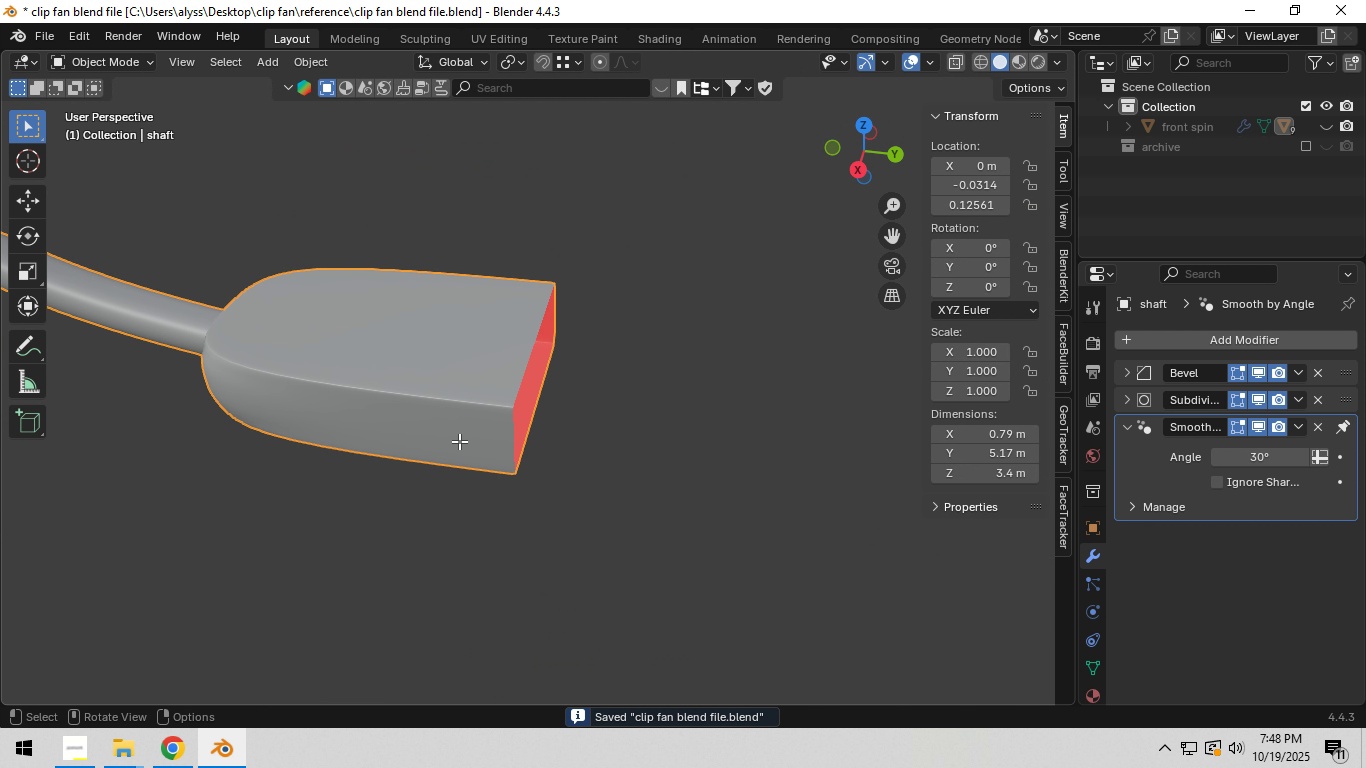 
key(Tab)
 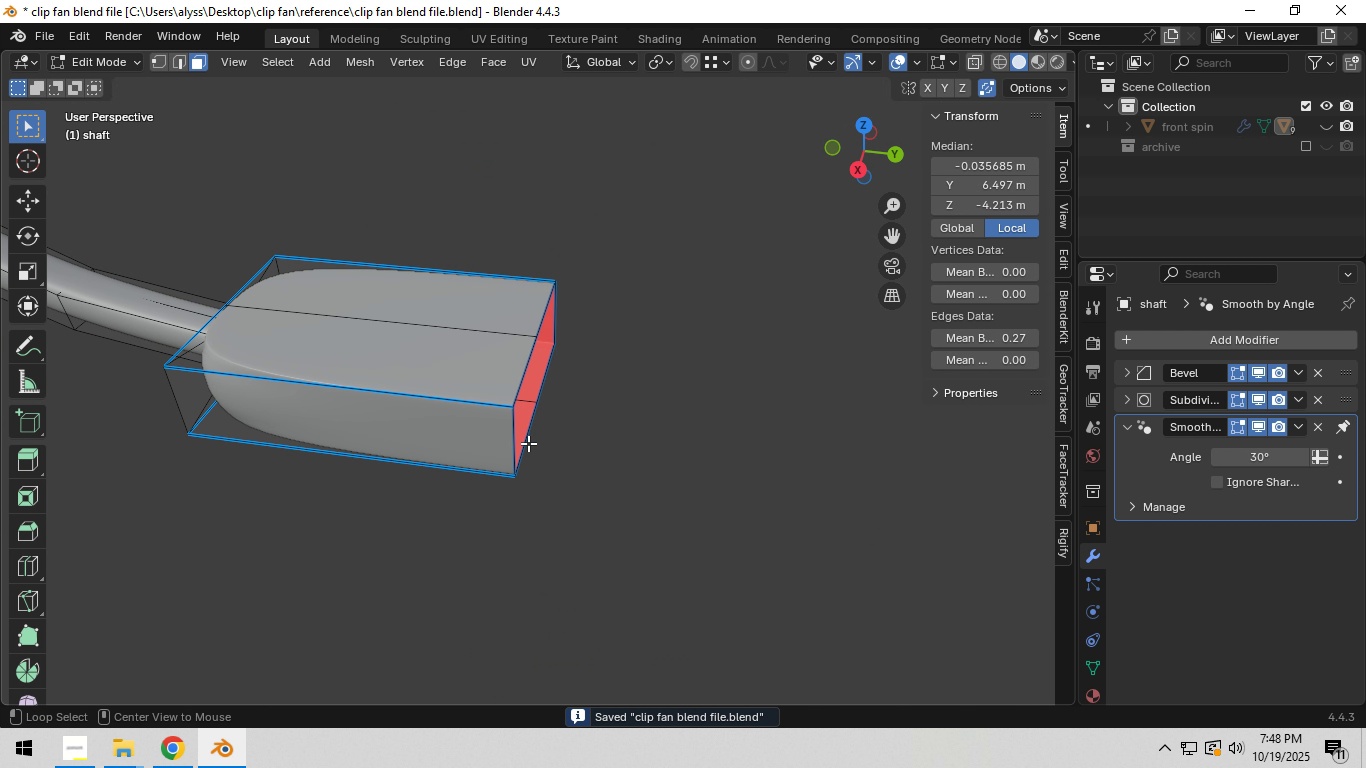 
hold_key(key=AltLeft, duration=0.33)
left_click([528, 443])
 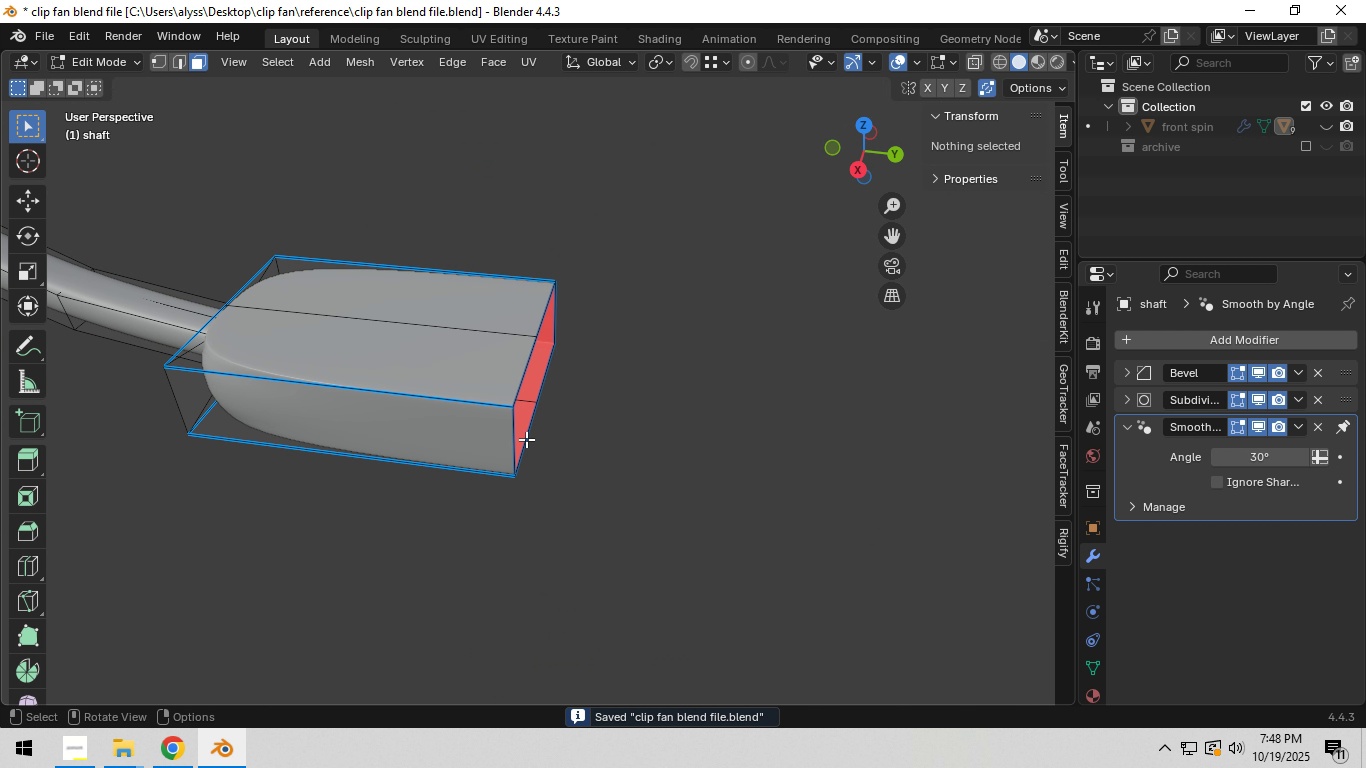 
left_click([526, 439])
 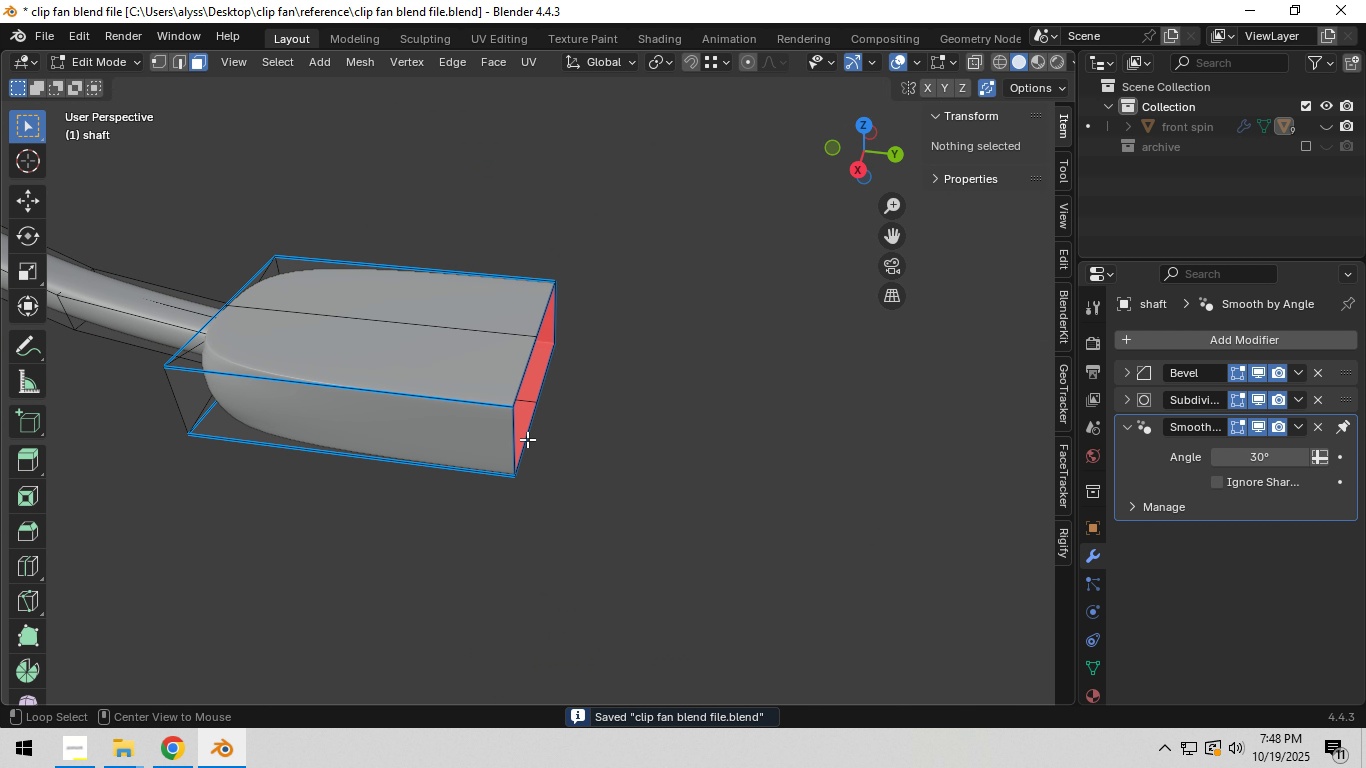 
hold_key(key=AltLeft, duration=0.44)
double_click([527, 439])
 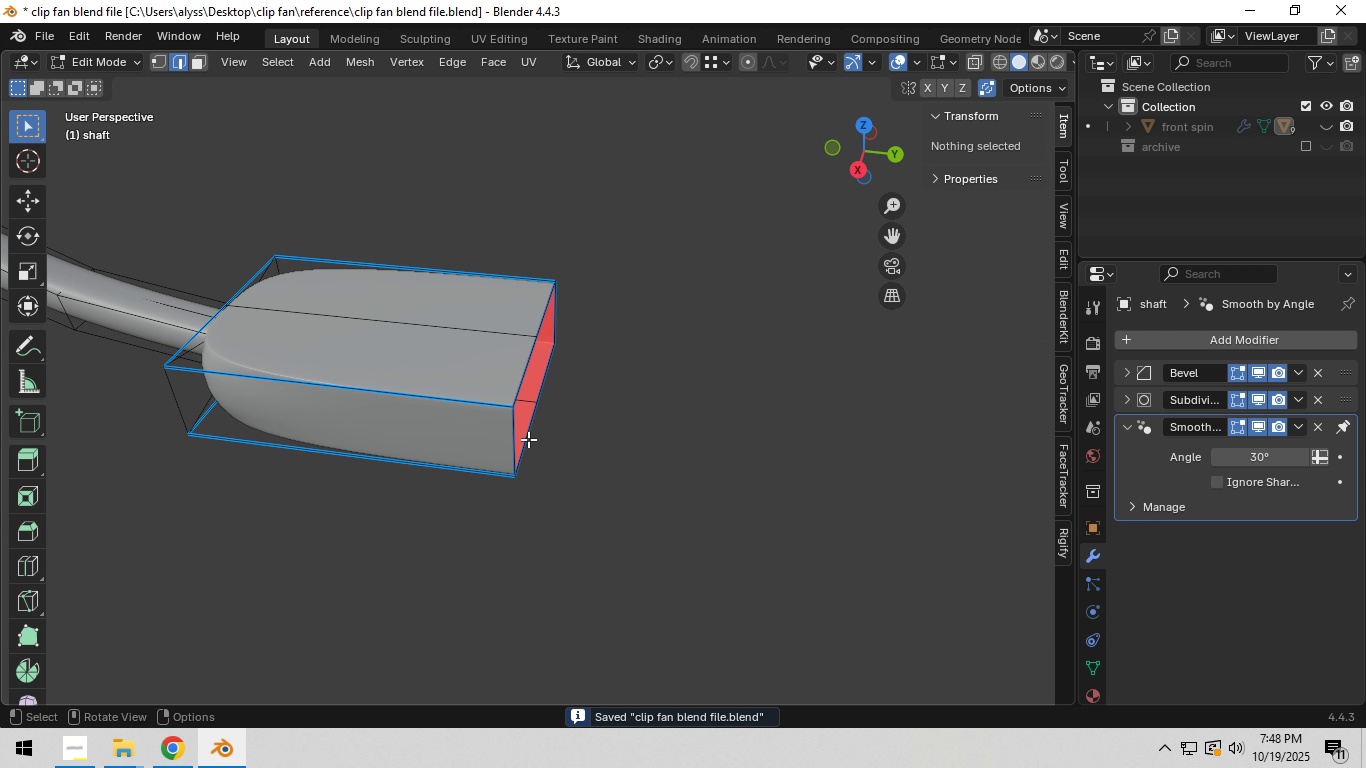 
key(2)
 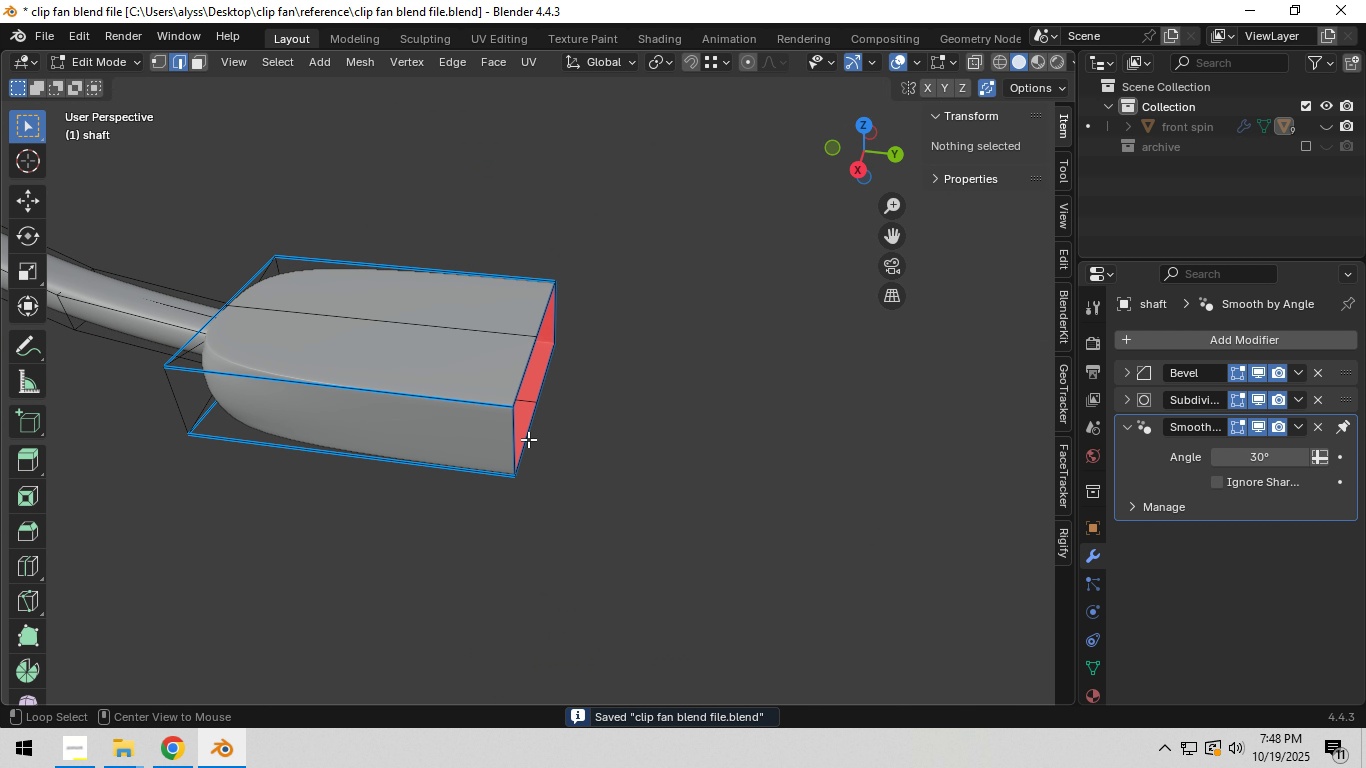 
hold_key(key=AltLeft, duration=0.3)
left_click([528, 439])
 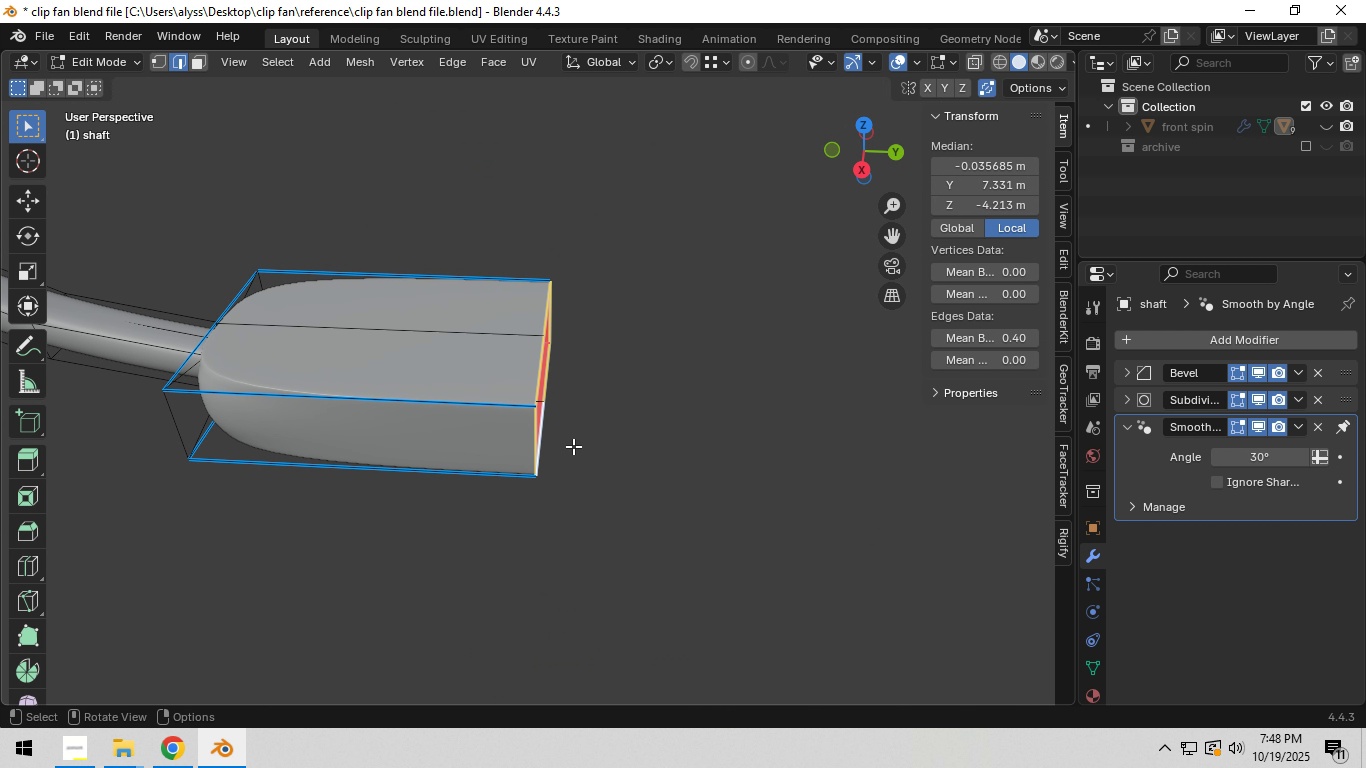 
type(gy)
 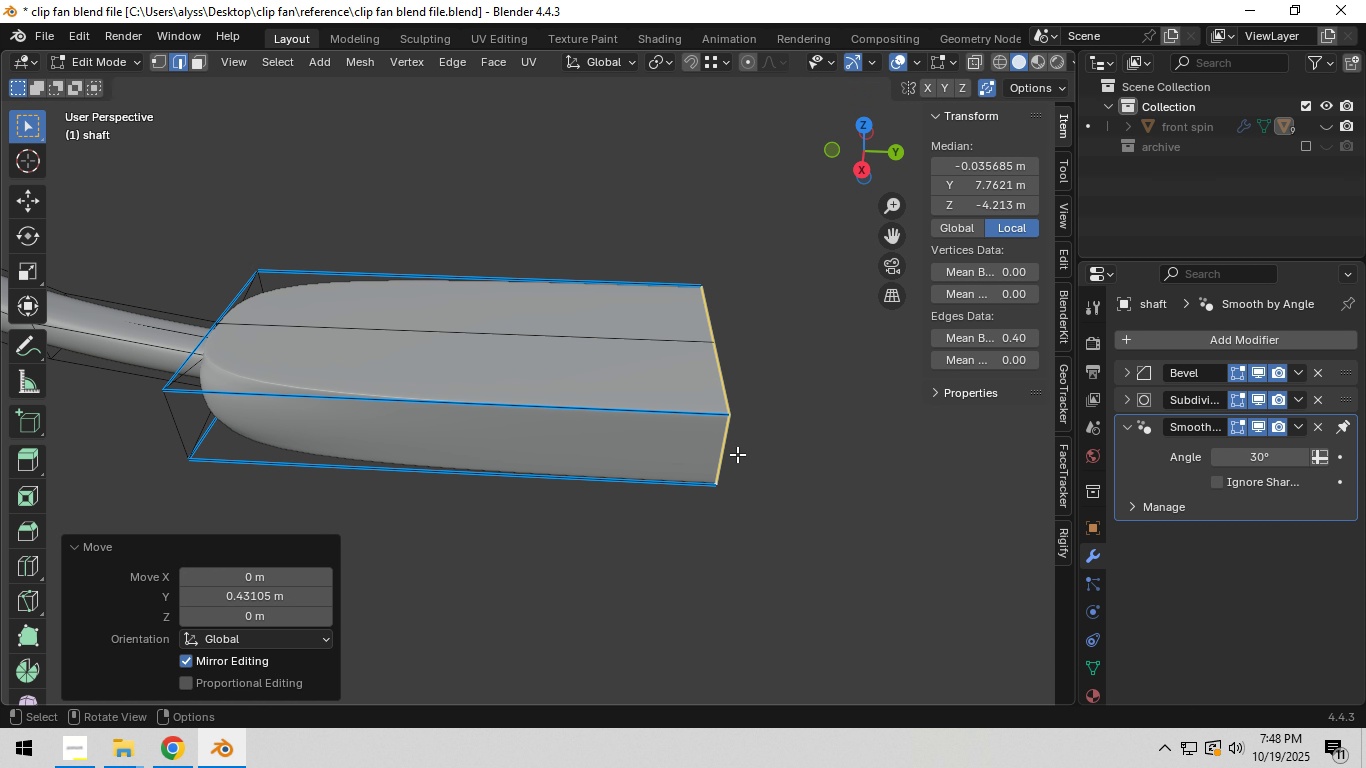 
left_click([737, 454])
 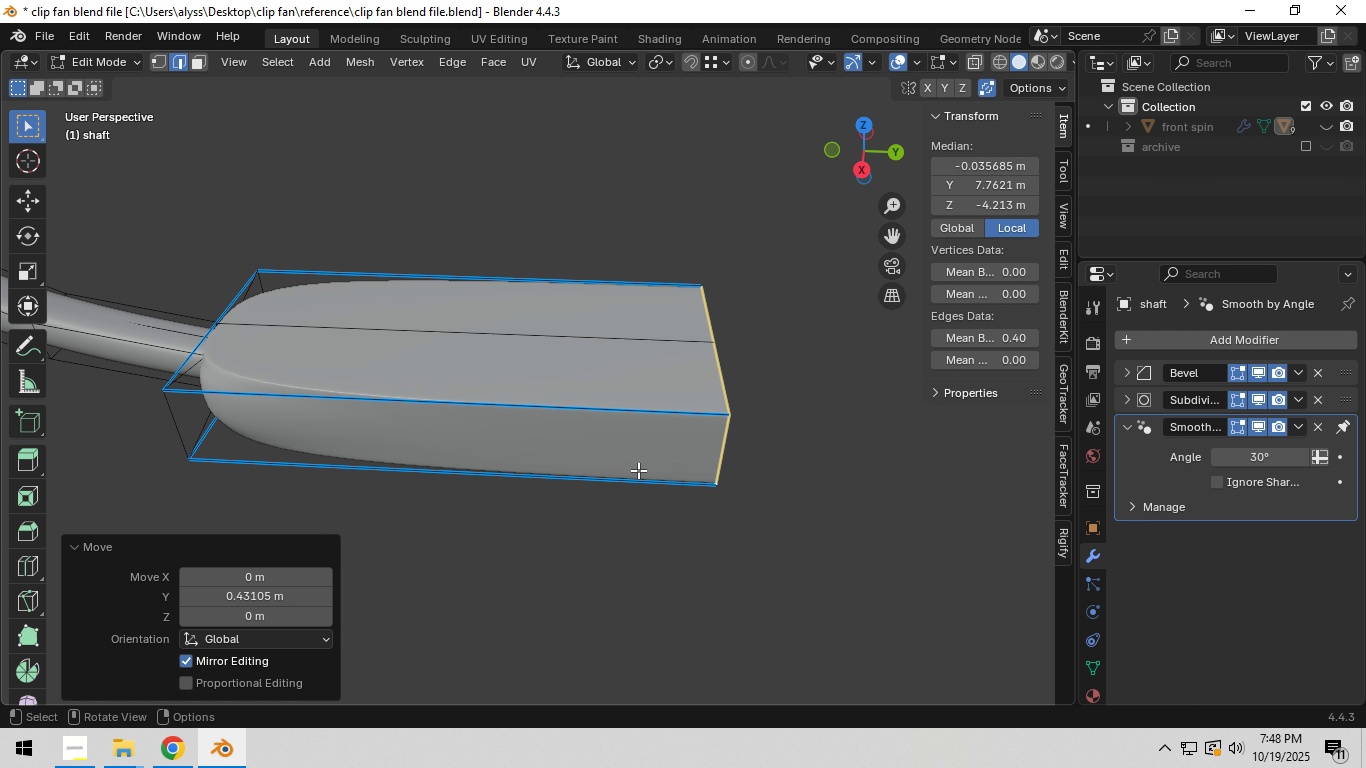 
scroll: coordinate [638, 470], scroll_direction: down, amount: 3.0
 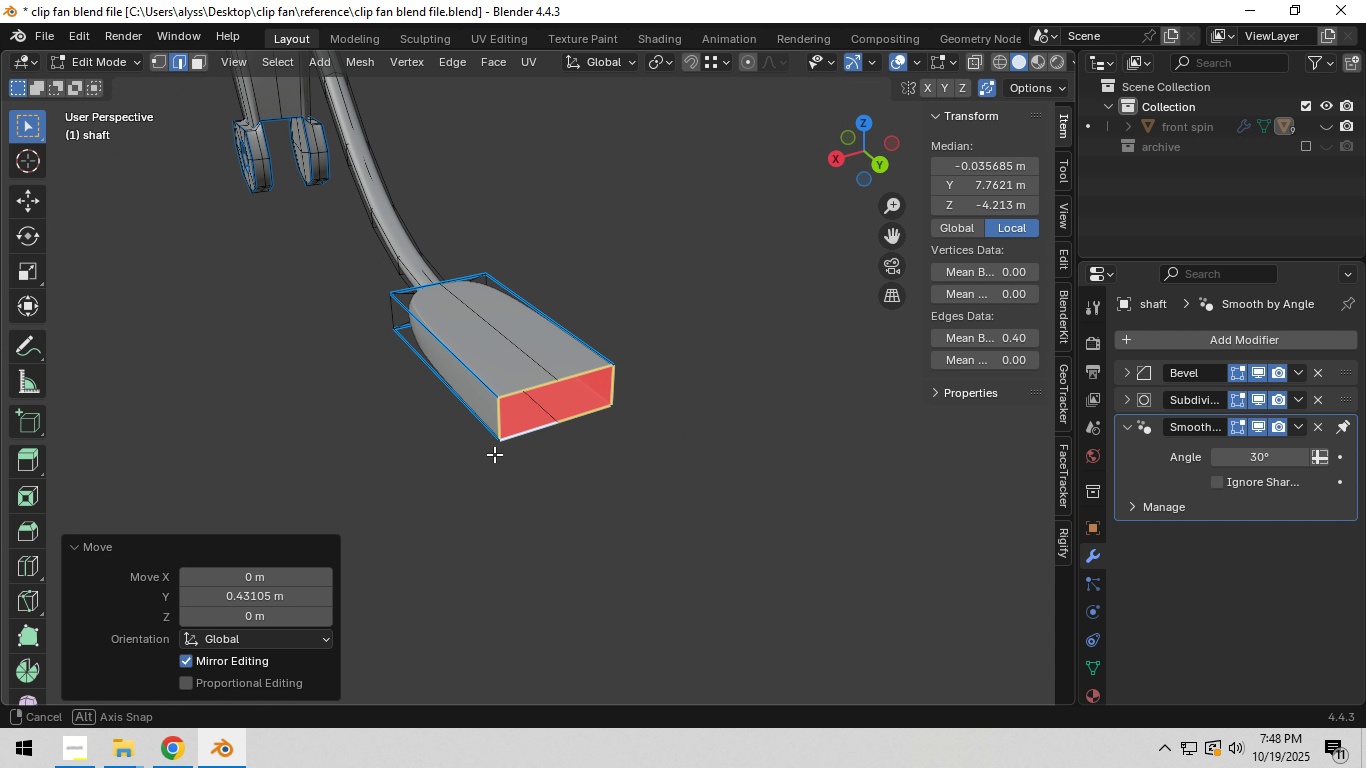 
scroll: coordinate [583, 433], scroll_direction: up, amount: 3.0
 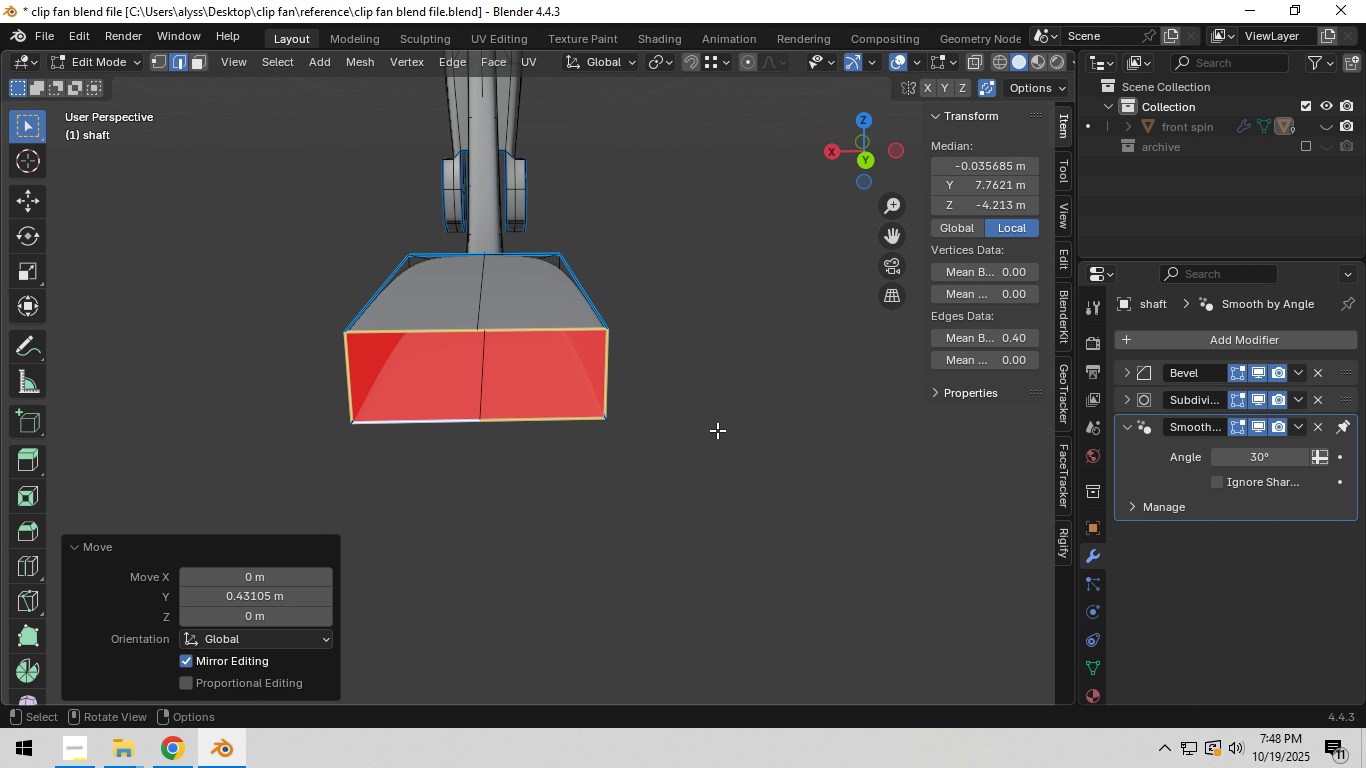 
type(es)
 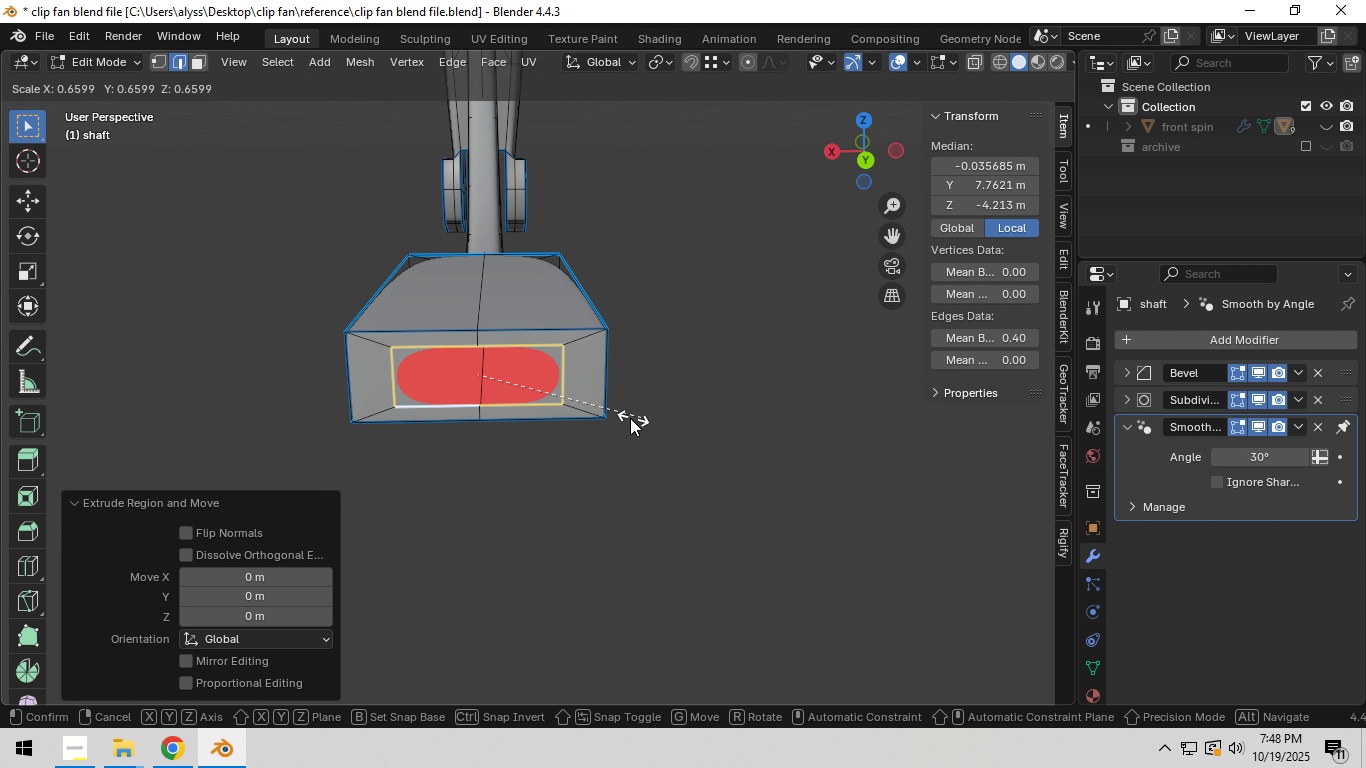 
left_click([621, 418])
 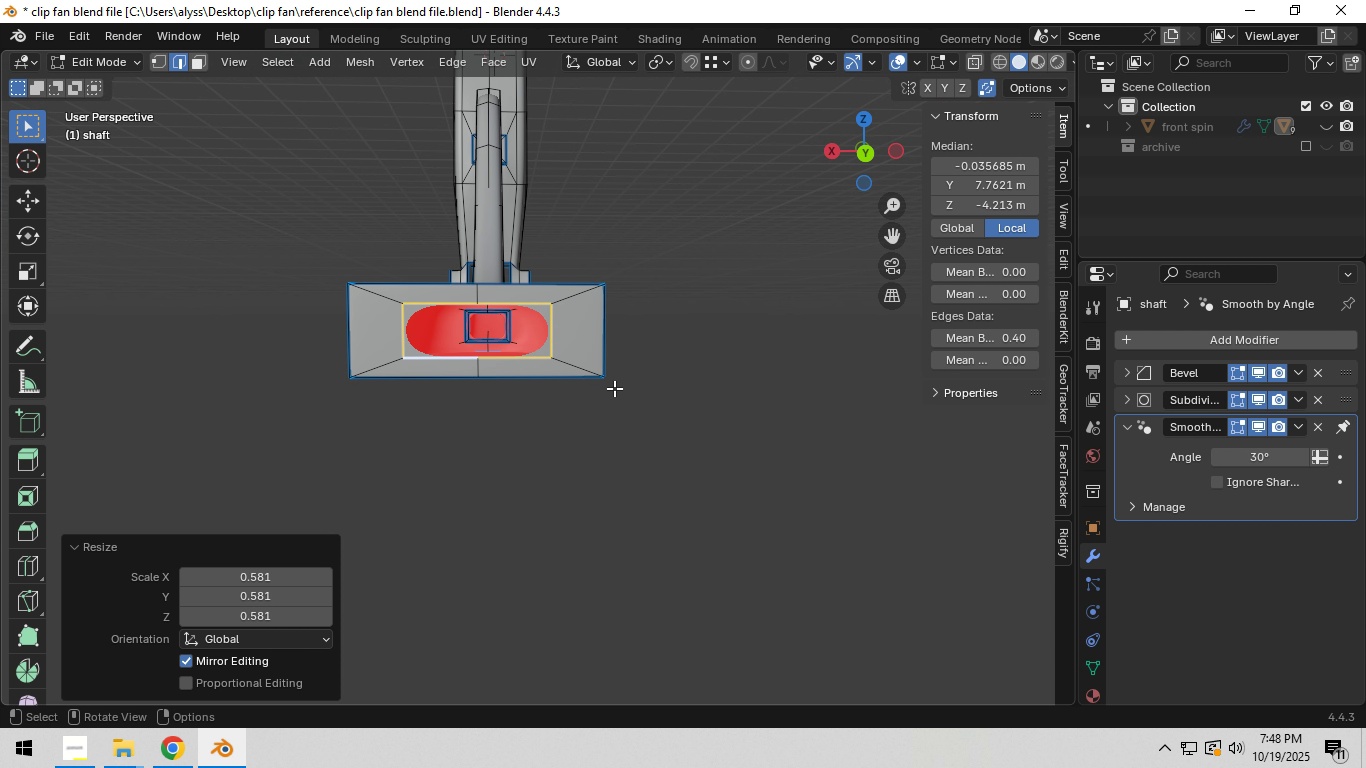 
wait(5.04)
 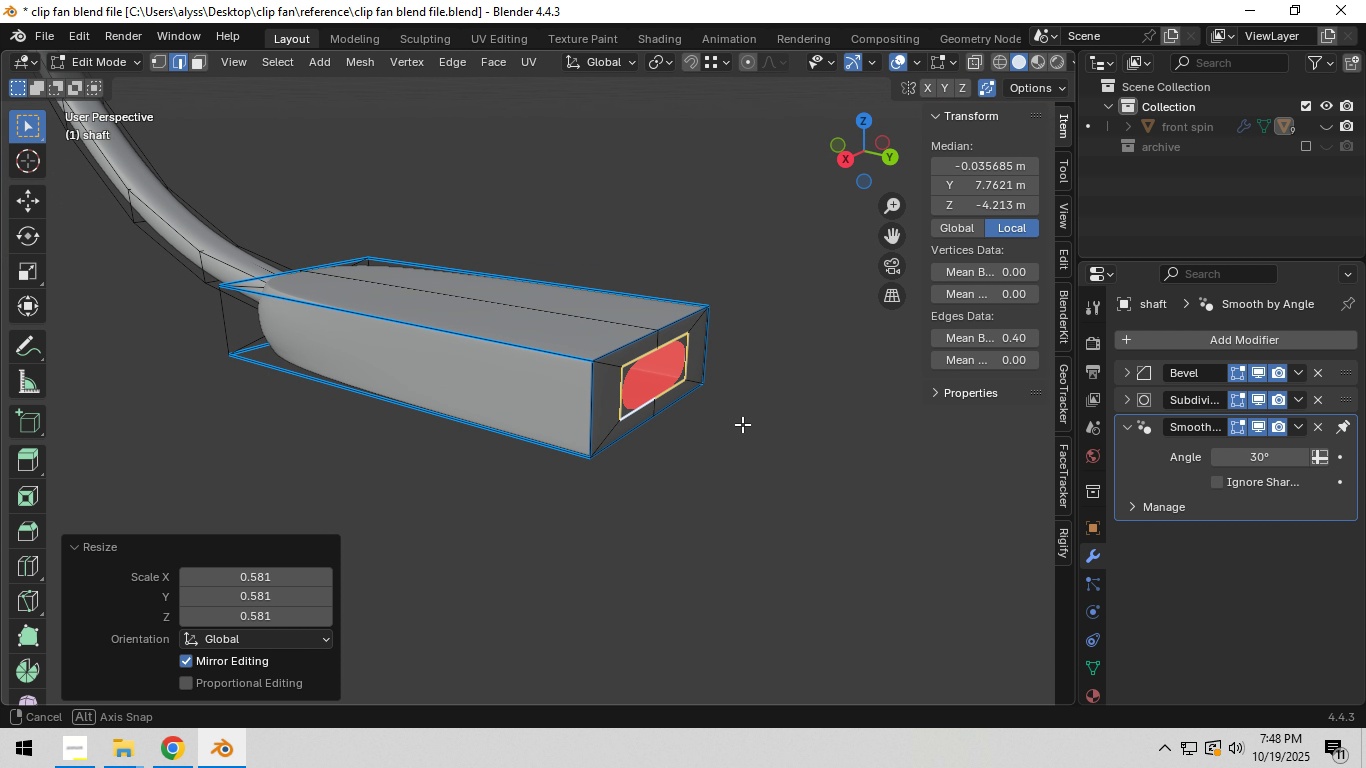 
hold_key(key=Backquote, duration=0.94)
 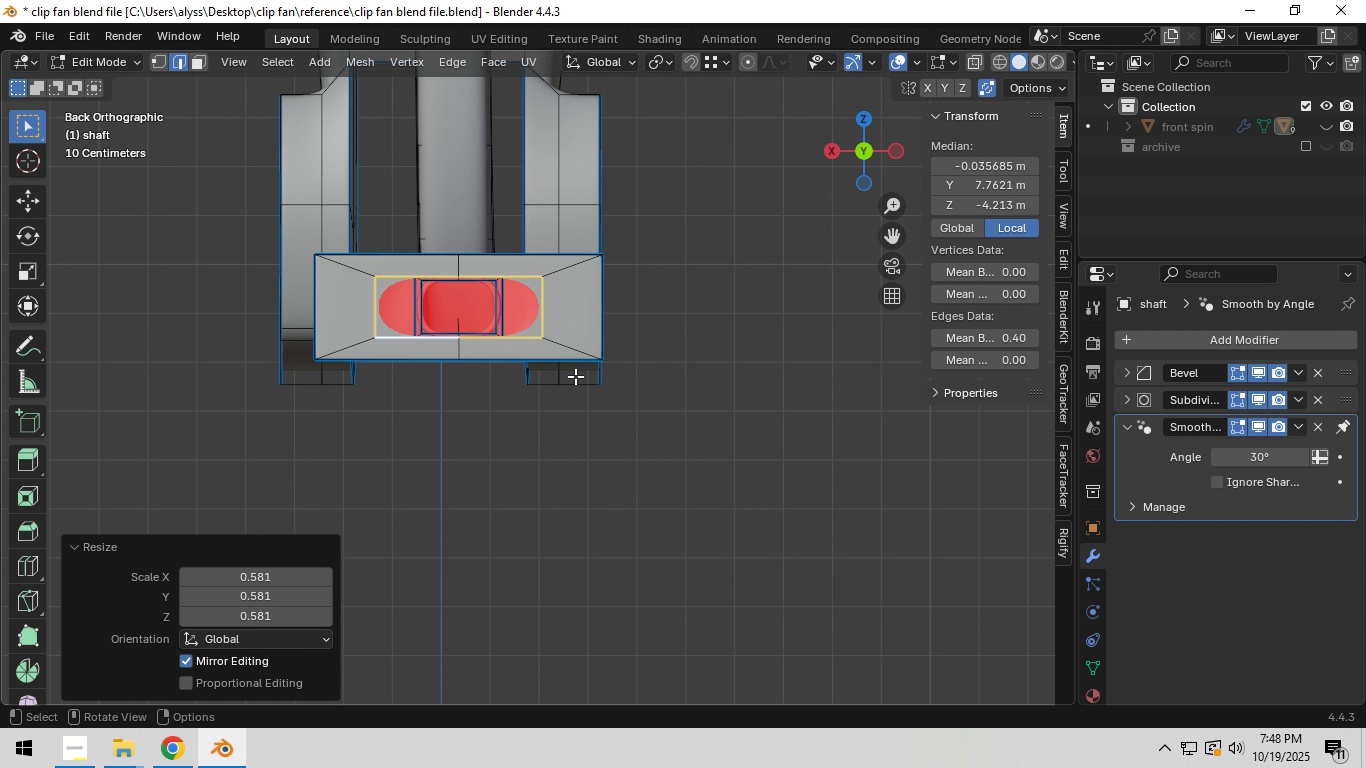 
scroll: coordinate [575, 376], scroll_direction: up, amount: 5.0
 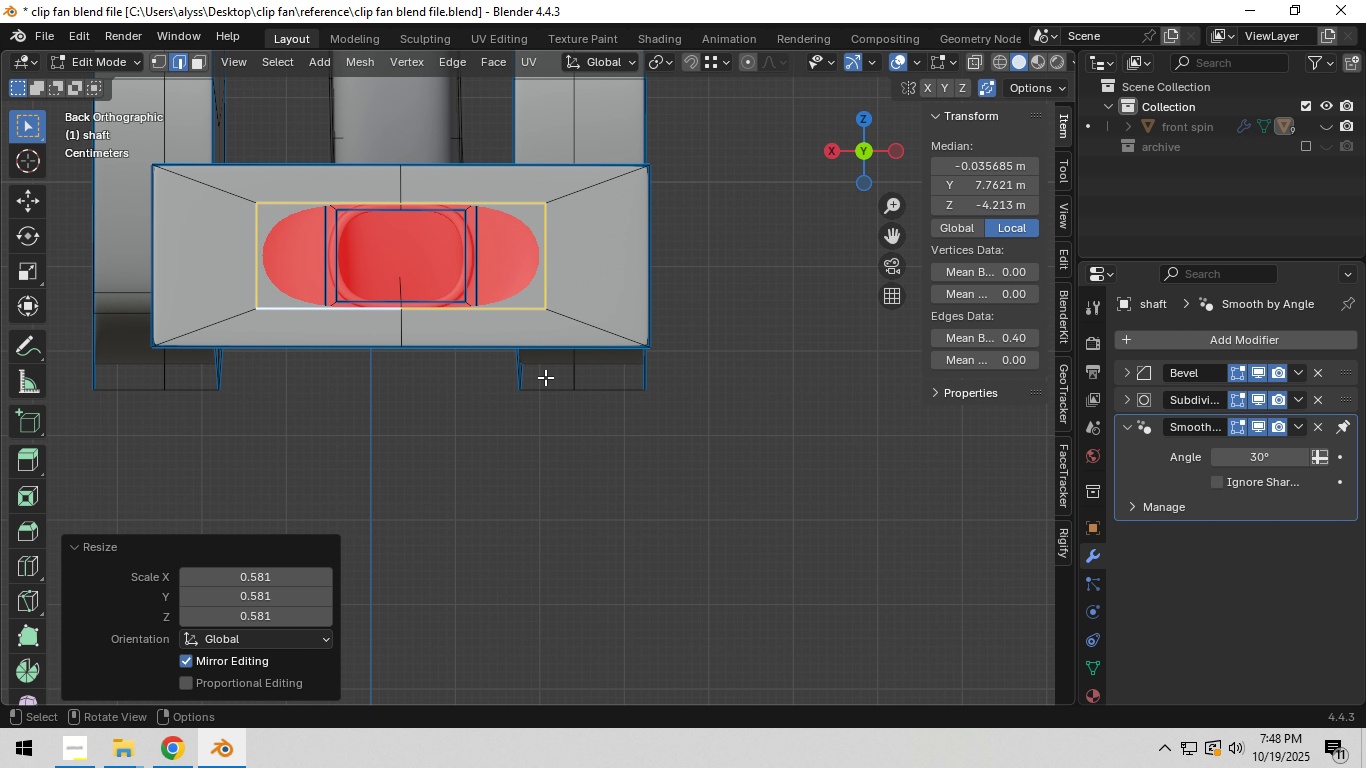 
hold_key(key=ShiftLeft, duration=0.51)
 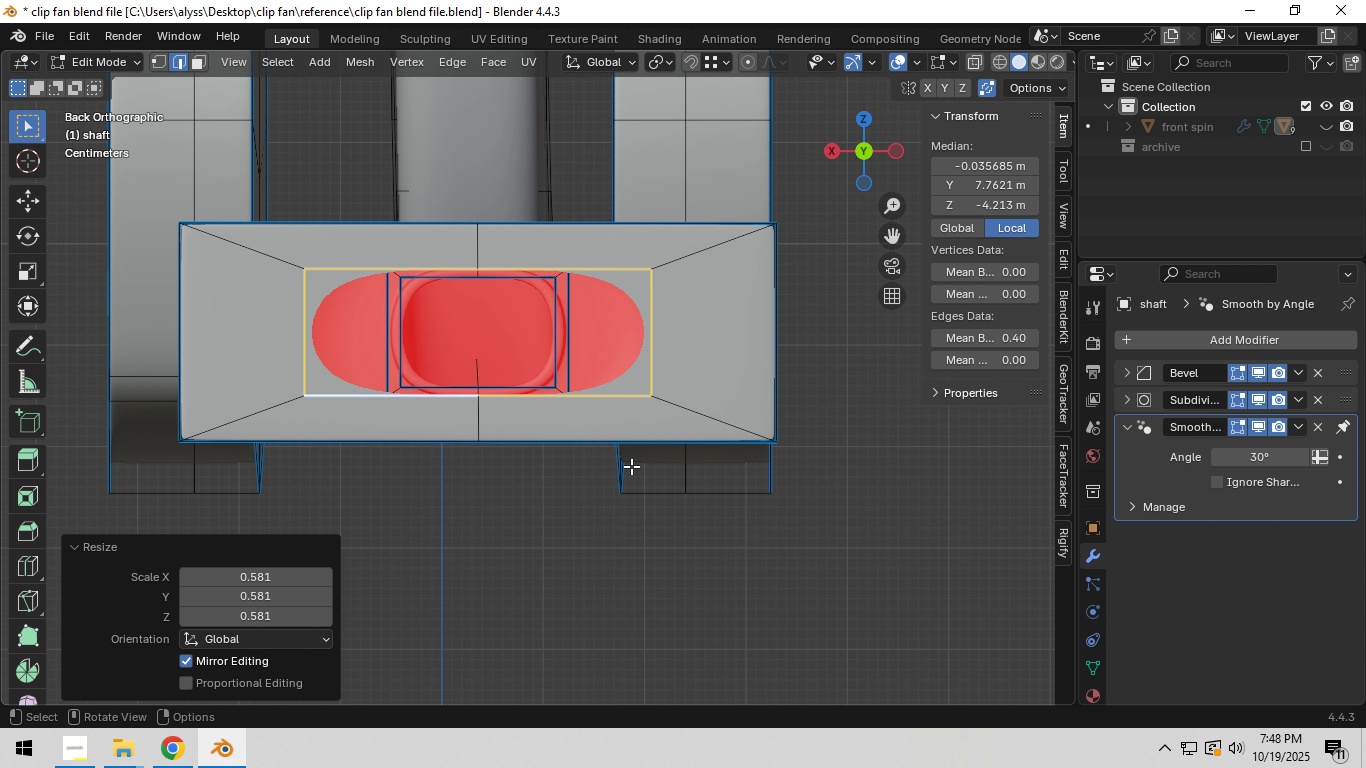 
scroll: coordinate [631, 466], scroll_direction: up, amount: 2.0
 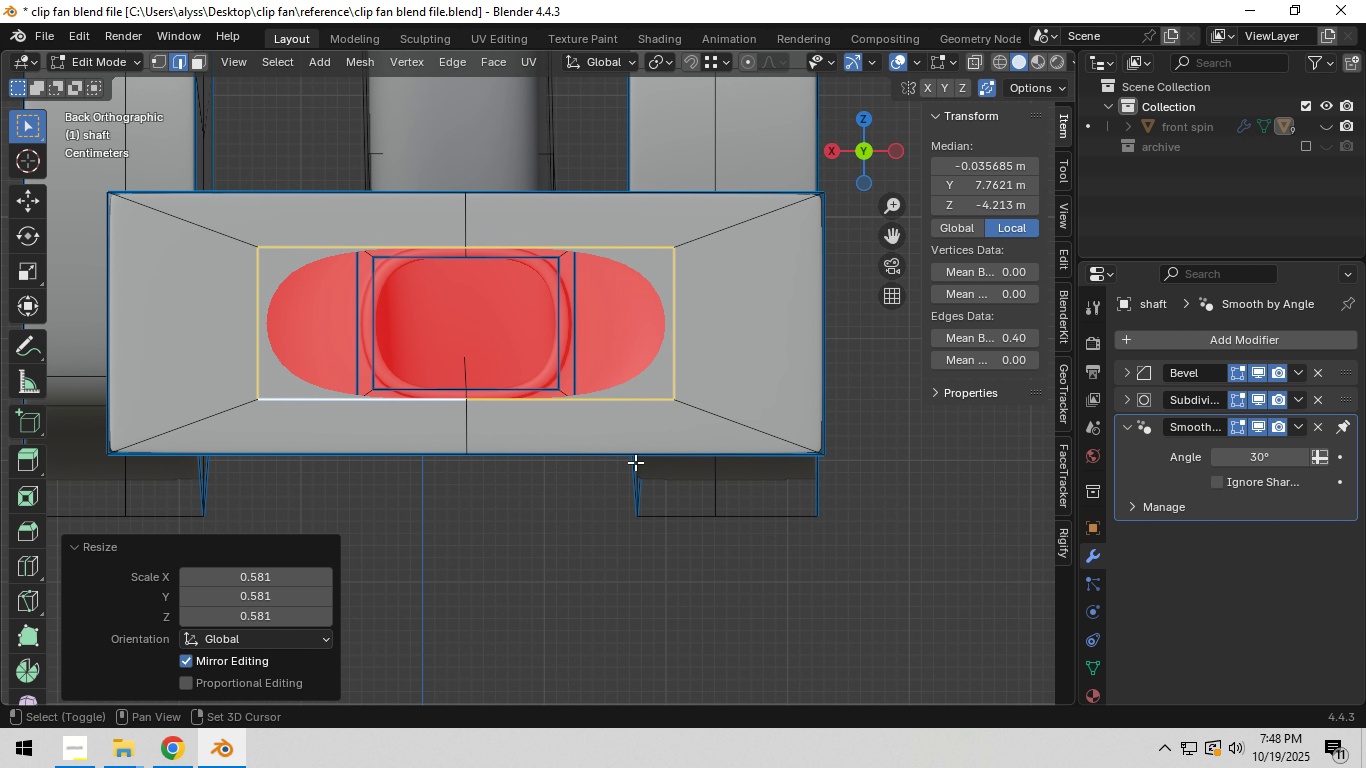 
key(Shift+ShiftLeft)
 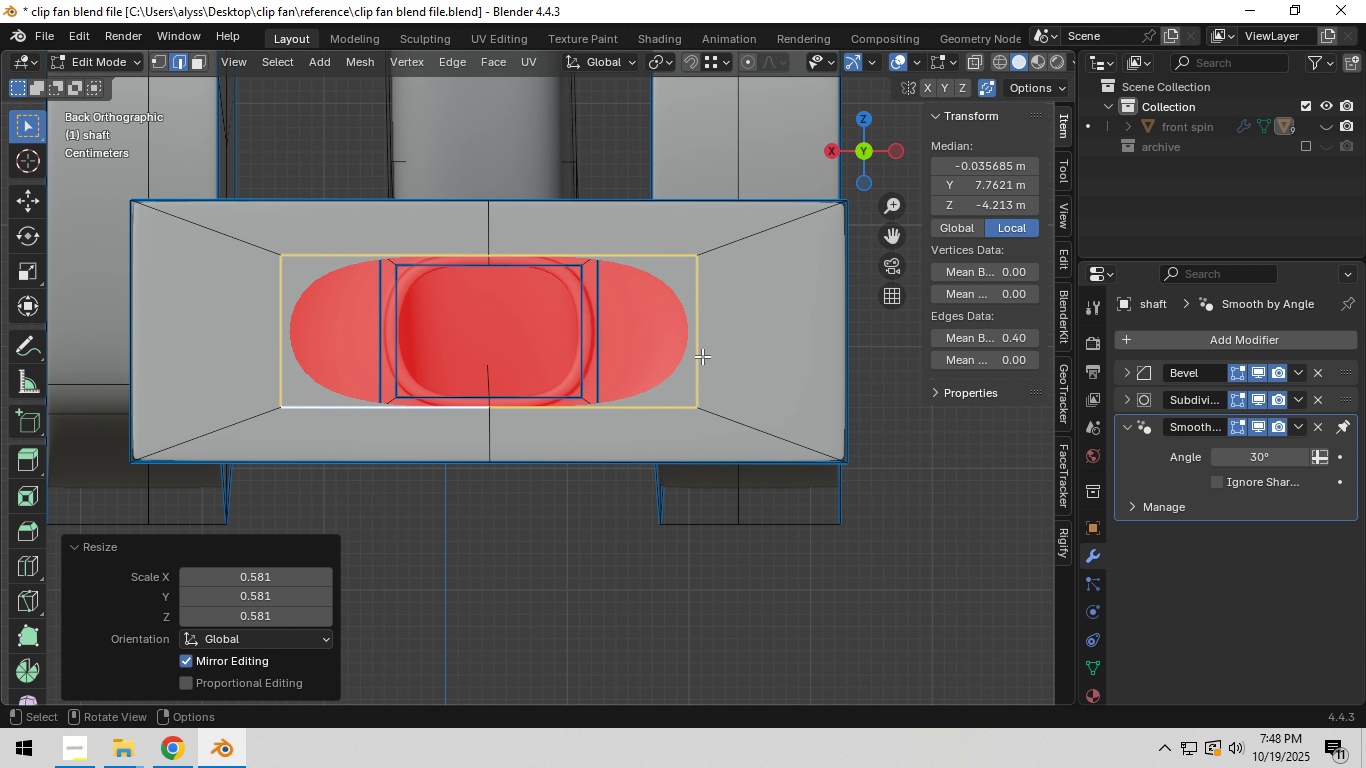 
left_click([702, 355])
 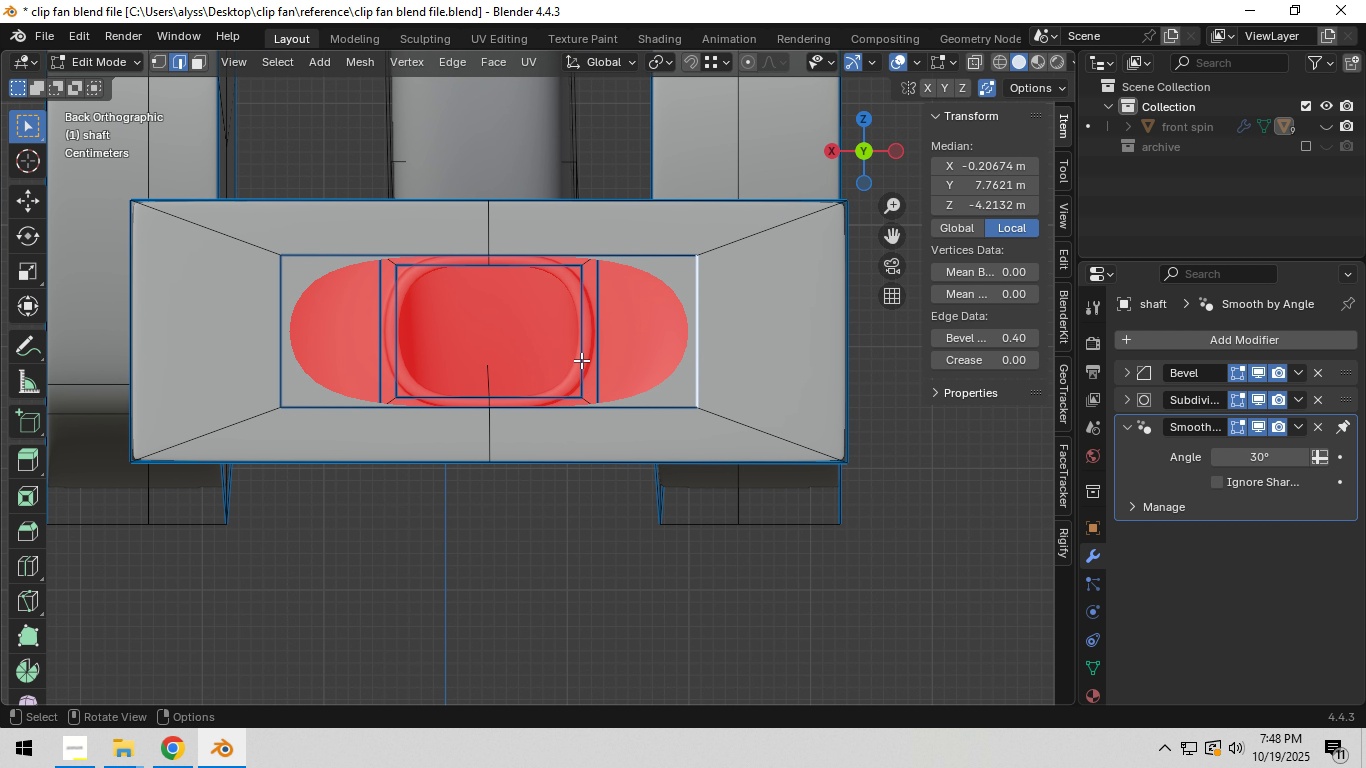 
type(gx)
 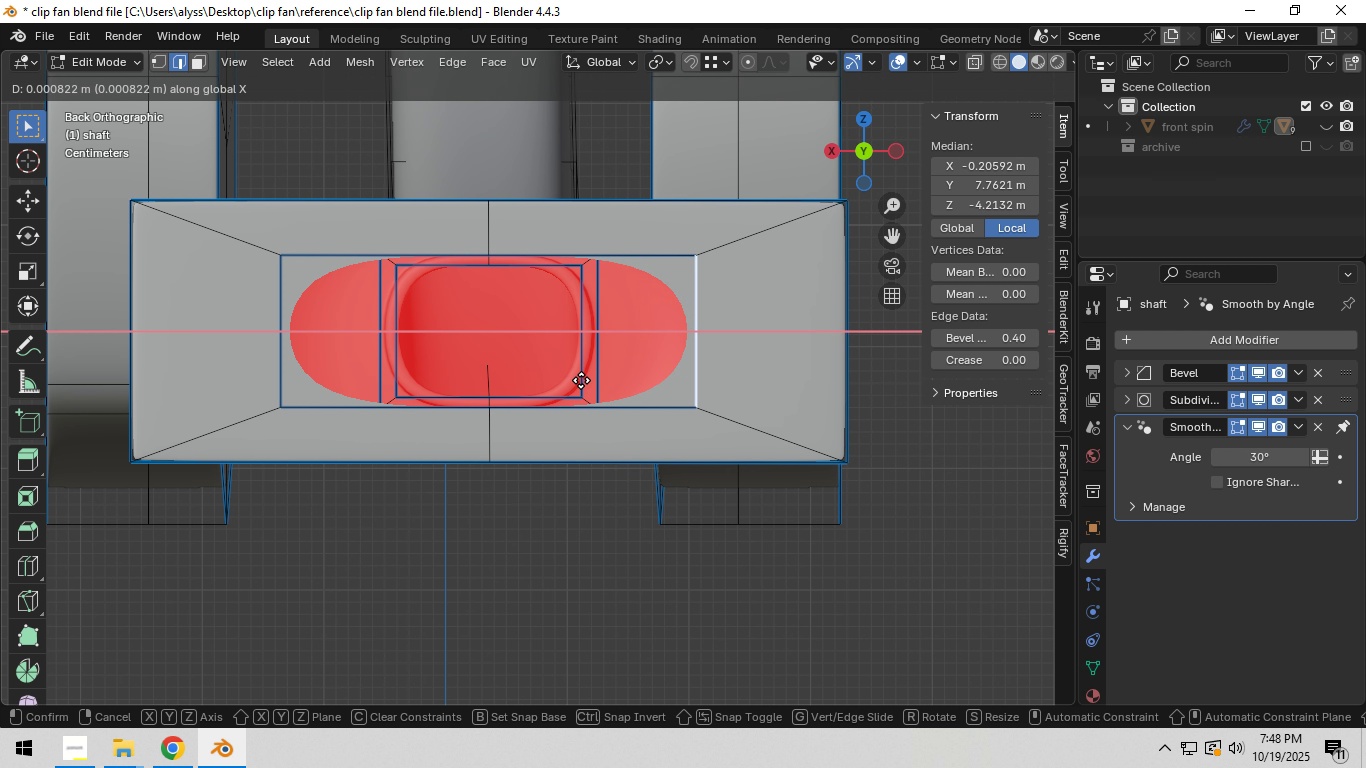 
hold_key(key=ControlLeft, duration=0.82)
left_click([581, 382])
 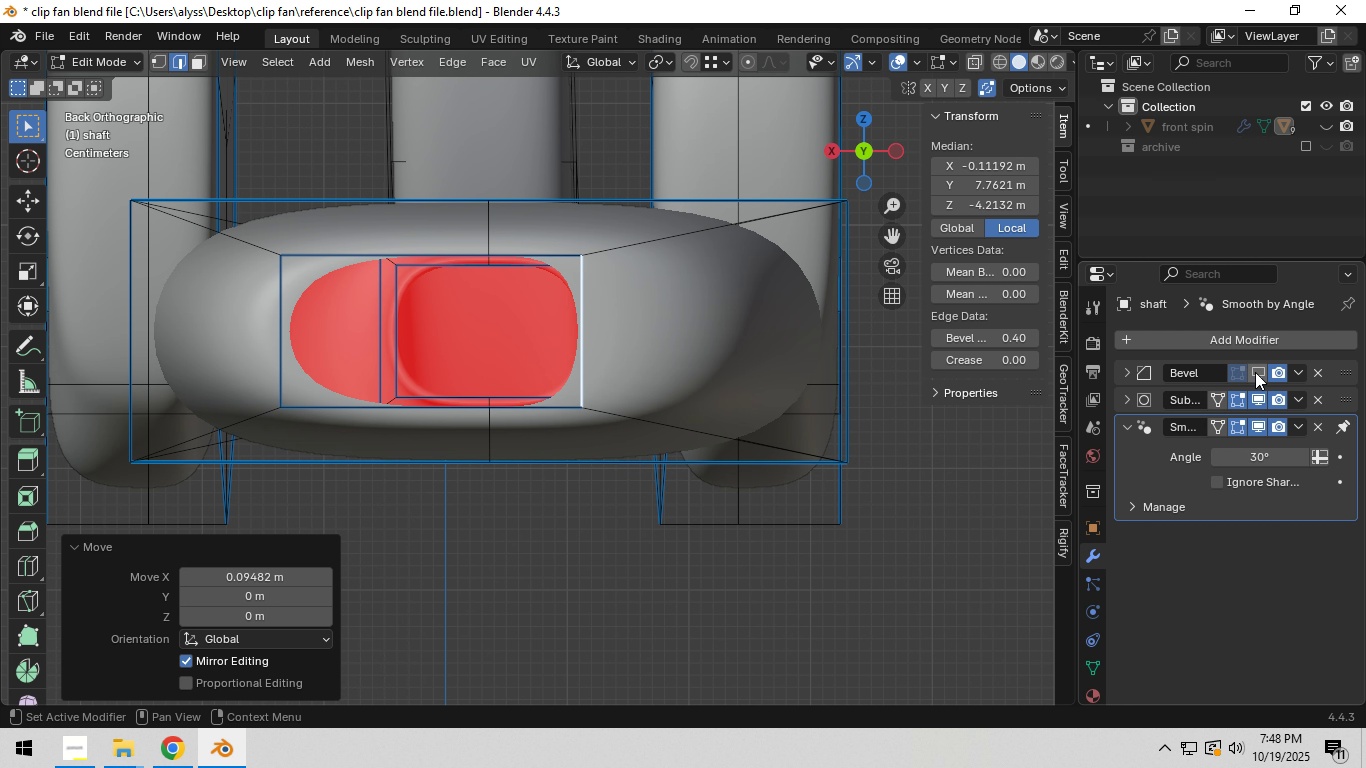 
double_click([1258, 395])
 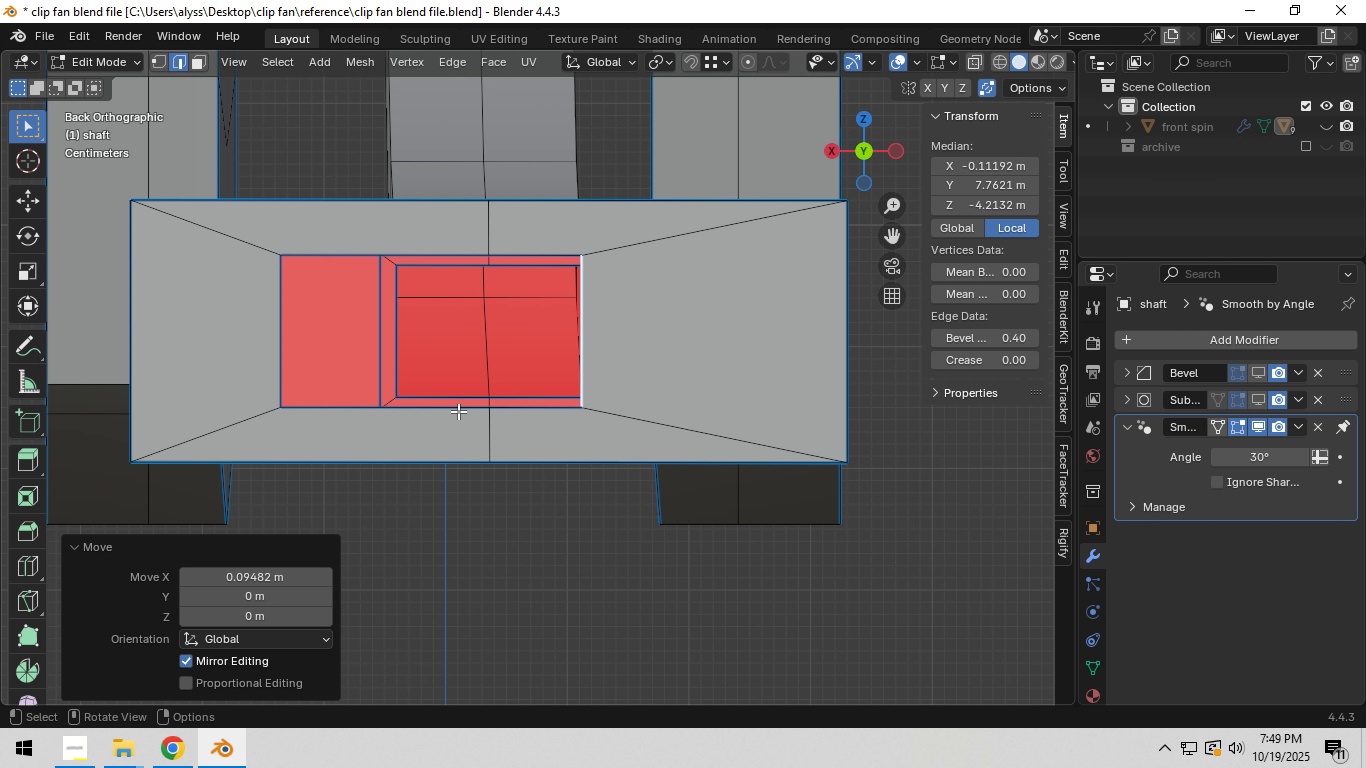 
hold_key(key=ShiftLeft, duration=0.34)
 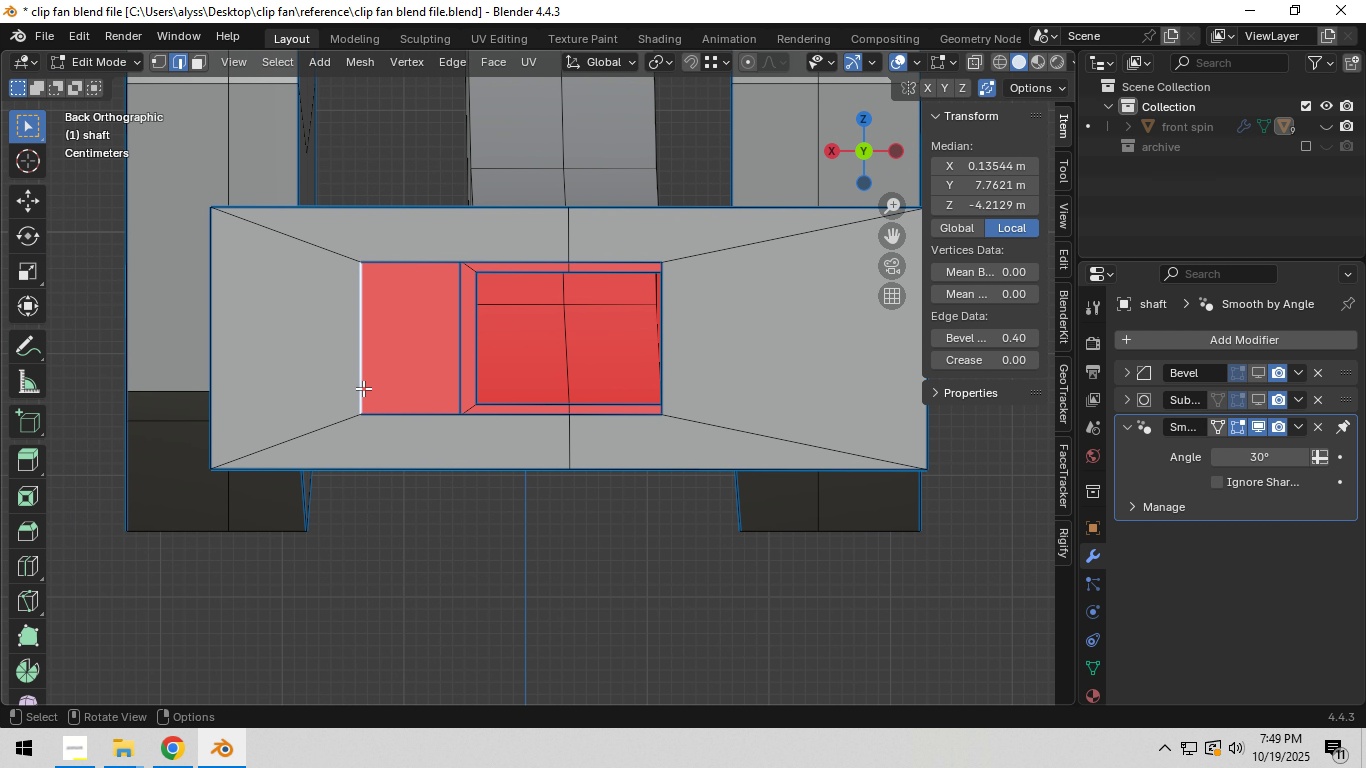 
left_click([363, 388])
 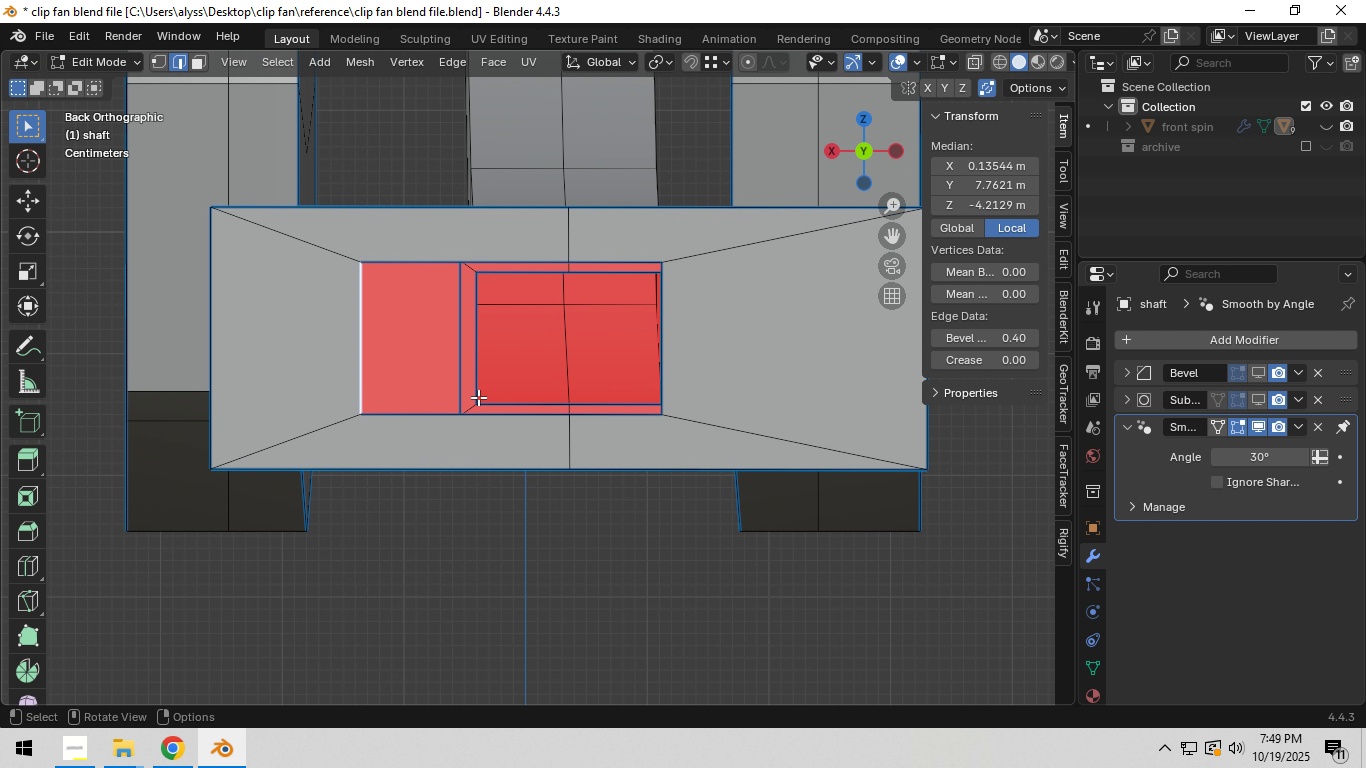 
type(gx)
 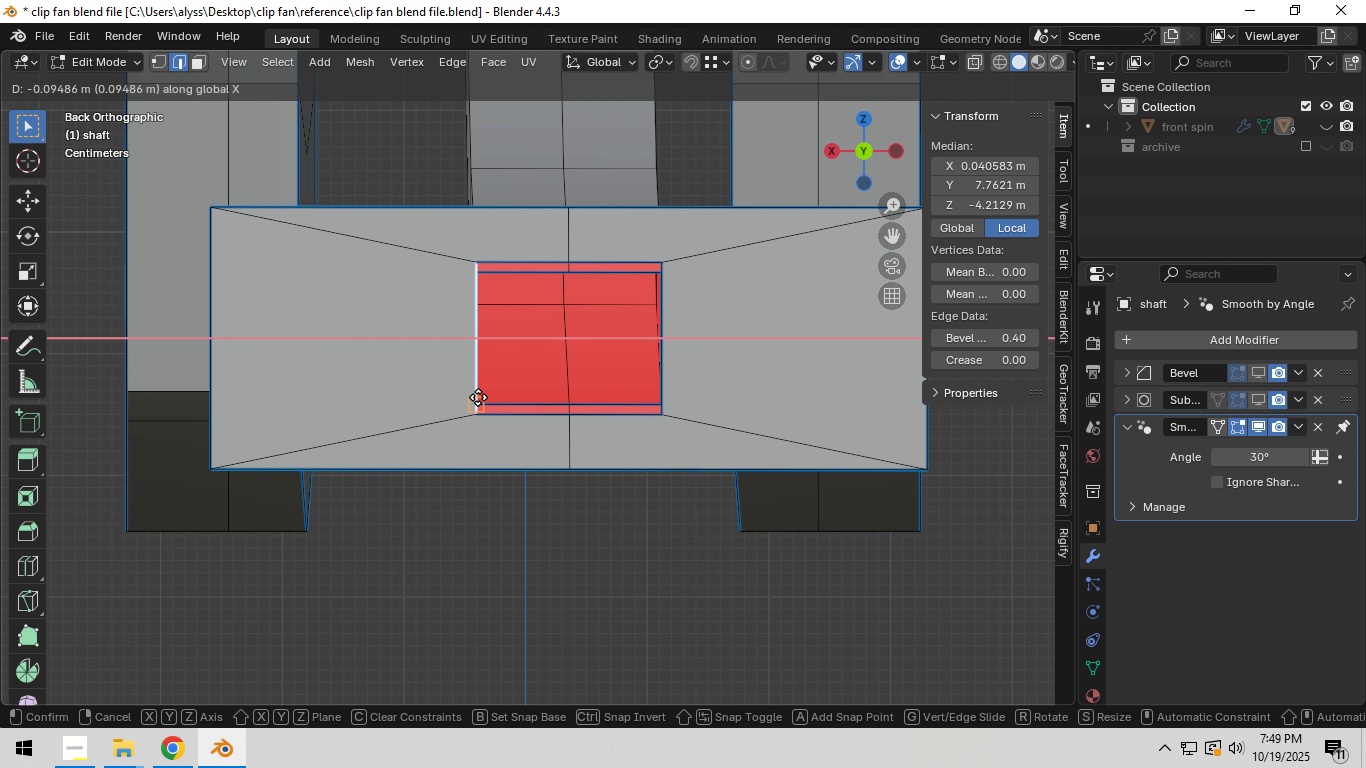 
hold_key(key=ControlLeft, duration=0.8)
left_click([478, 397])
 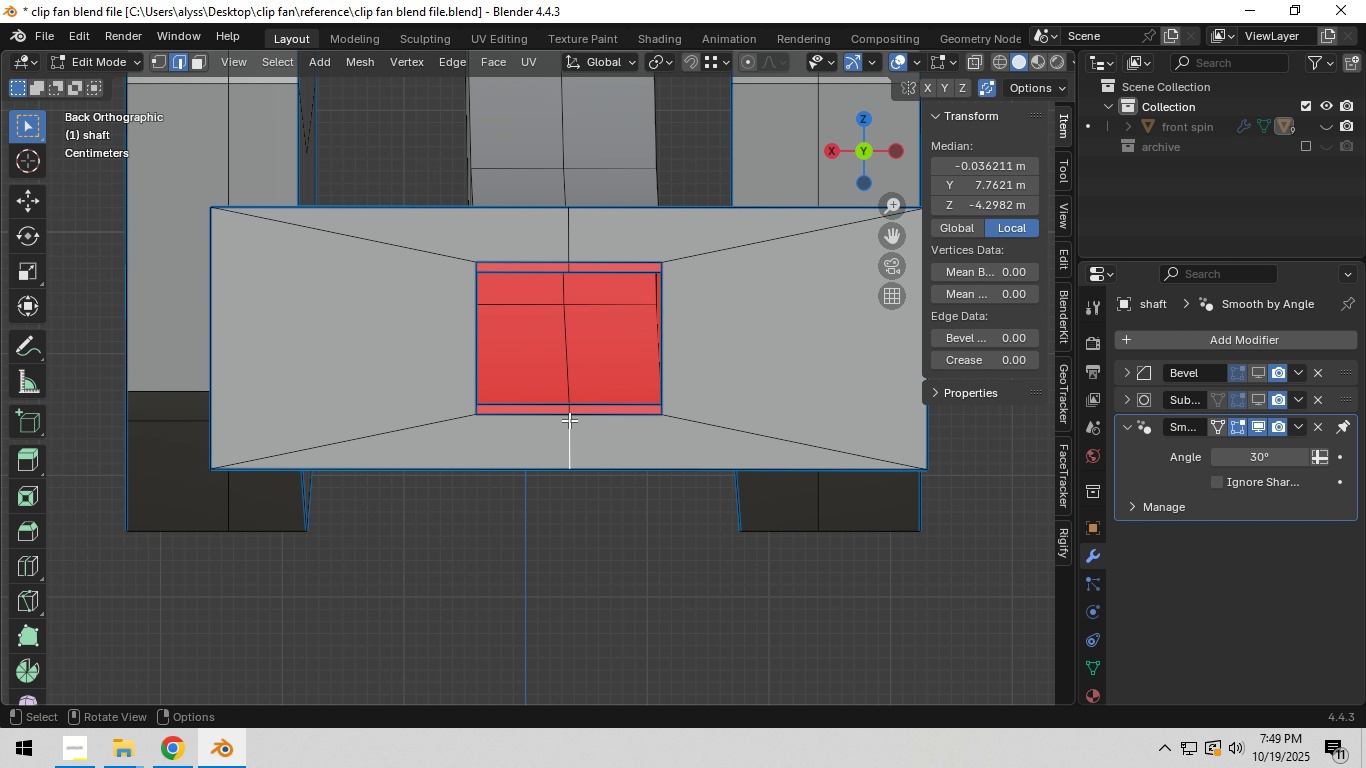 
left_click([569, 420])
 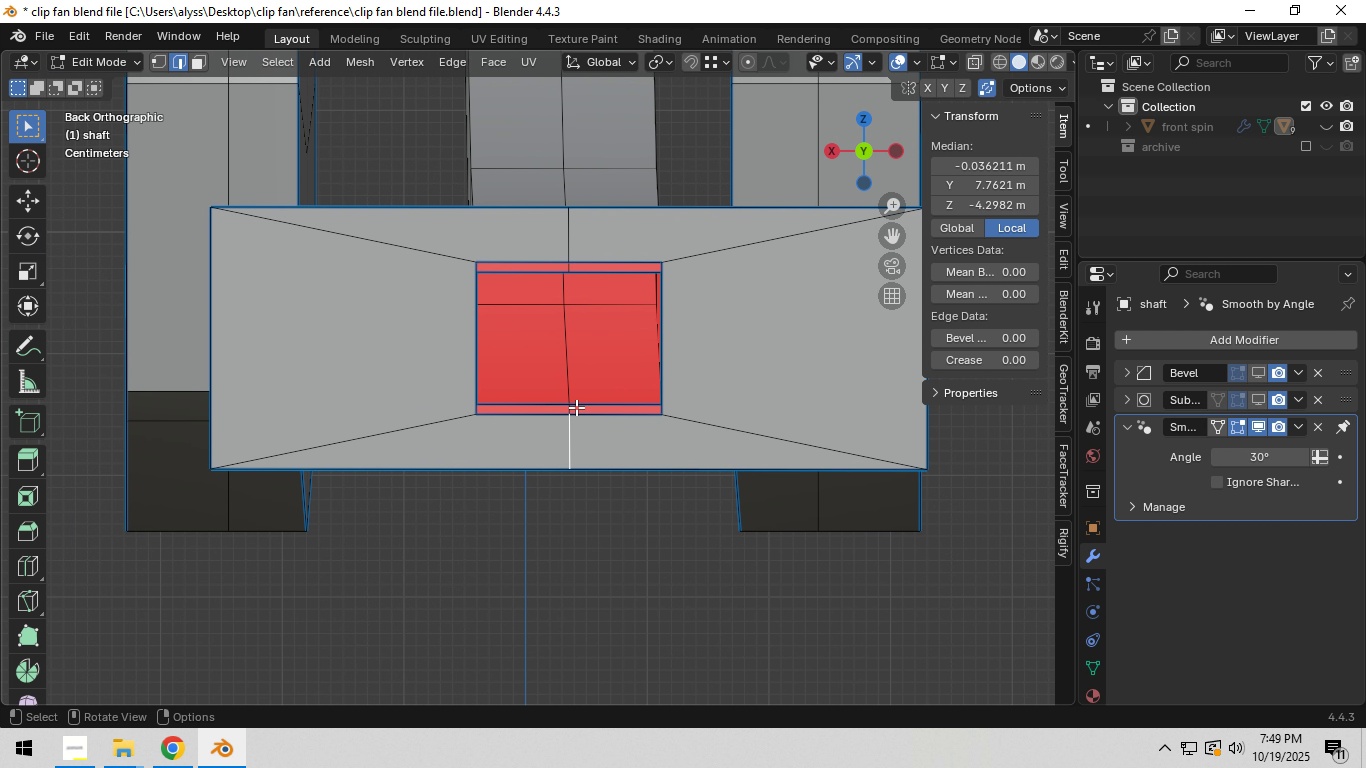 
type(gz)
 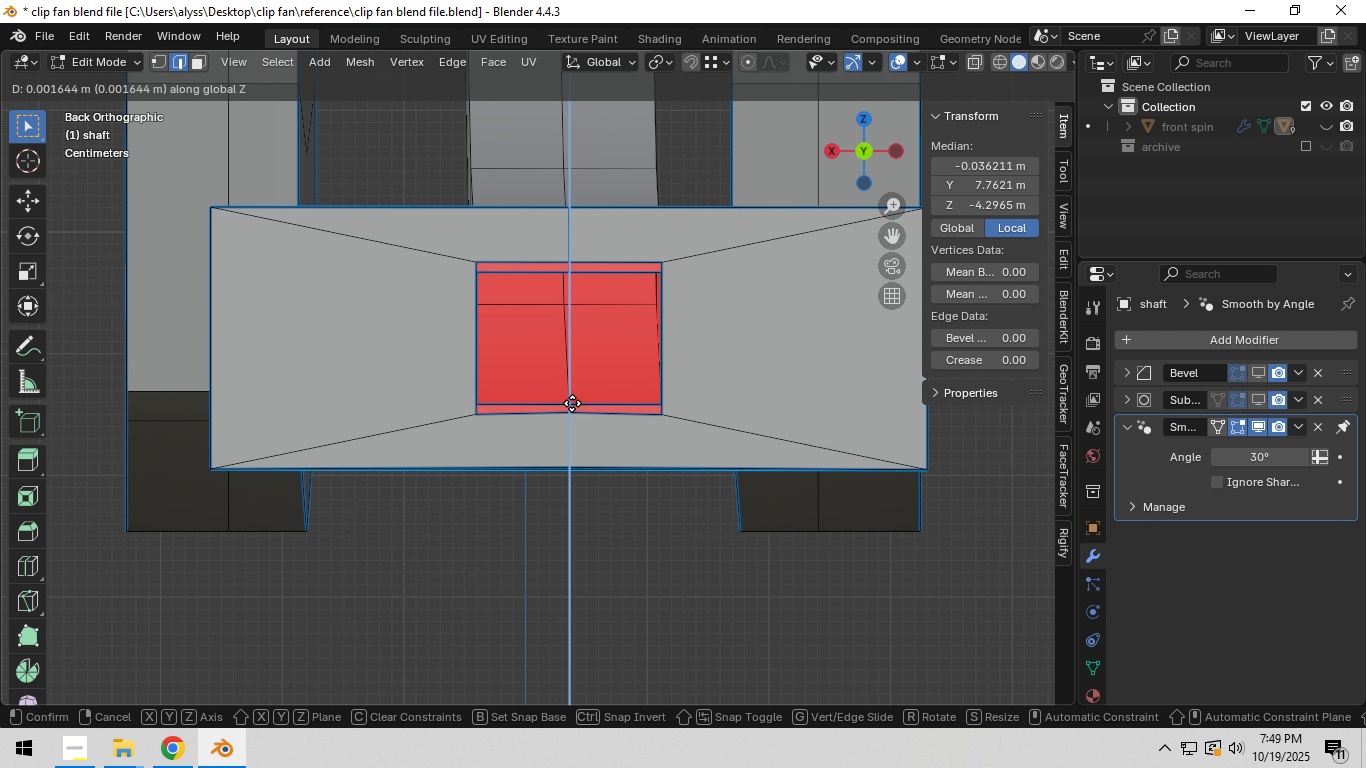 
hold_key(key=ControlLeft, duration=0.83)
left_click([571, 403])
 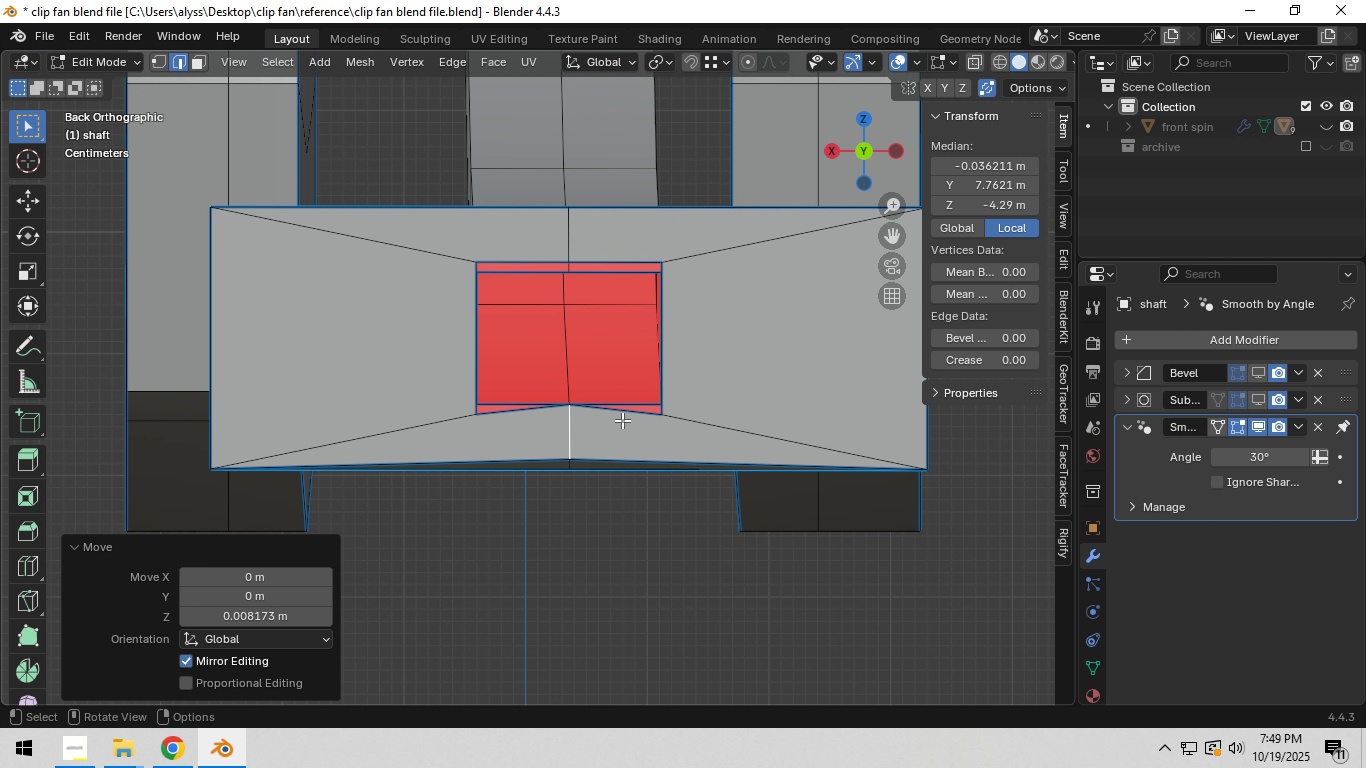 
key(Control+Z)
 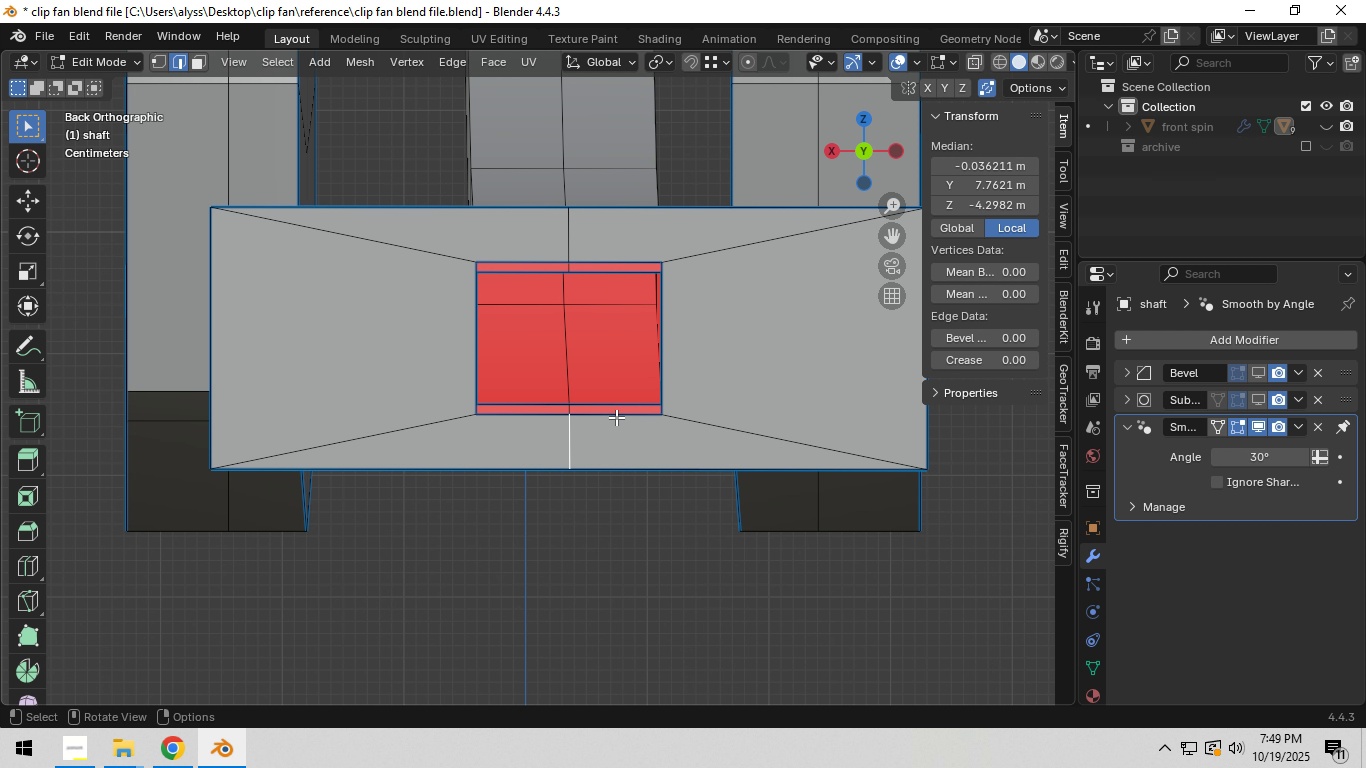 
left_click([616, 417])
 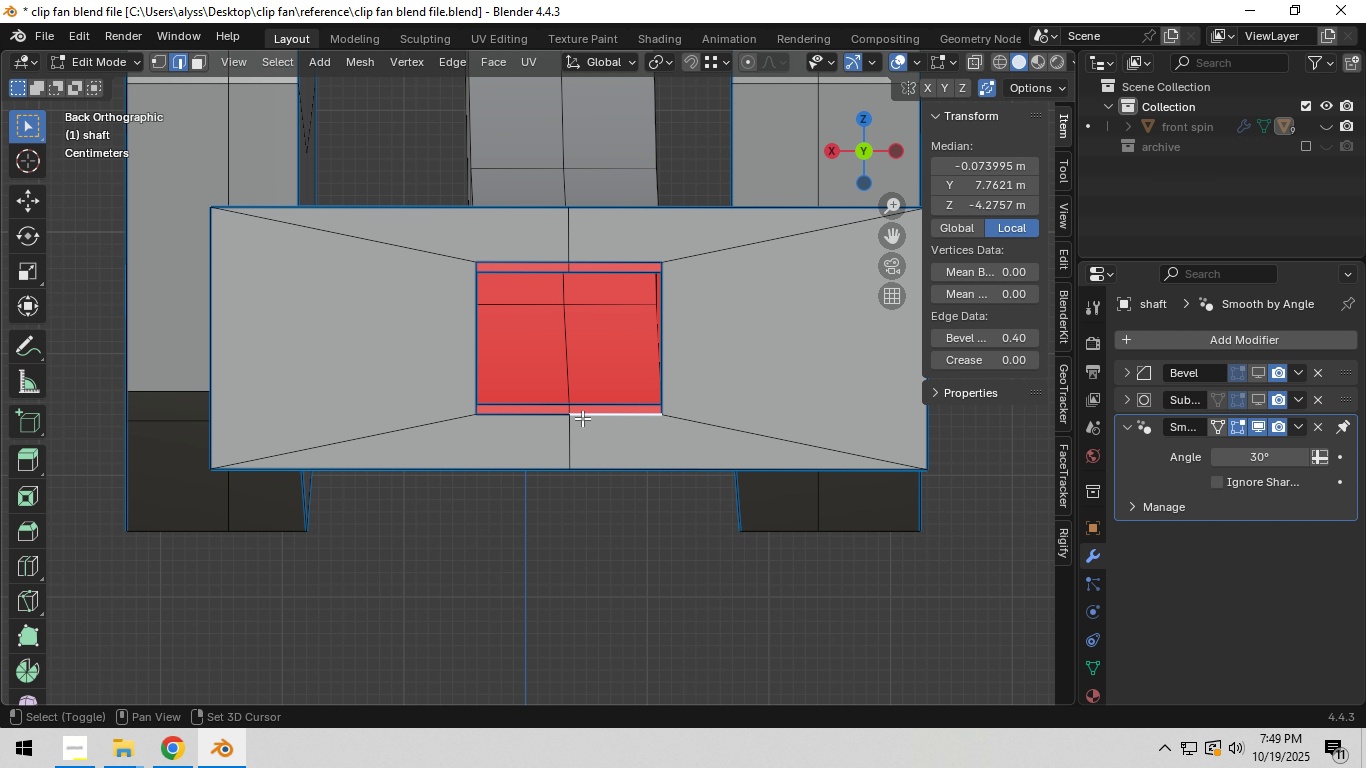 
hold_key(key=ShiftLeft, duration=0.46)
double_click([518, 415])
 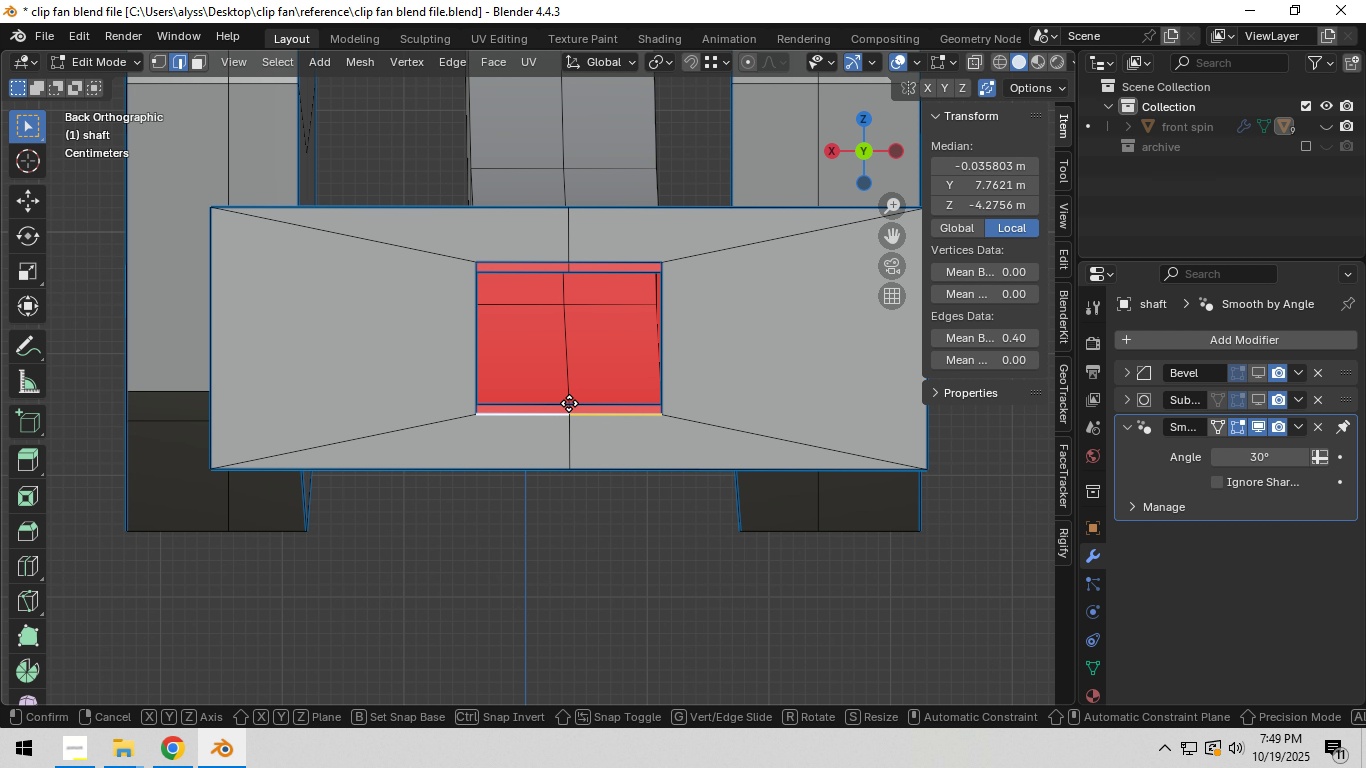 
type(gz)
 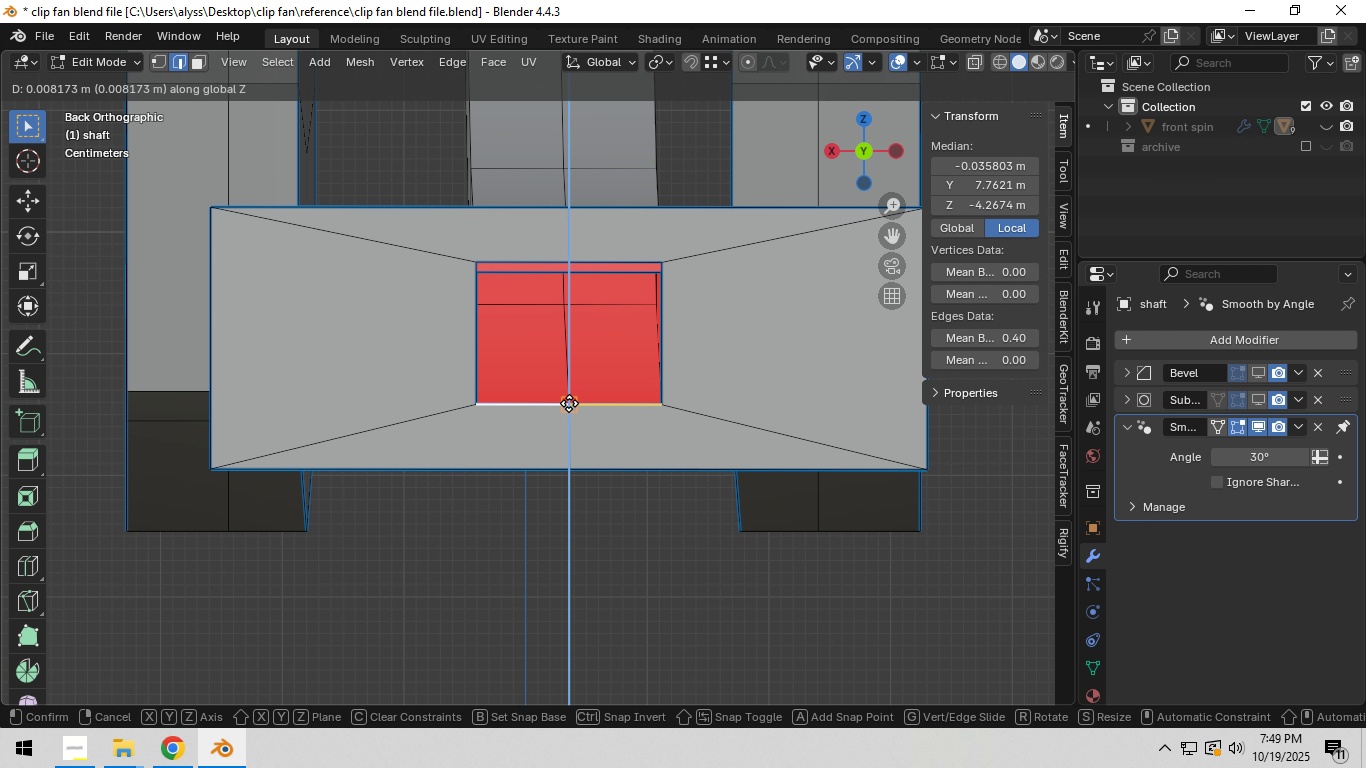 
hold_key(key=ControlLeft, duration=0.46)
left_click([569, 403])
 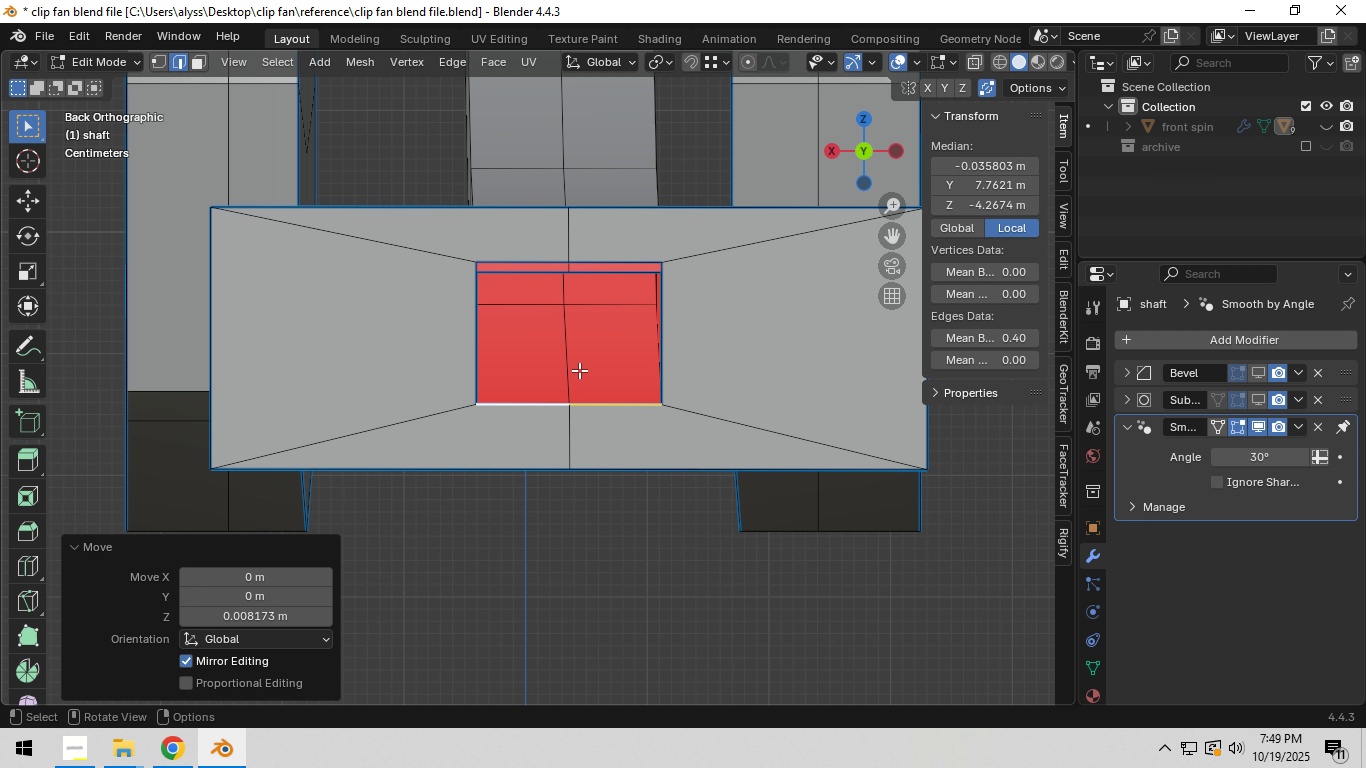 
key(Shift+ShiftLeft)
 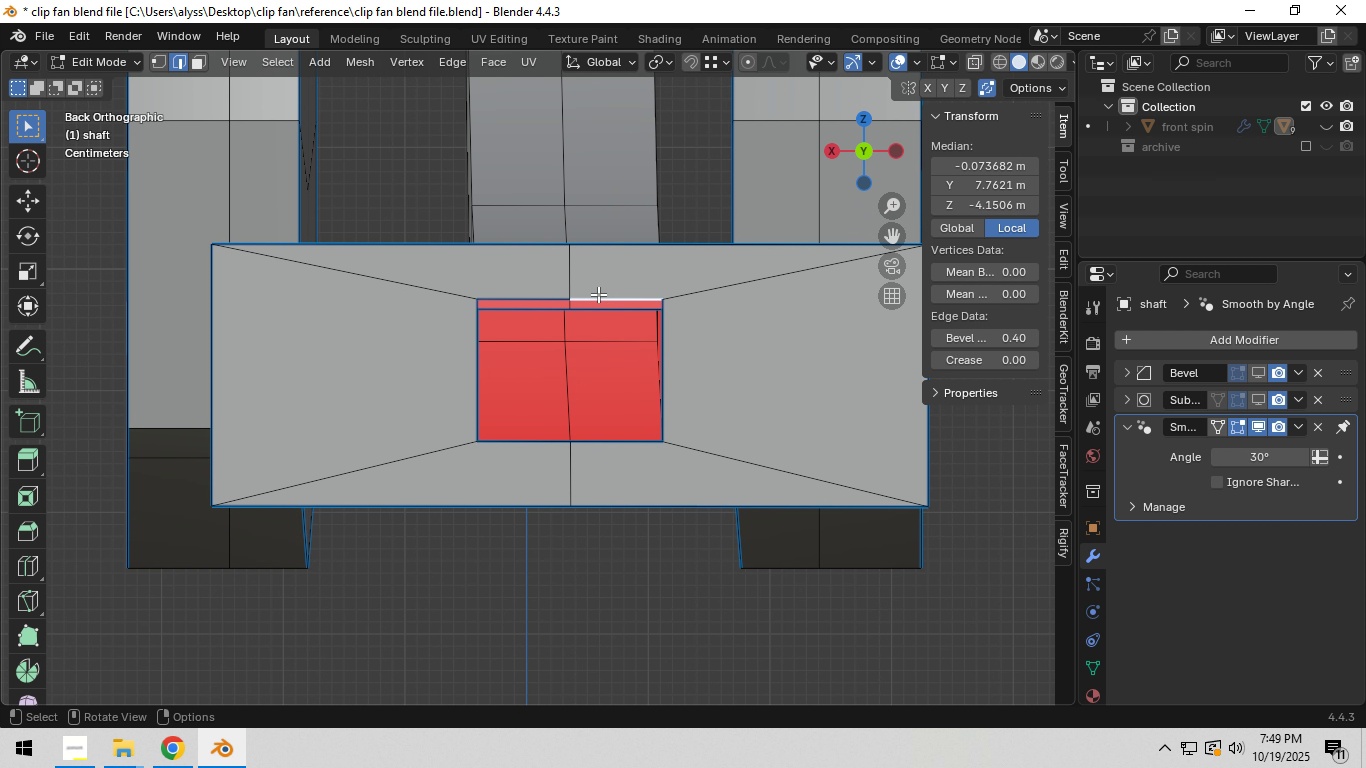 
left_click([598, 294])
 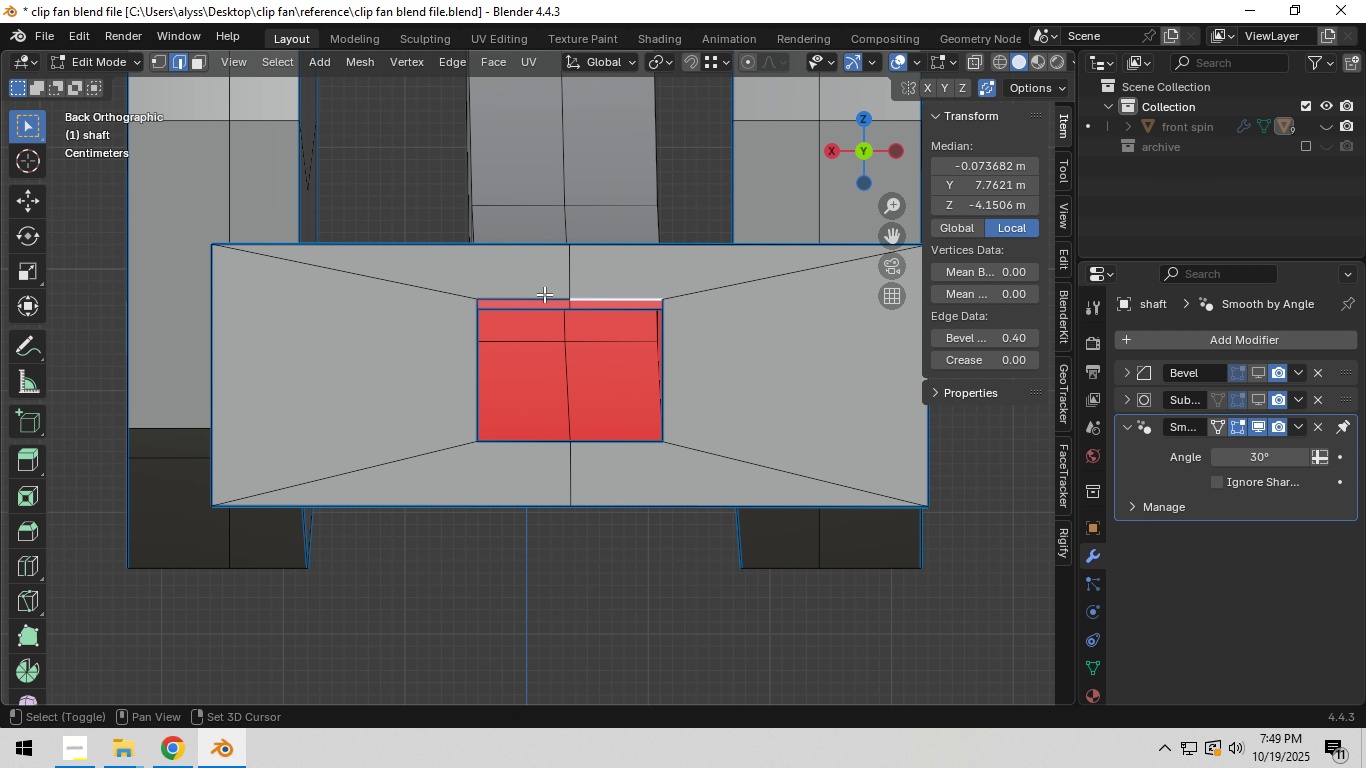 
hold_key(key=ShiftLeft, duration=0.44)
double_click([534, 292])
 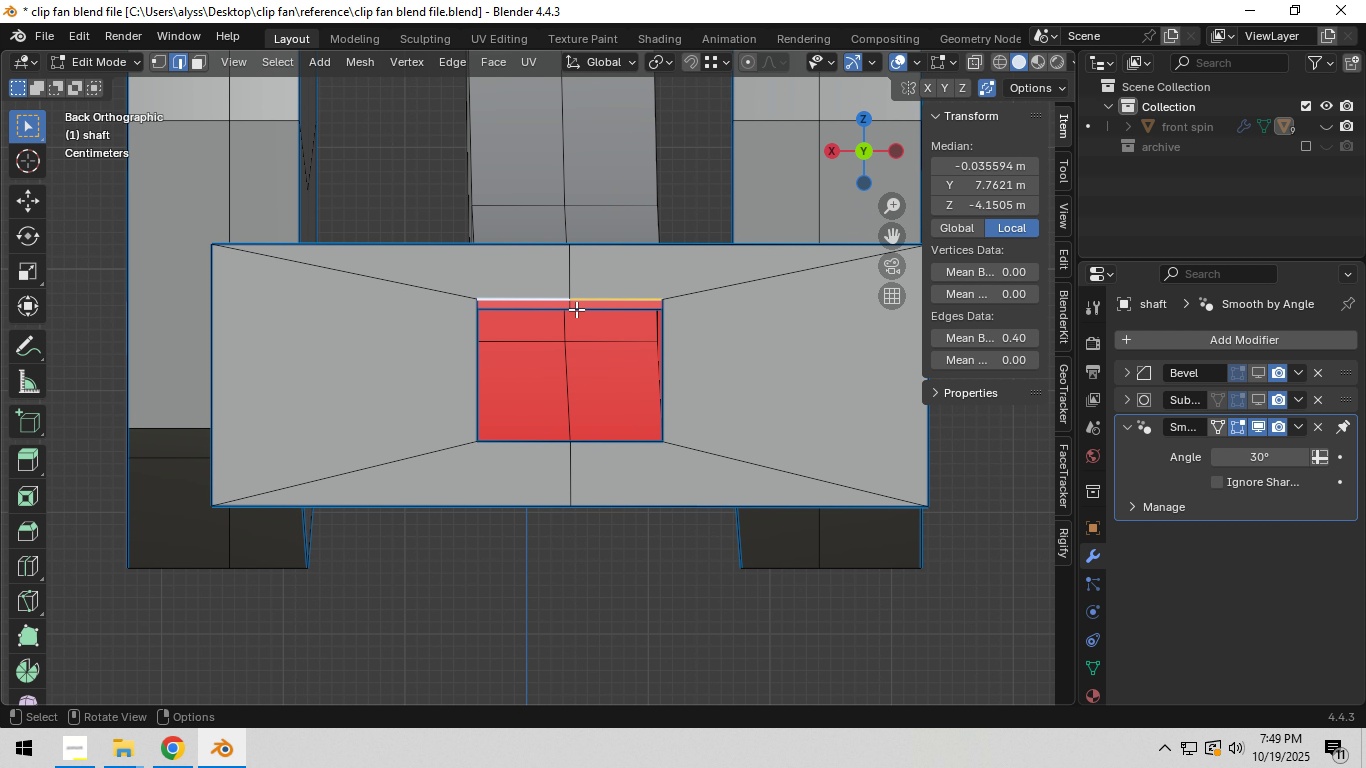 
type(gz)
 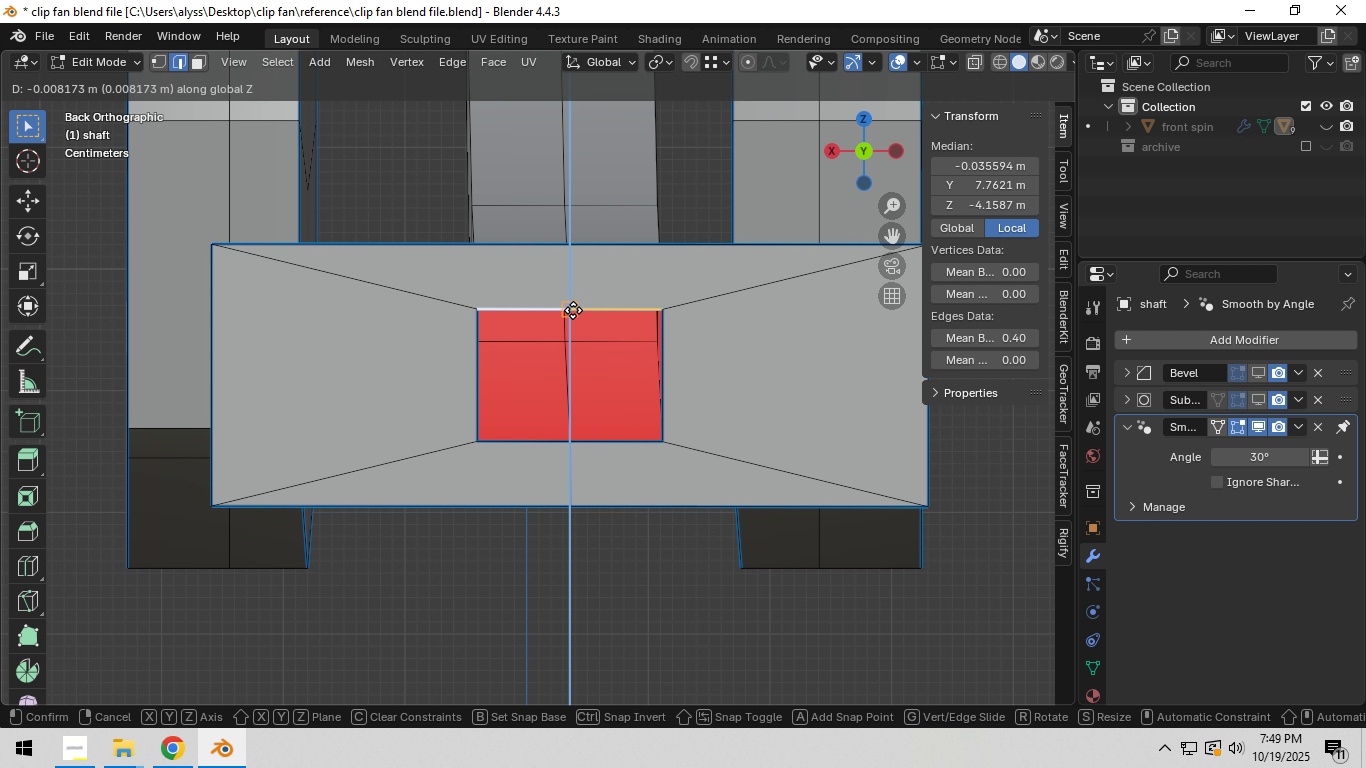 
hold_key(key=ControlLeft, duration=0.54)
left_click([573, 310])
 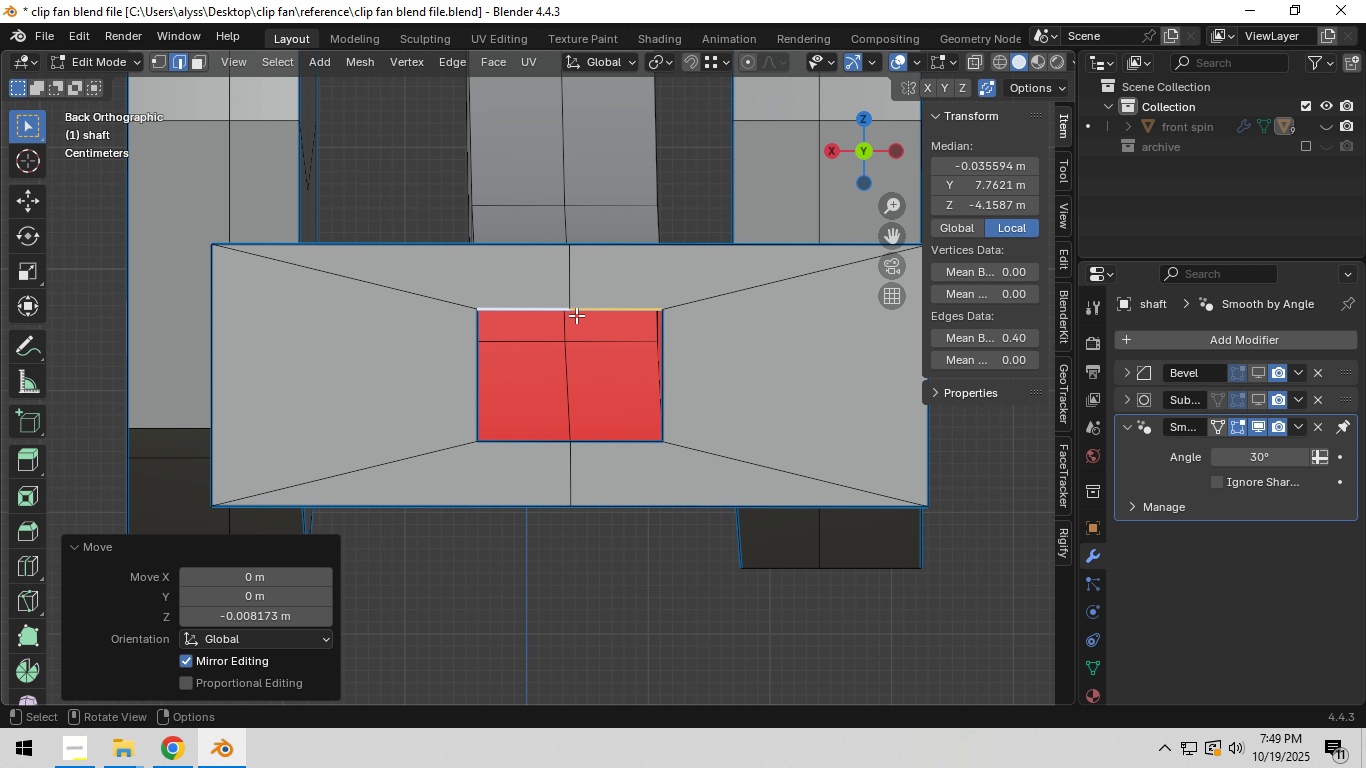 
scroll: coordinate [642, 333], scroll_direction: down, amount: 6.0
 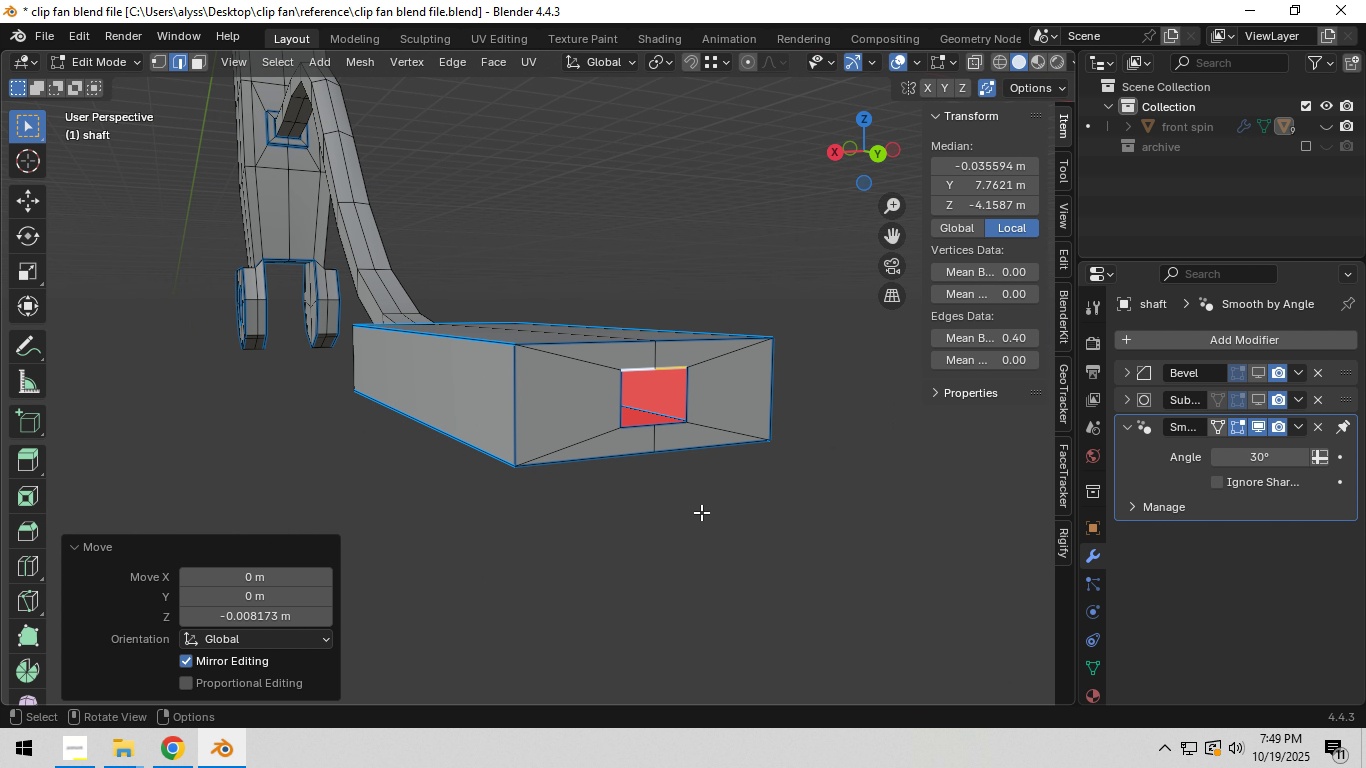 
key(Control+S)
 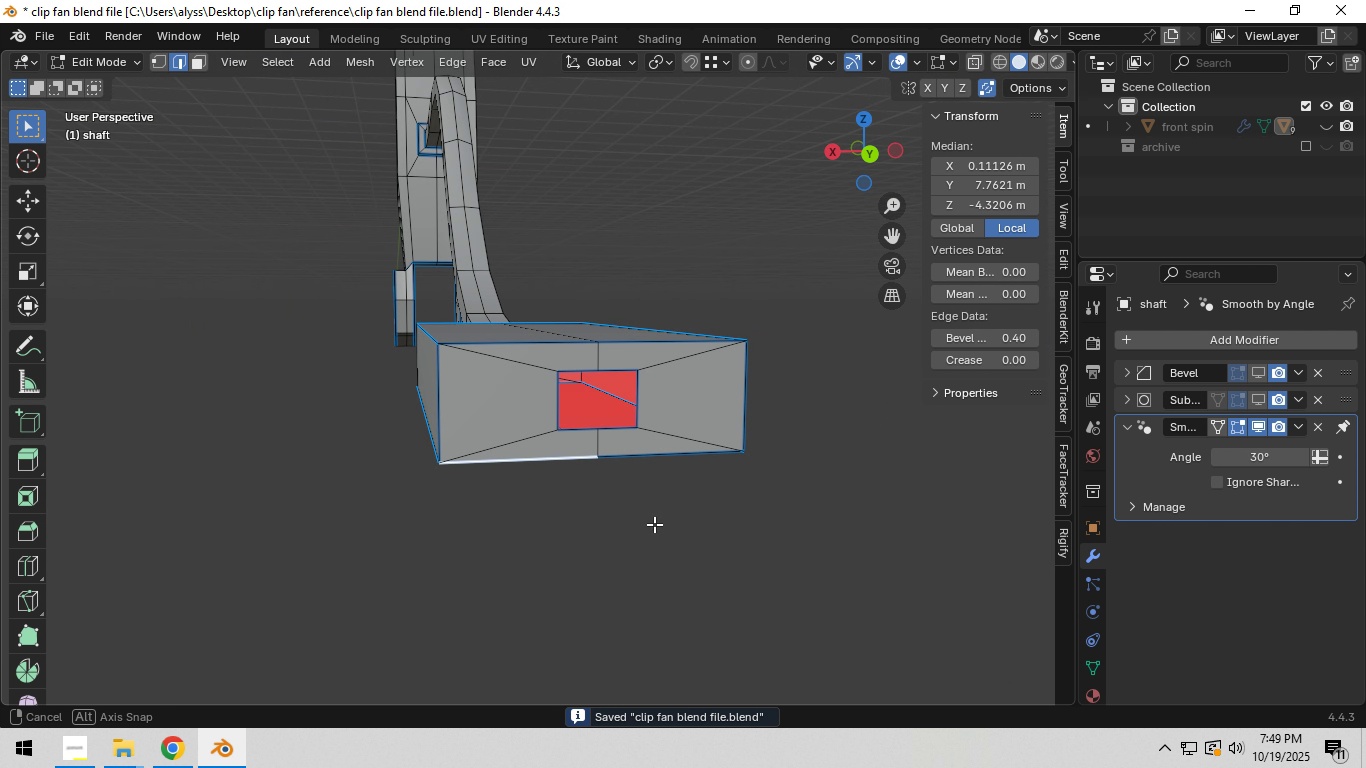 
scroll: coordinate [647, 524], scroll_direction: up, amount: 3.0
 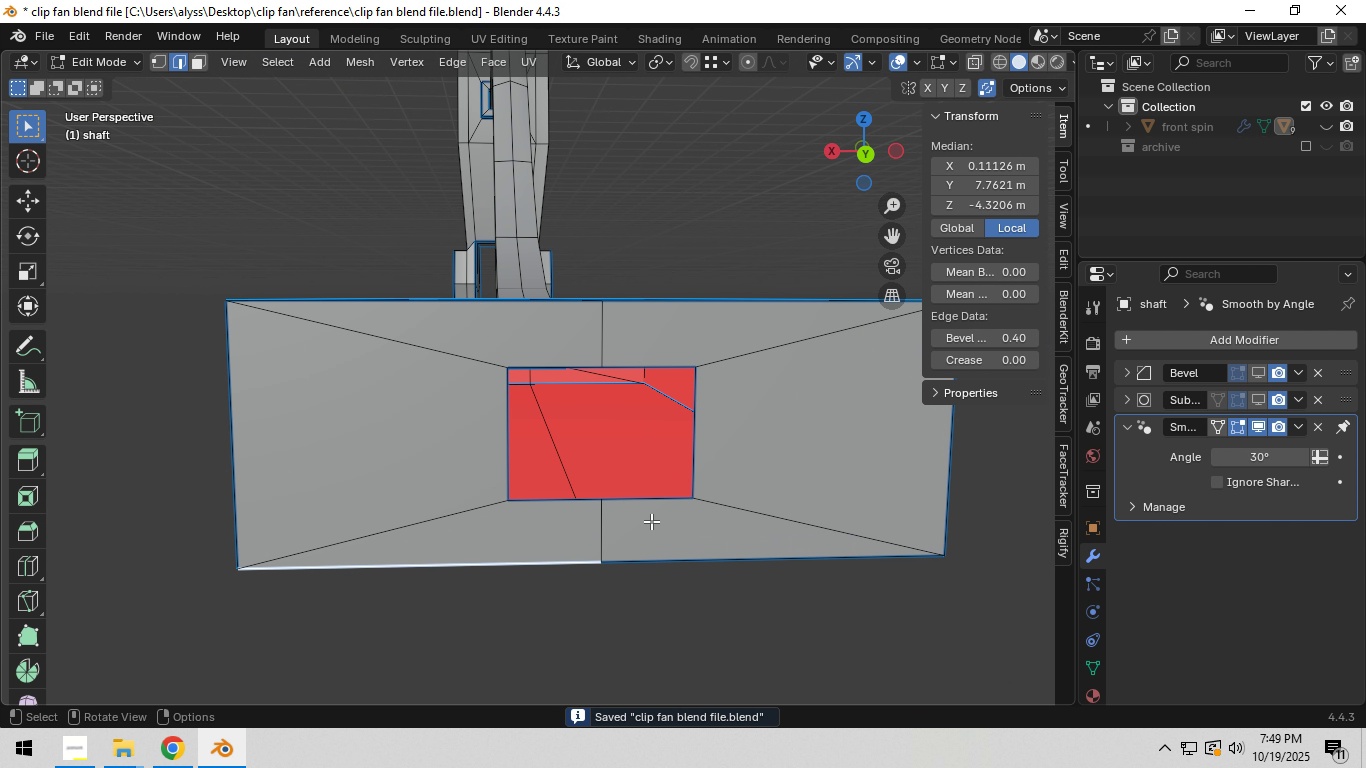 
hold_key(key=ShiftLeft, duration=0.35)
 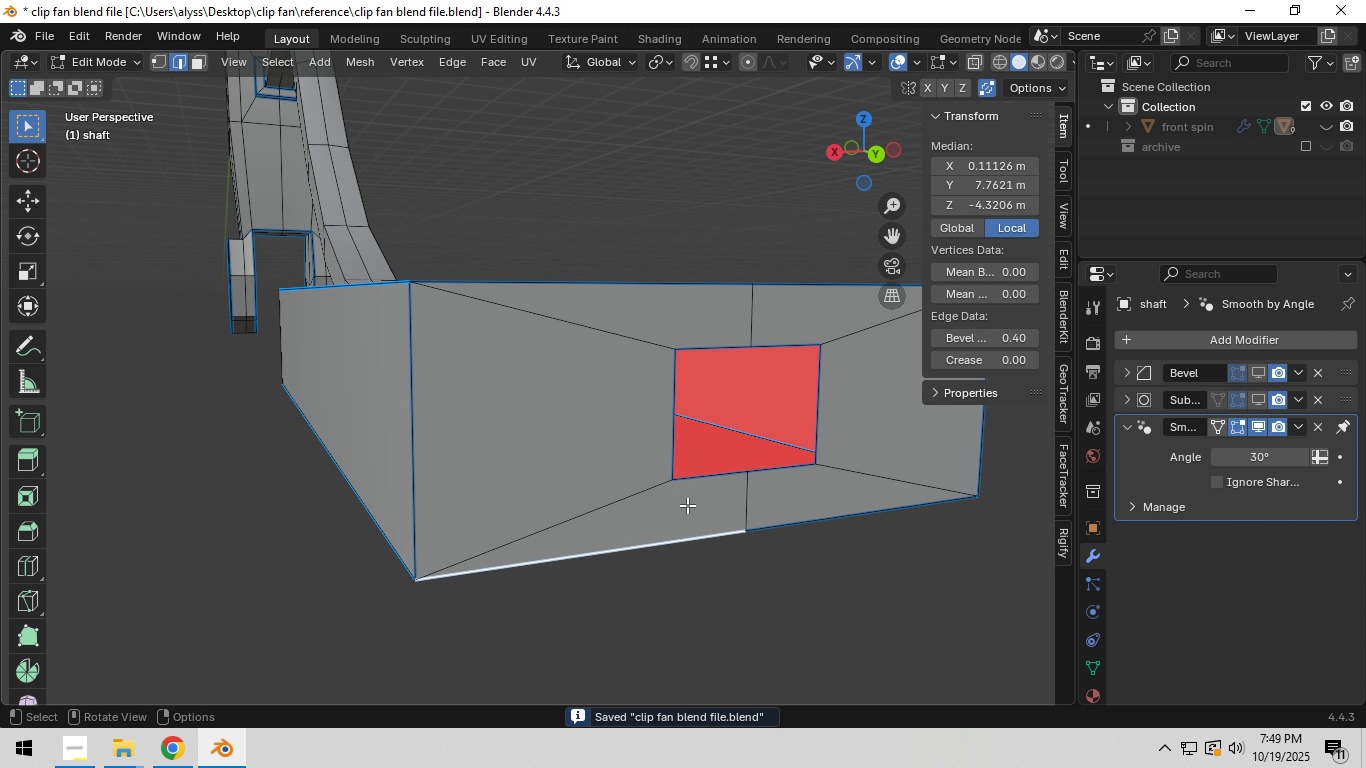 
key(Shift+ShiftLeft)
 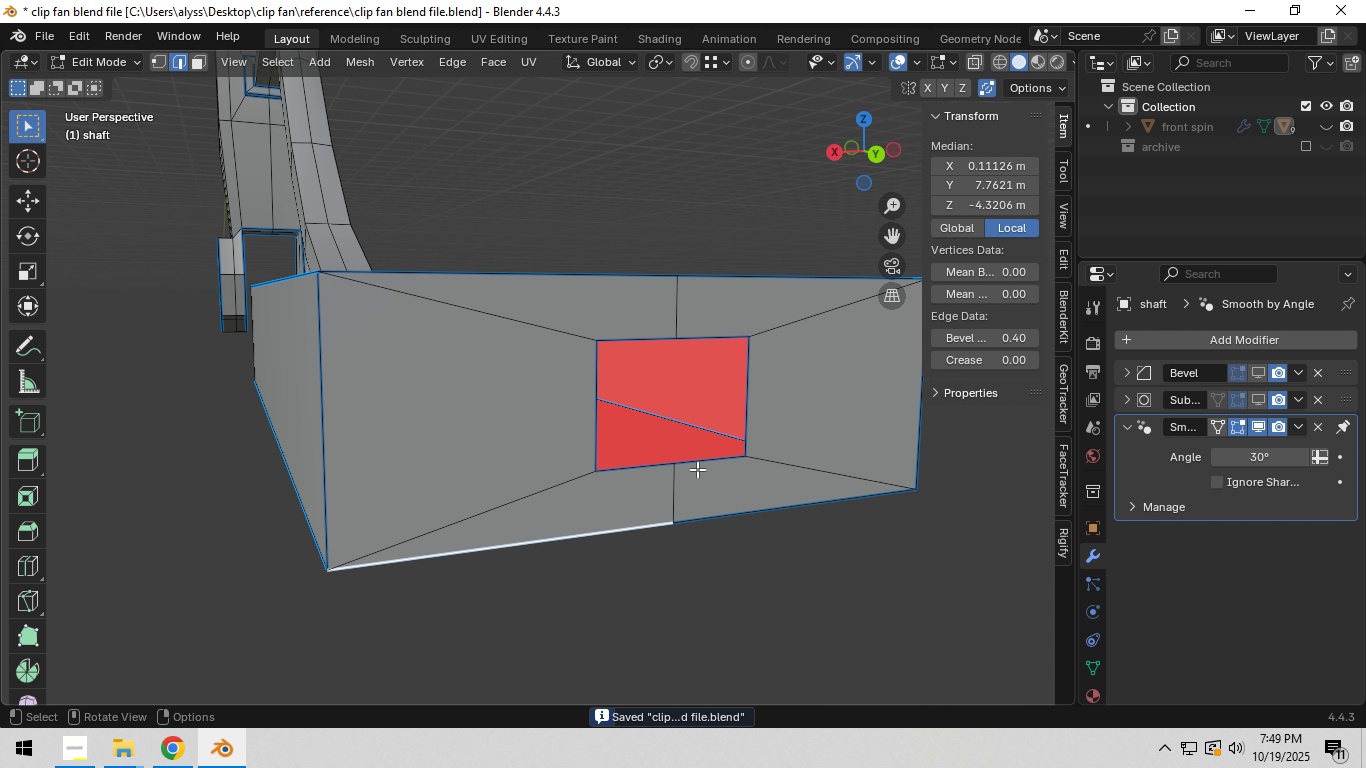 
hold_key(key=AltLeft, duration=0.42)
left_click([697, 463])
 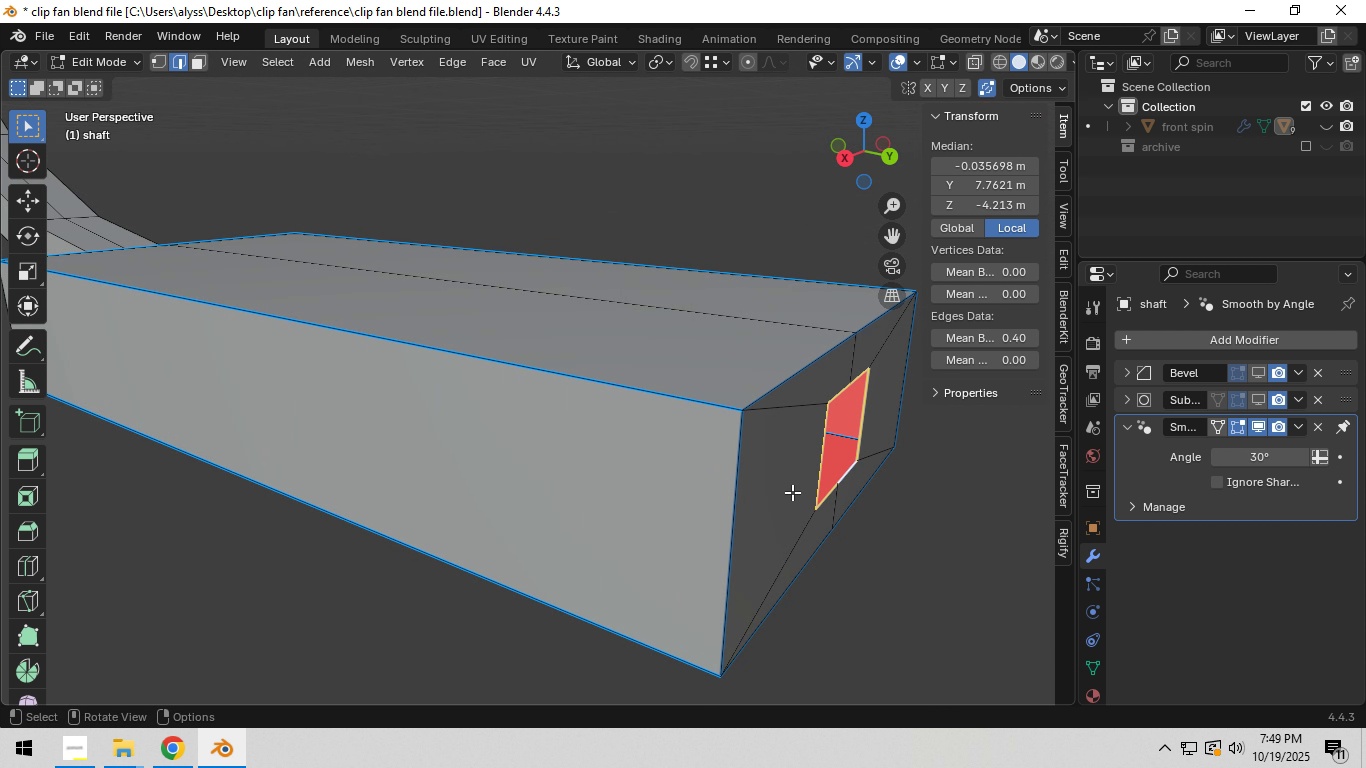 
scroll: coordinate [792, 493], scroll_direction: down, amount: 4.0
 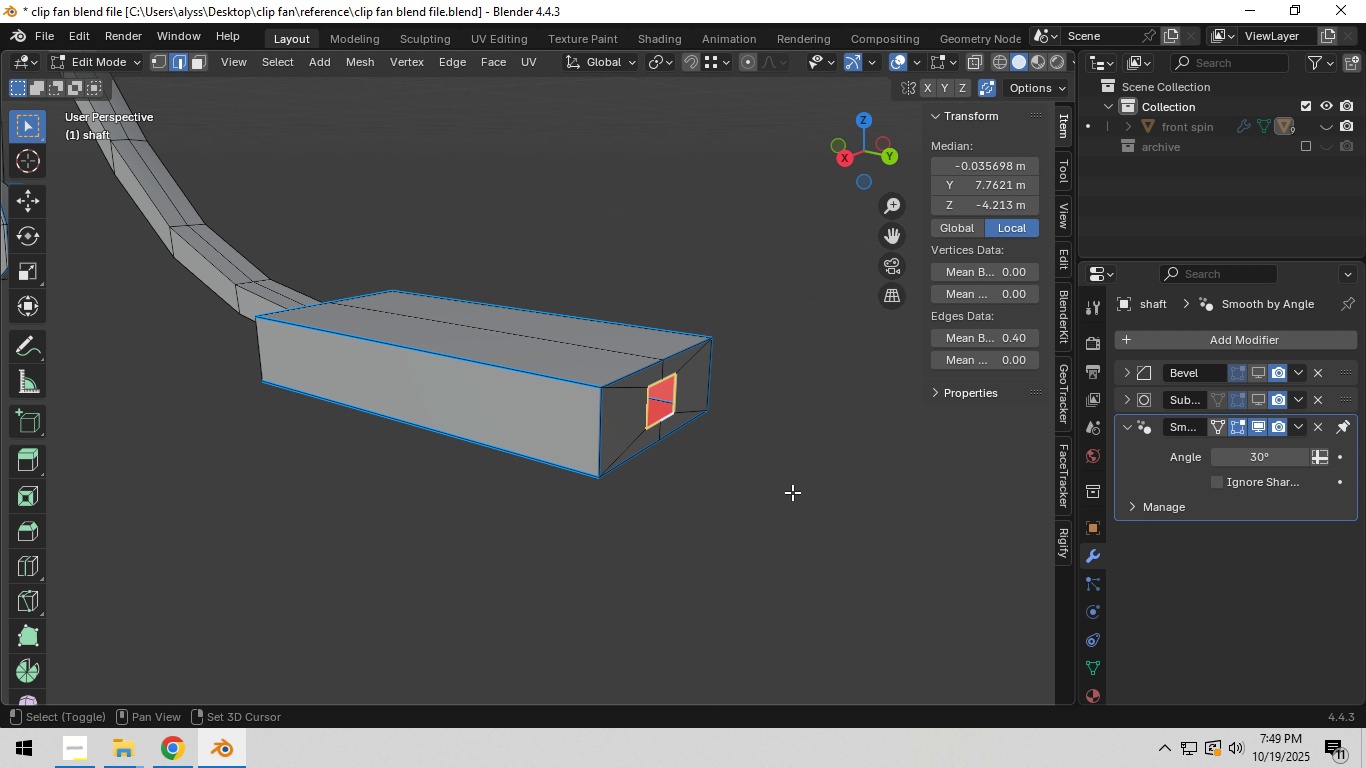 
hold_key(key=ShiftLeft, duration=0.34)
 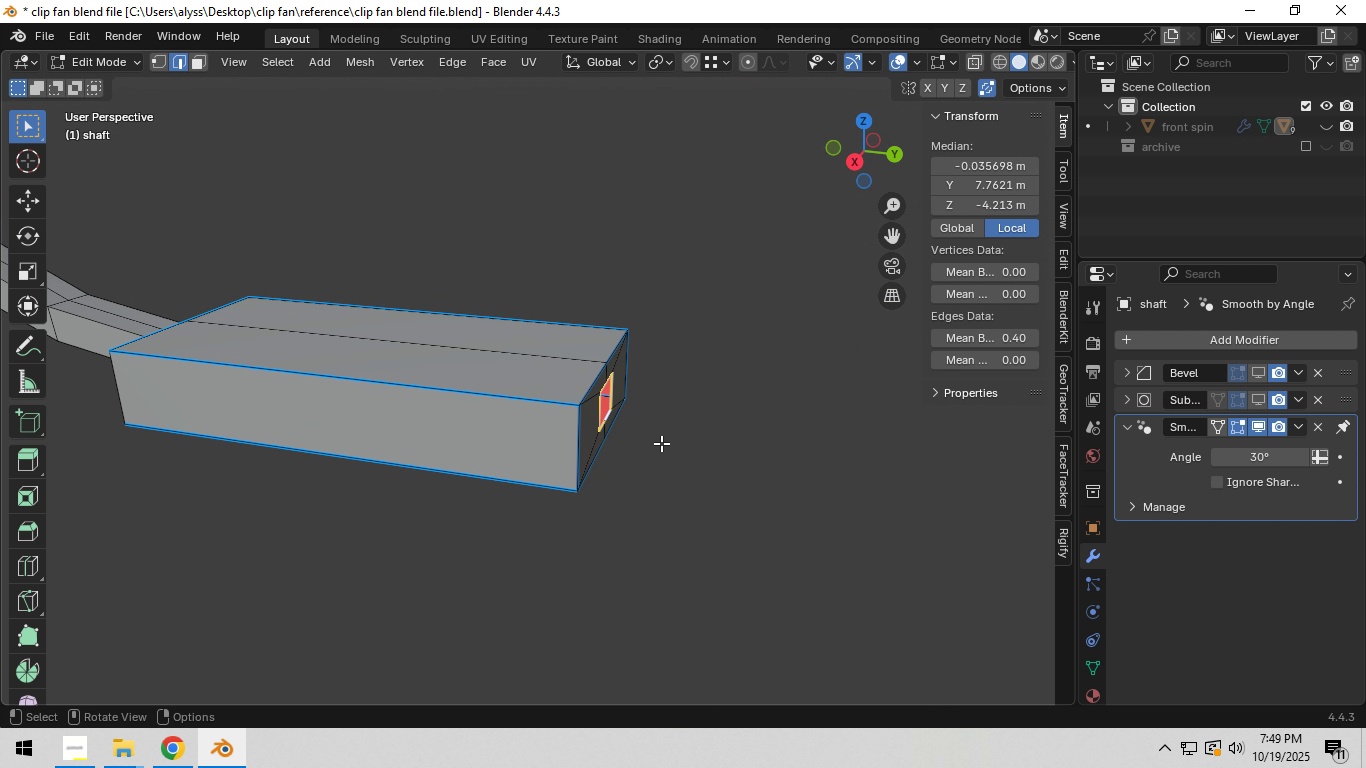 
type(ey)
 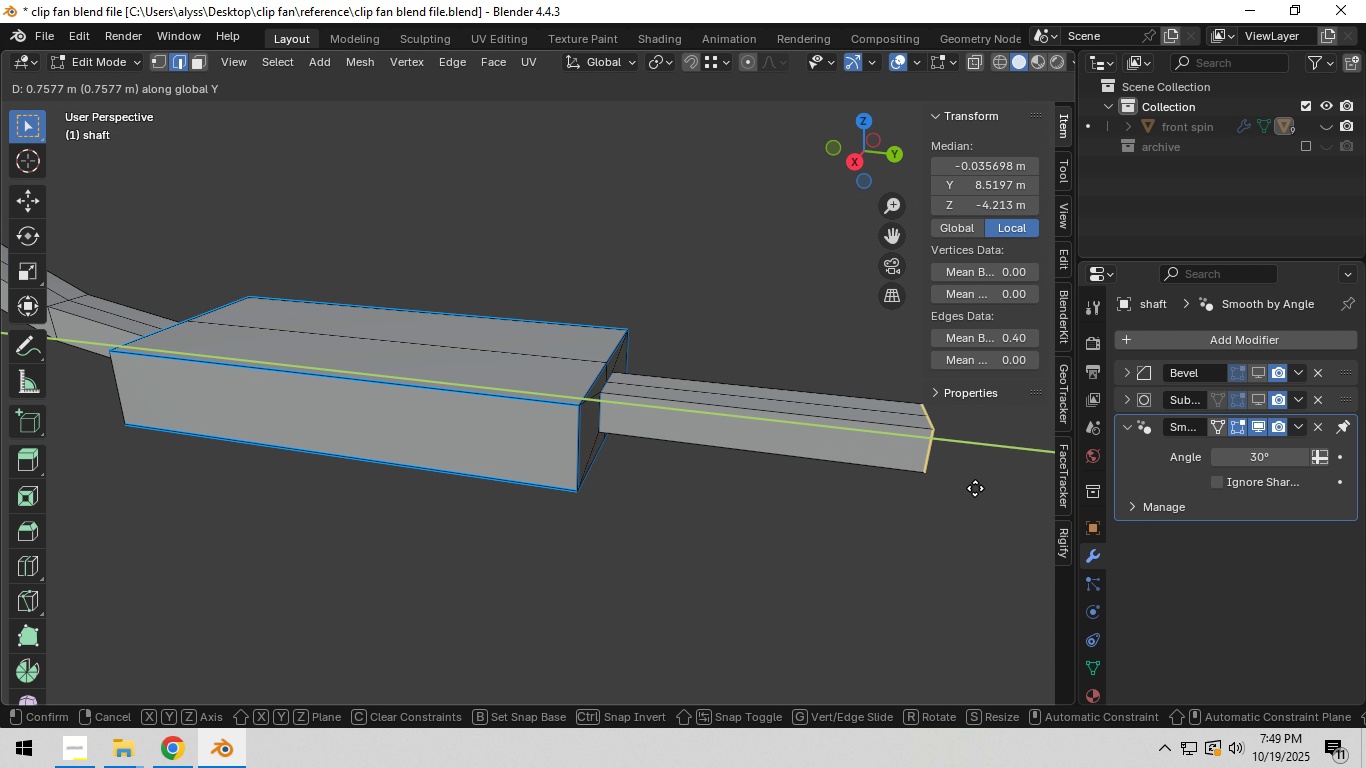 
left_click([975, 488])
 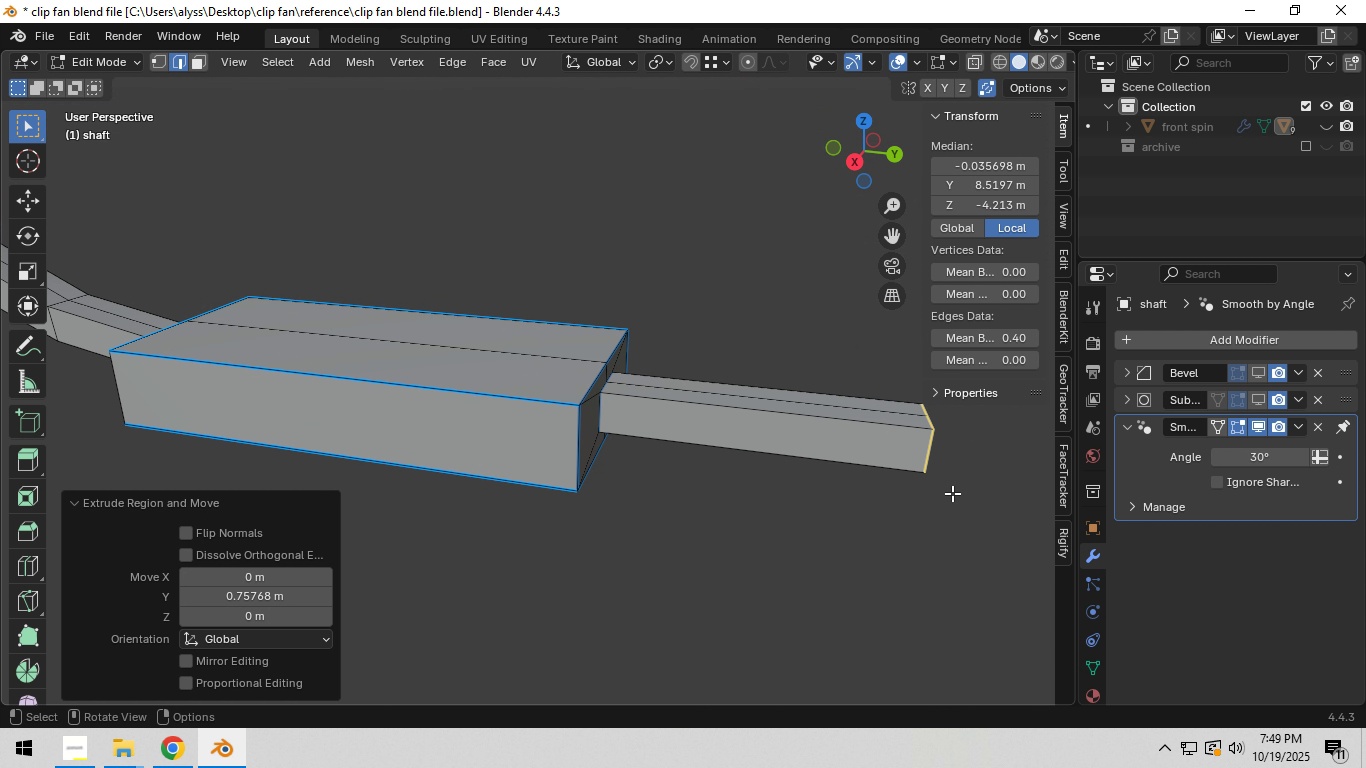 
scroll: coordinate [920, 492], scroll_direction: down, amount: 9.0
 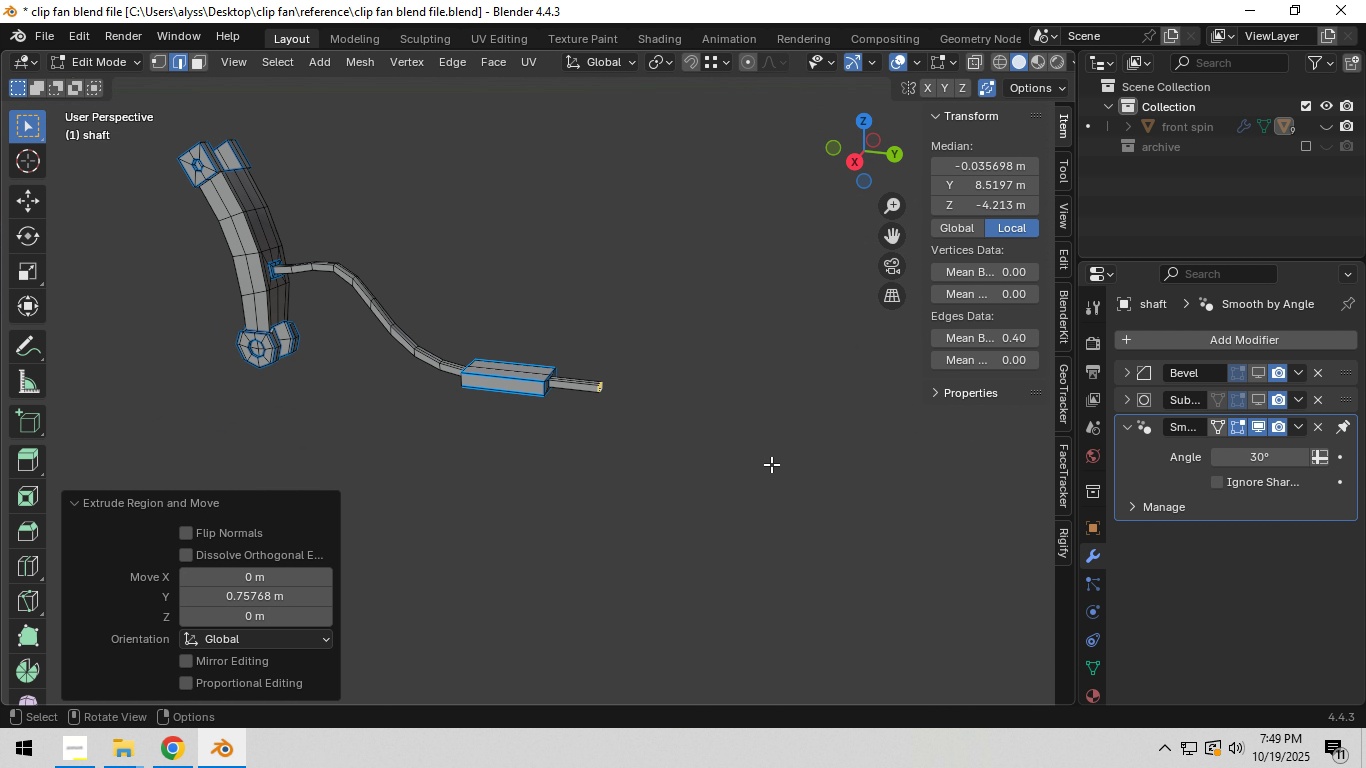 
type(gy)
 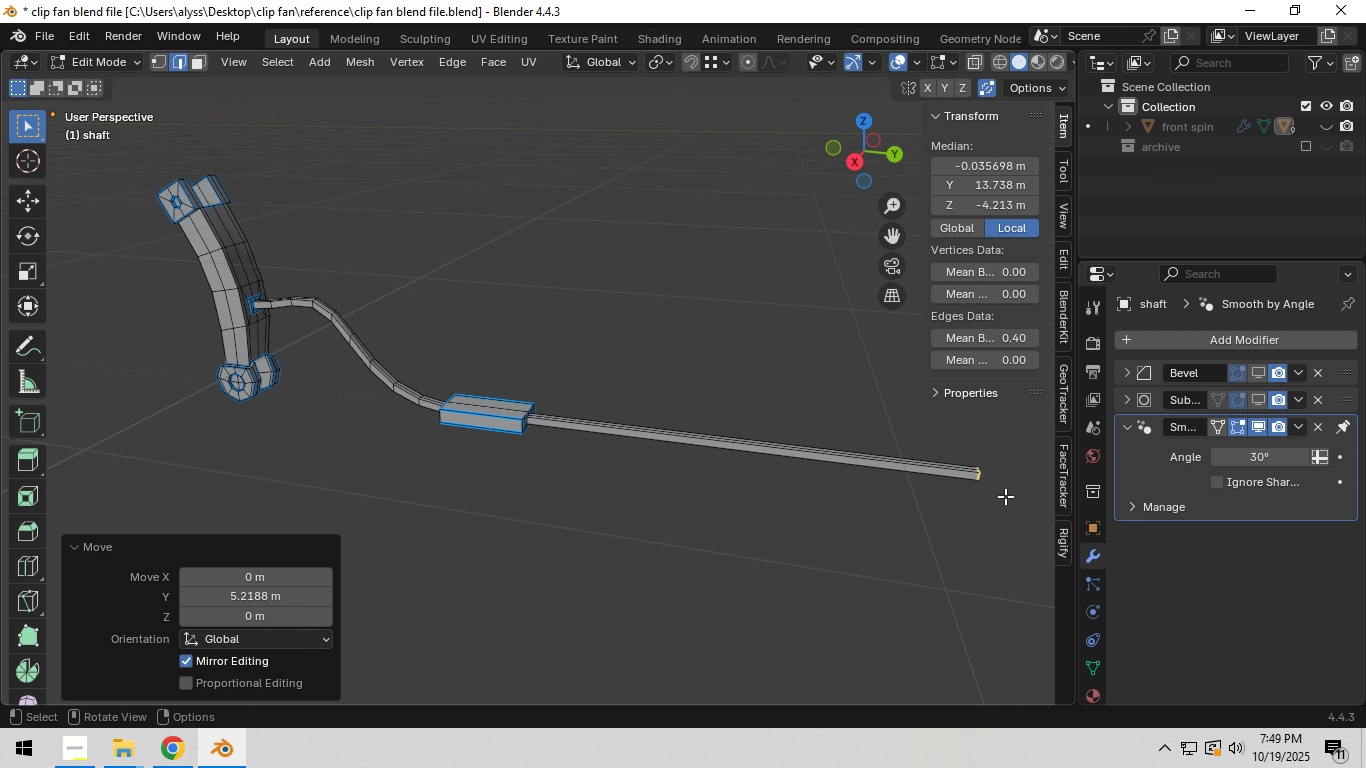 
wait(5.53)
 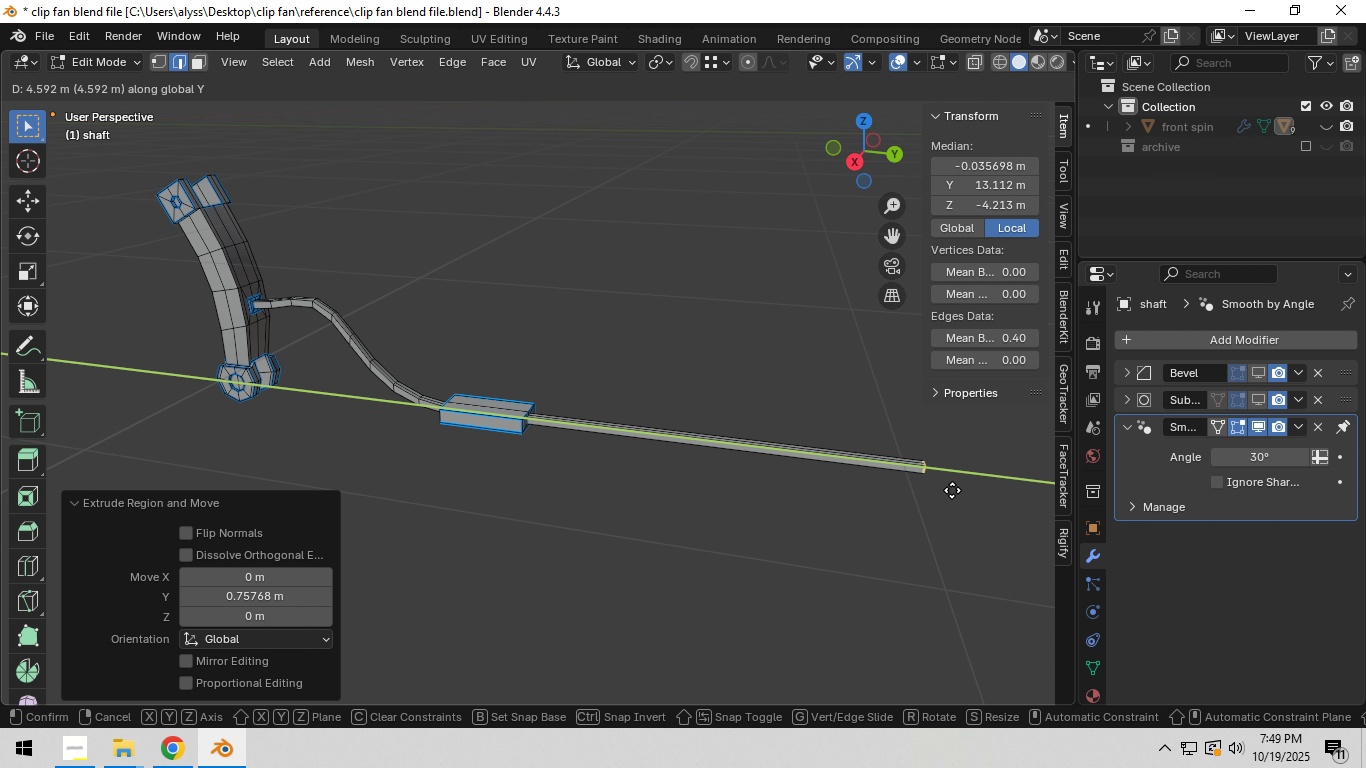 
left_click([685, 526])
 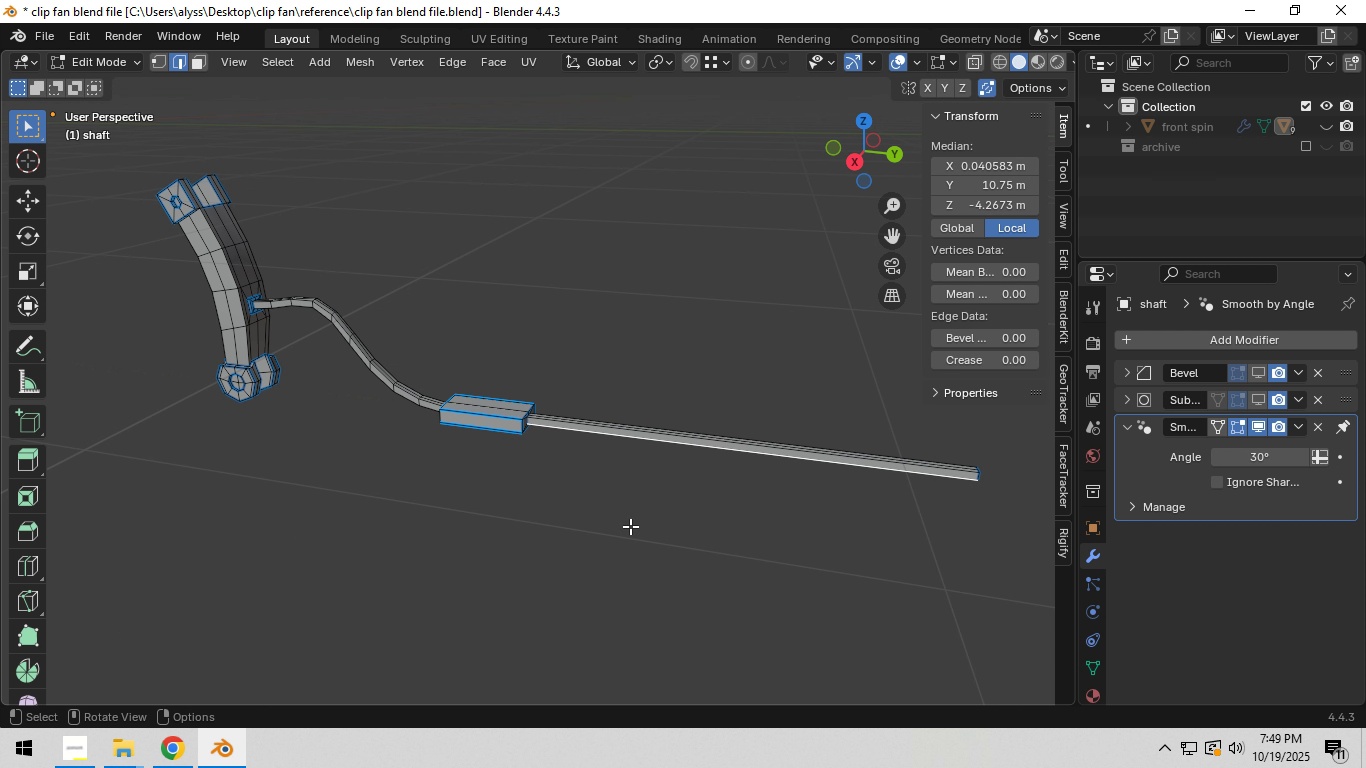 
scroll: coordinate [618, 525], scroll_direction: up, amount: 10.0
 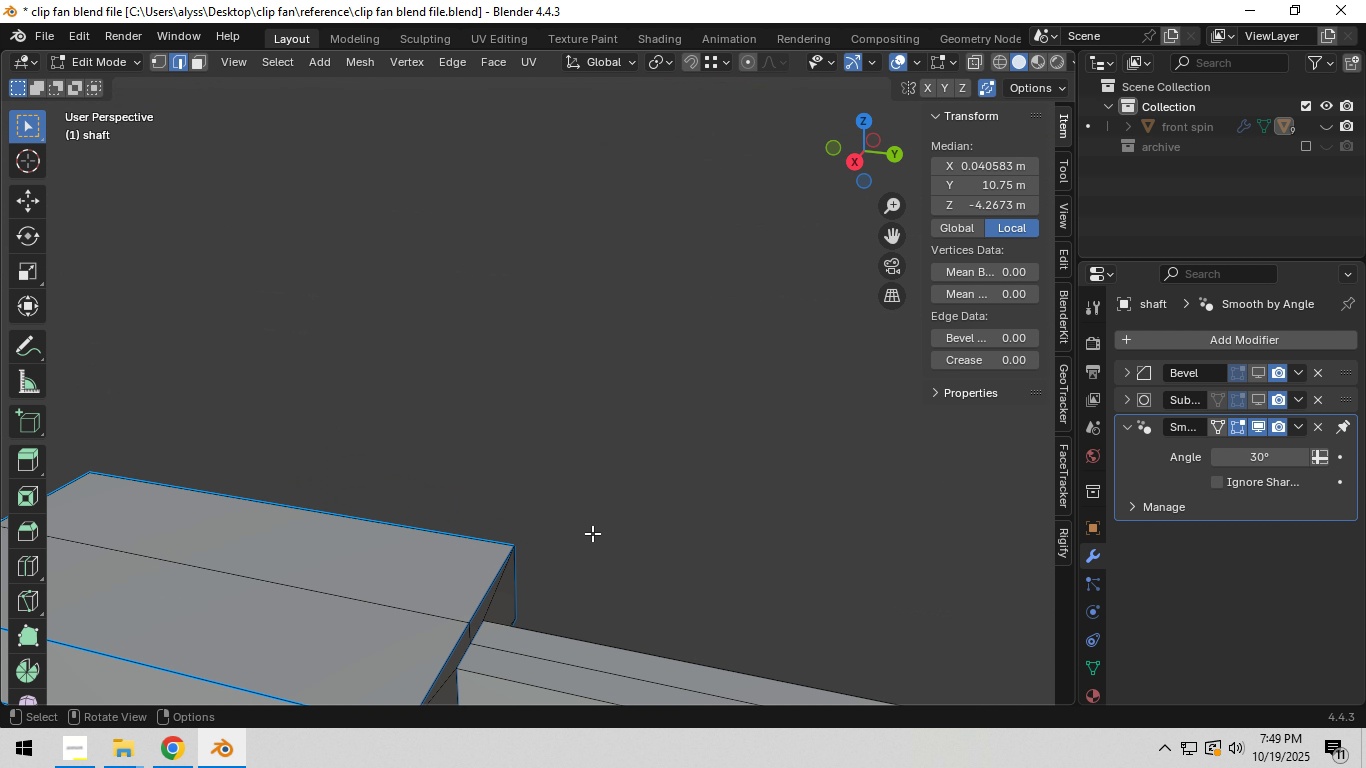 
key(Shift+ShiftLeft)
 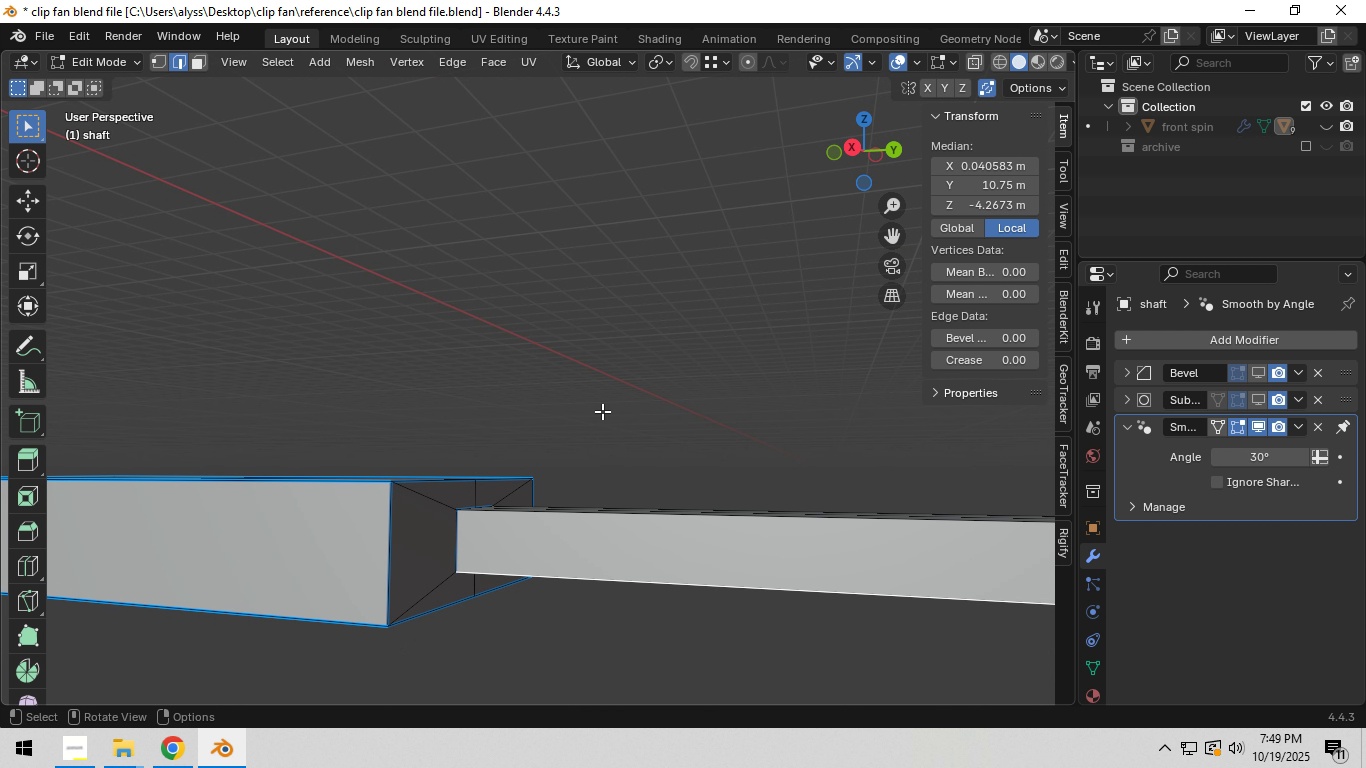 
hold_key(key=ShiftLeft, duration=0.39)
 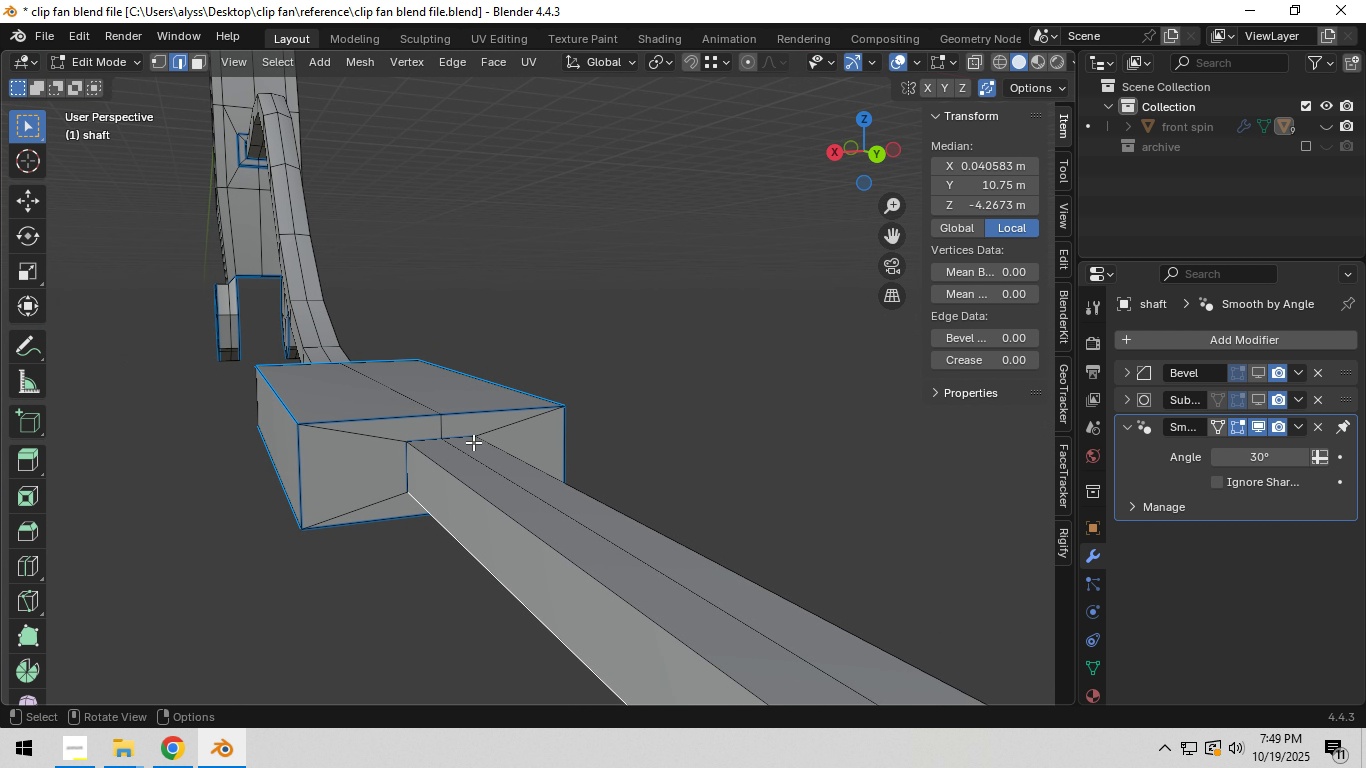 
scroll: coordinate [477, 444], scroll_direction: up, amount: 2.0
 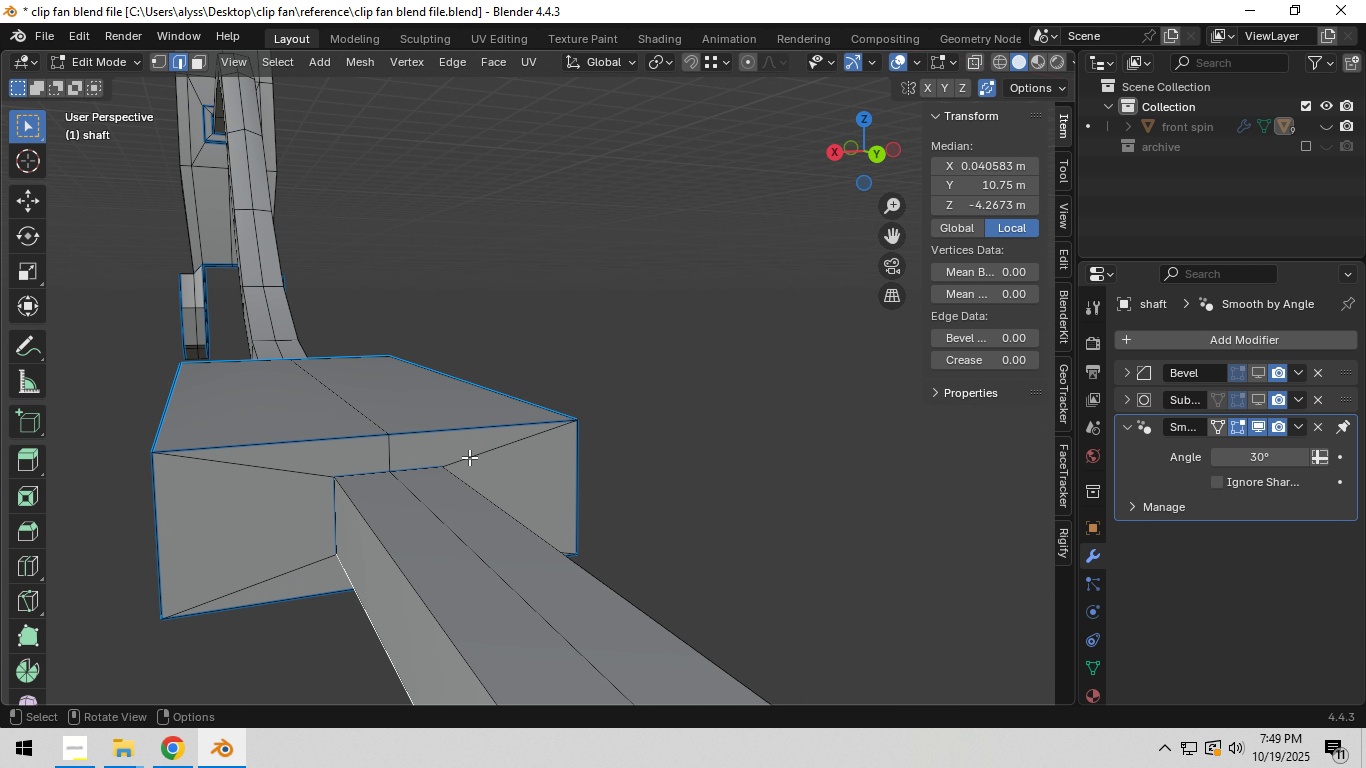 
hold_key(key=ShiftLeft, duration=0.41)
 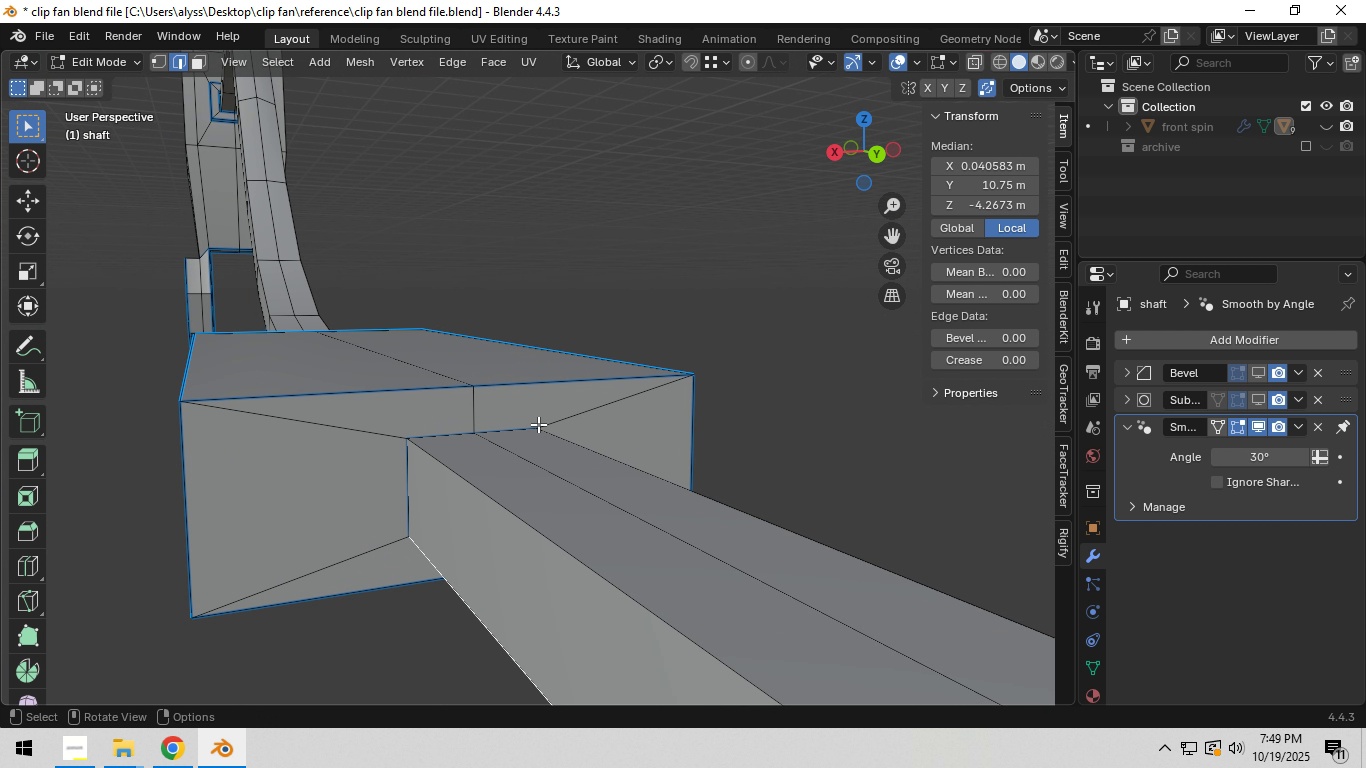 
scroll: coordinate [538, 424], scroll_direction: up, amount: 3.0
 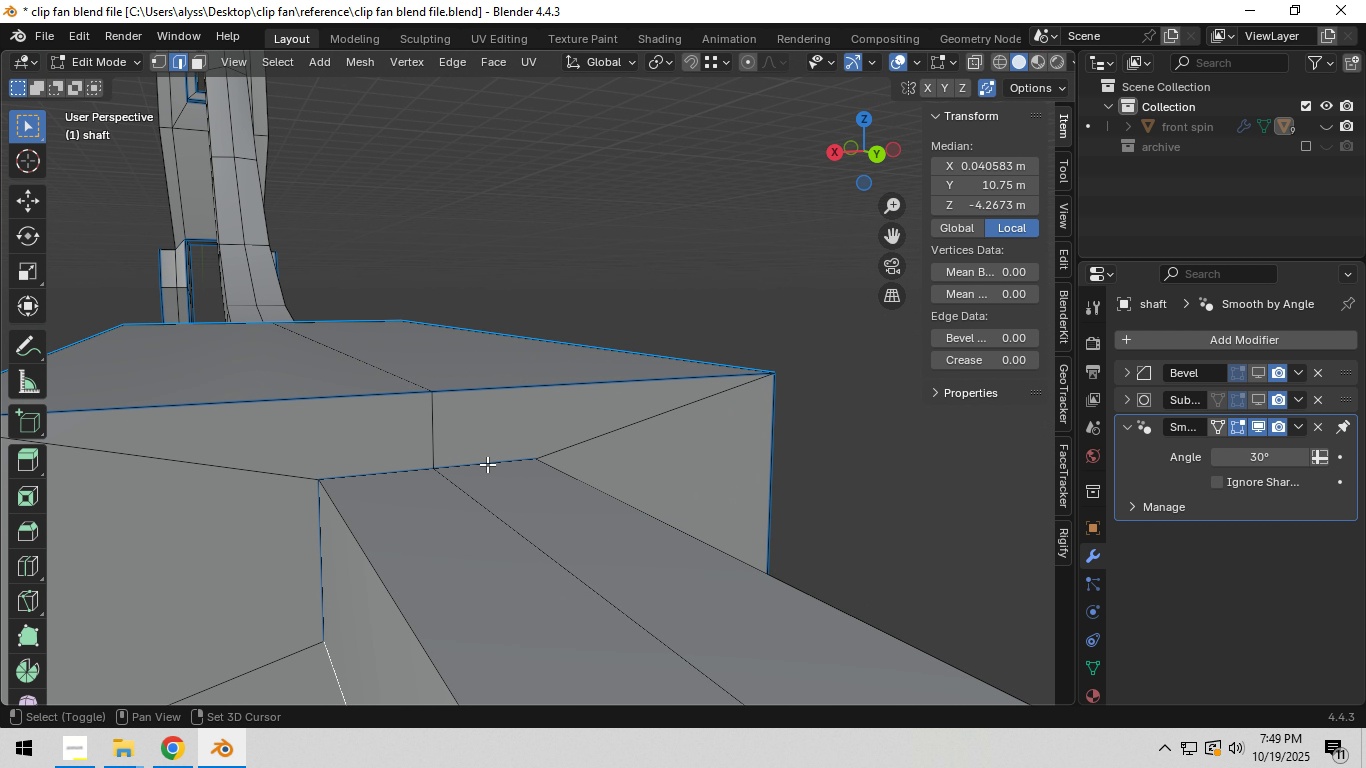 
hold_key(key=ShiftLeft, duration=0.72)
 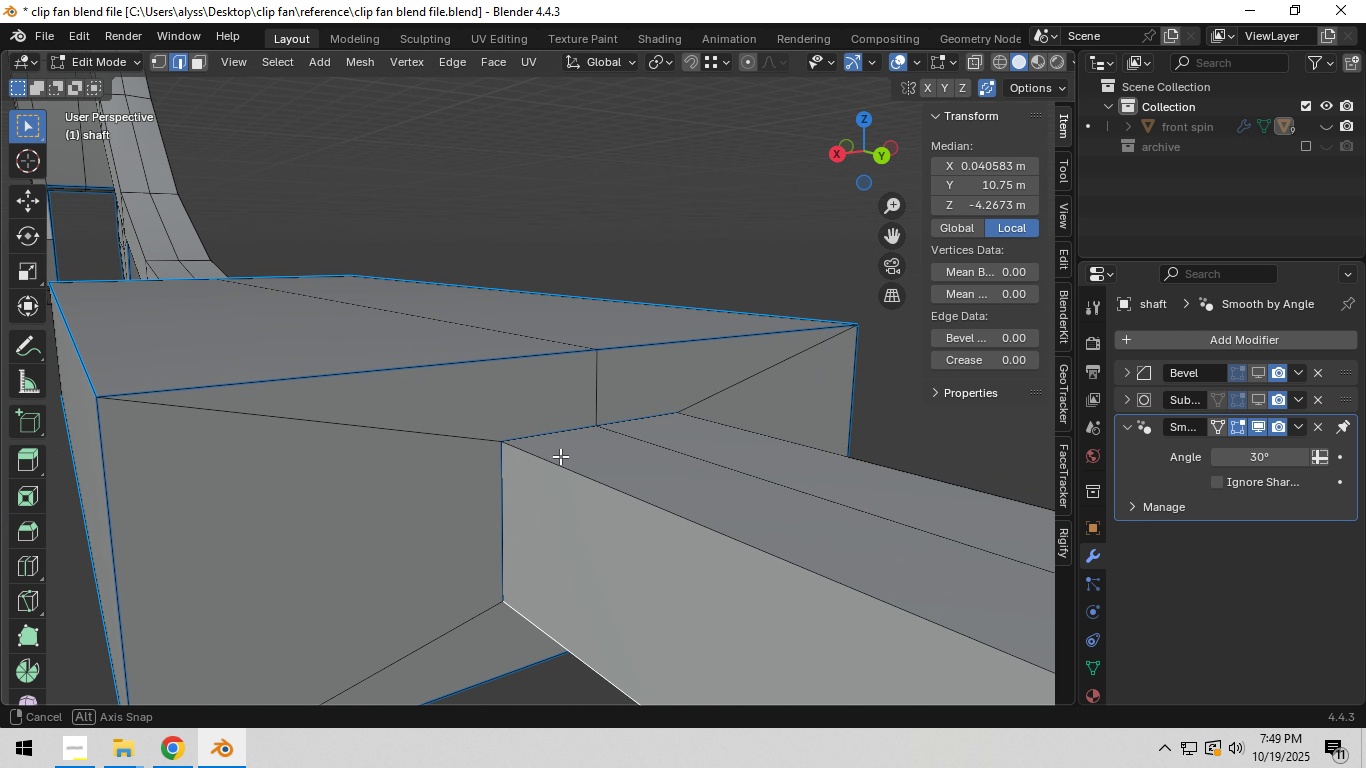 
scroll: coordinate [559, 456], scroll_direction: down, amount: 2.0
 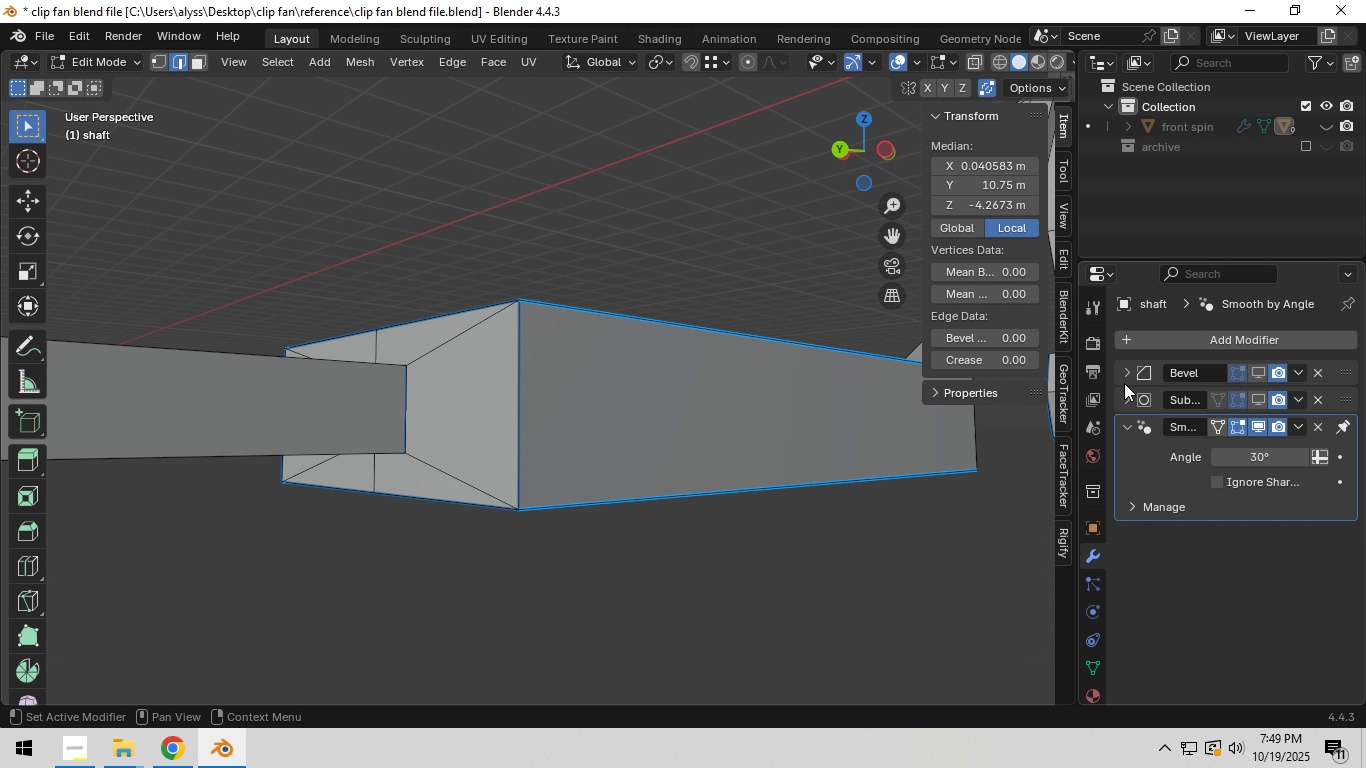 
double_click([1256, 388])
 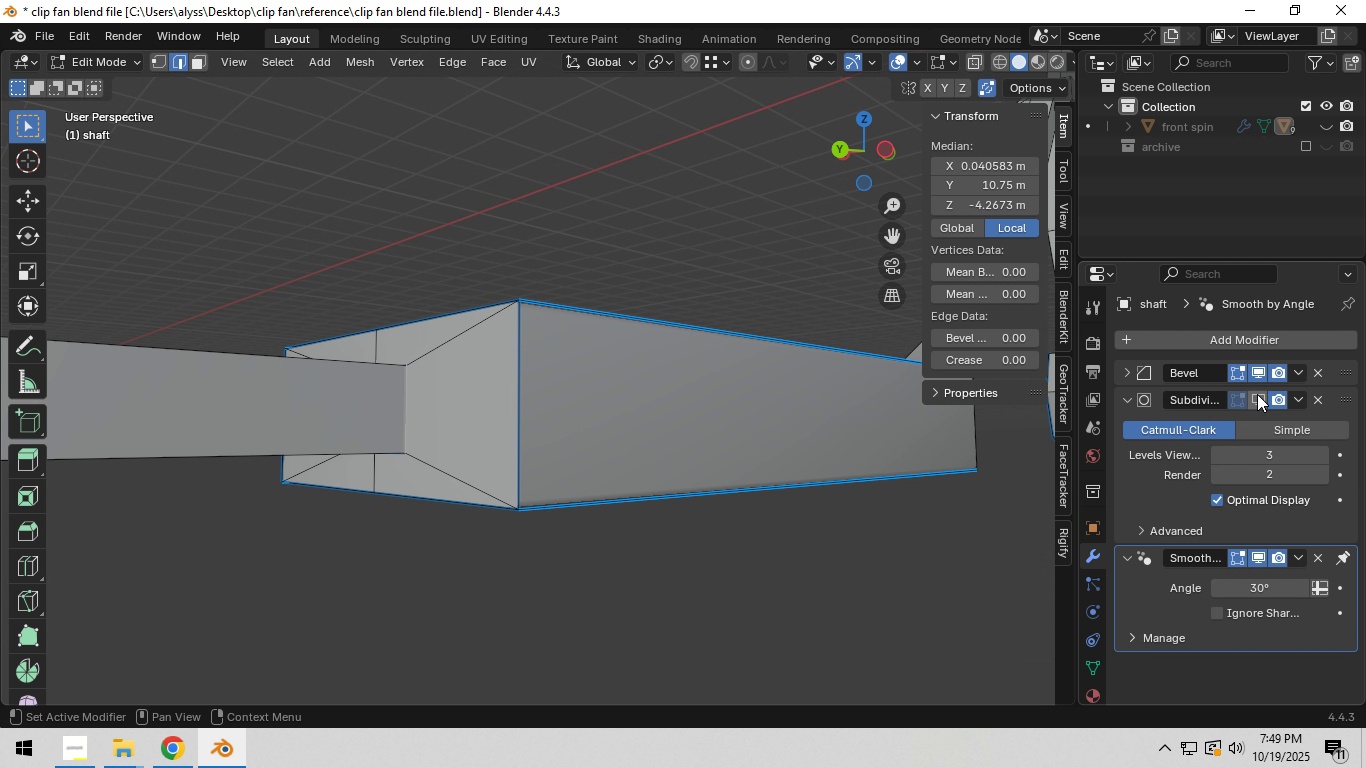 
left_click([1257, 394])
 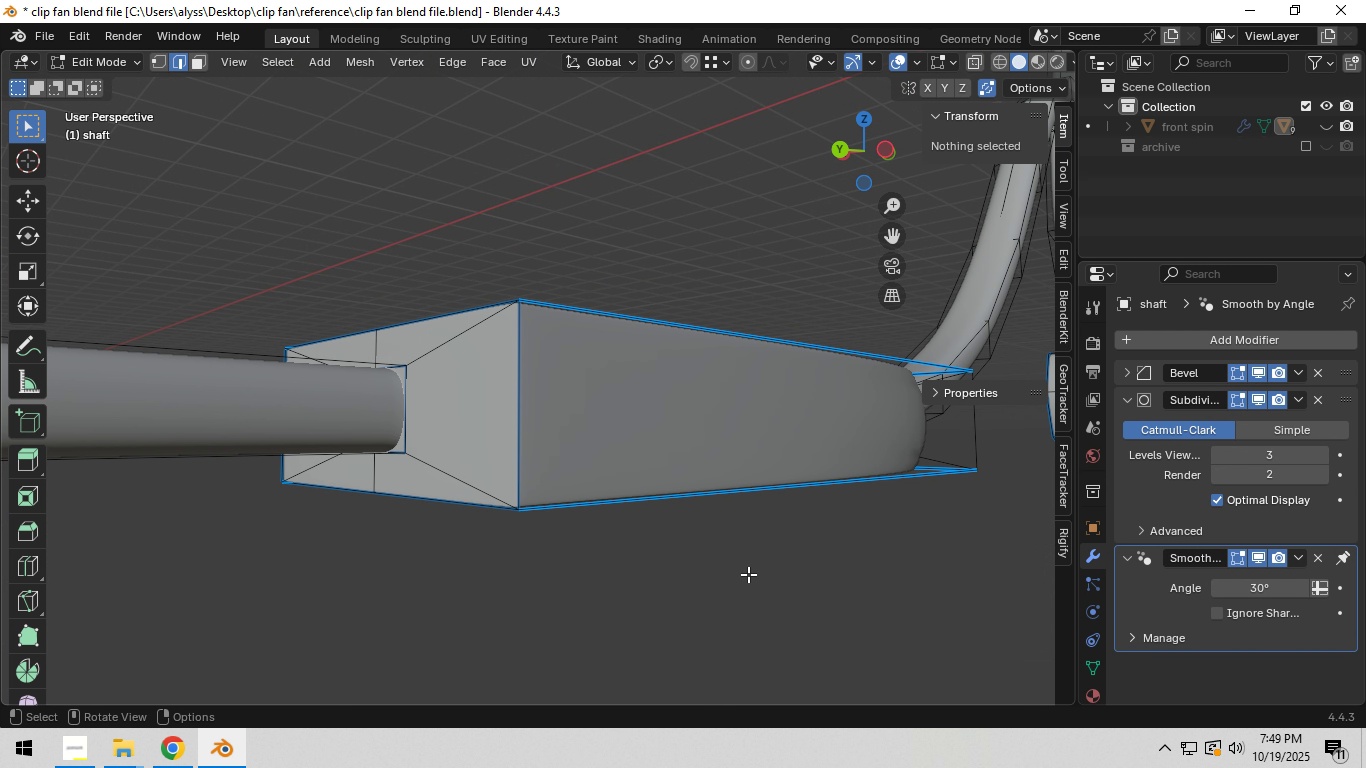 
left_click([748, 574])
 